 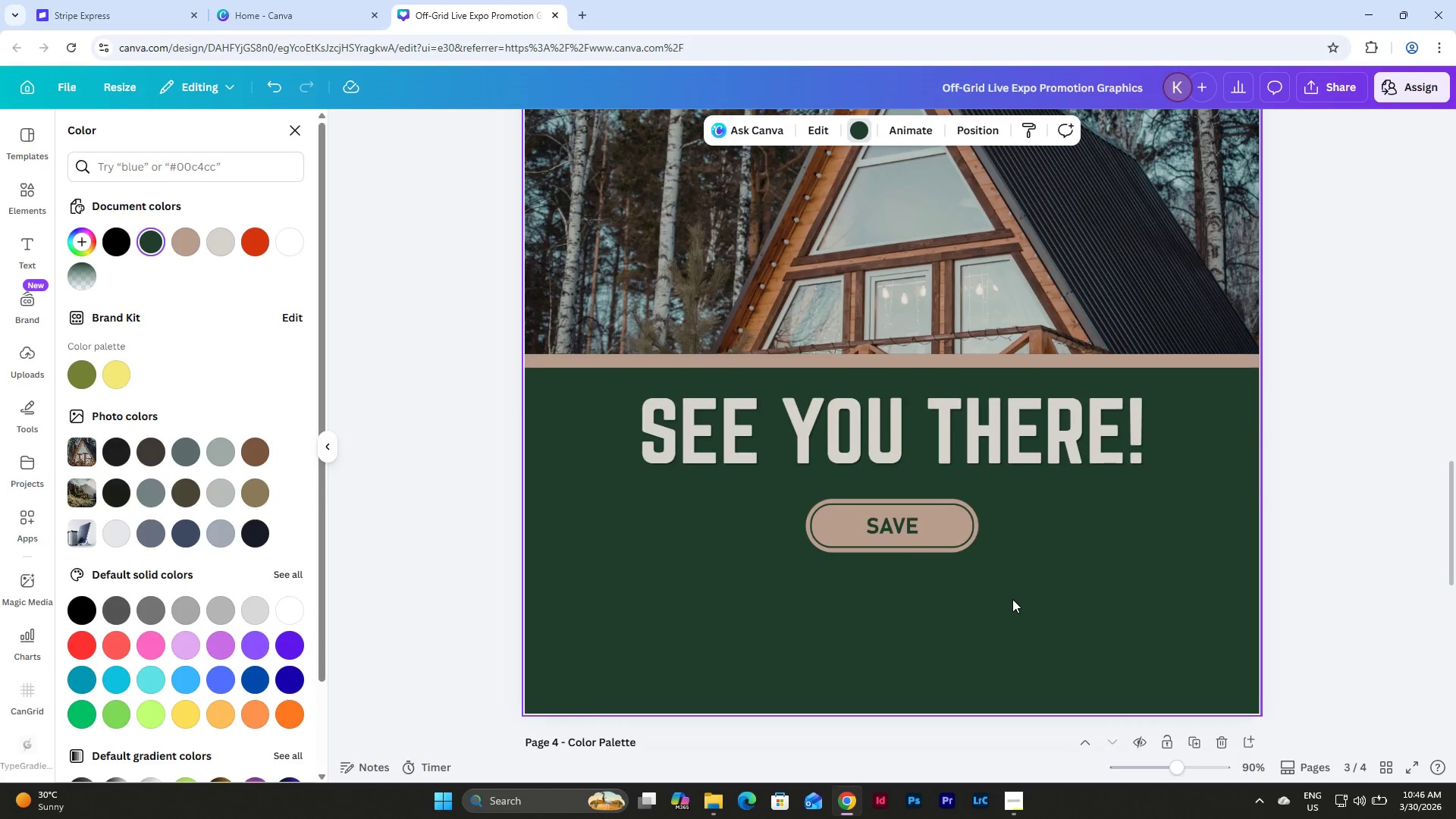 
left_click([946, 523])
 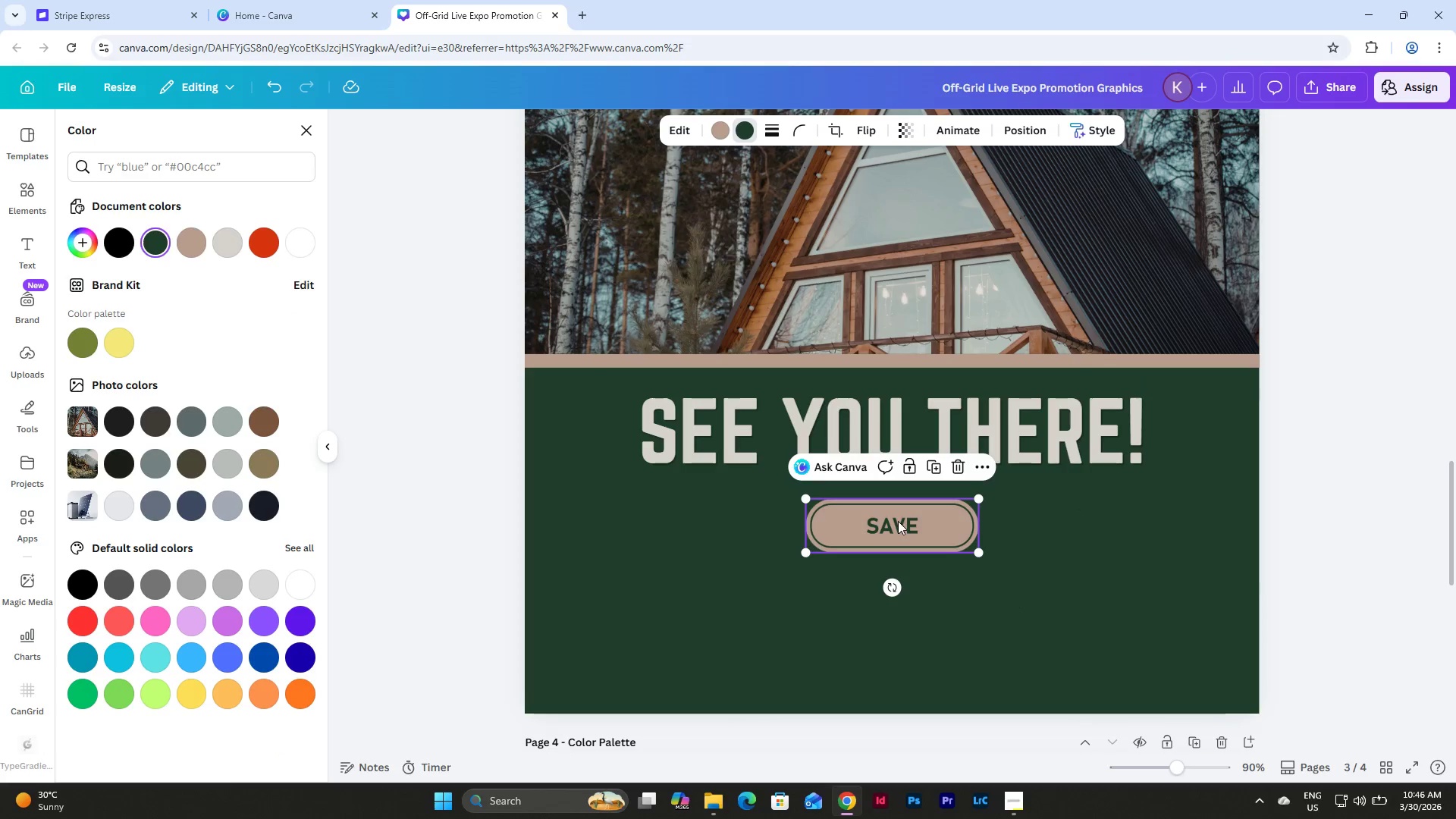 
left_click([898, 521])
 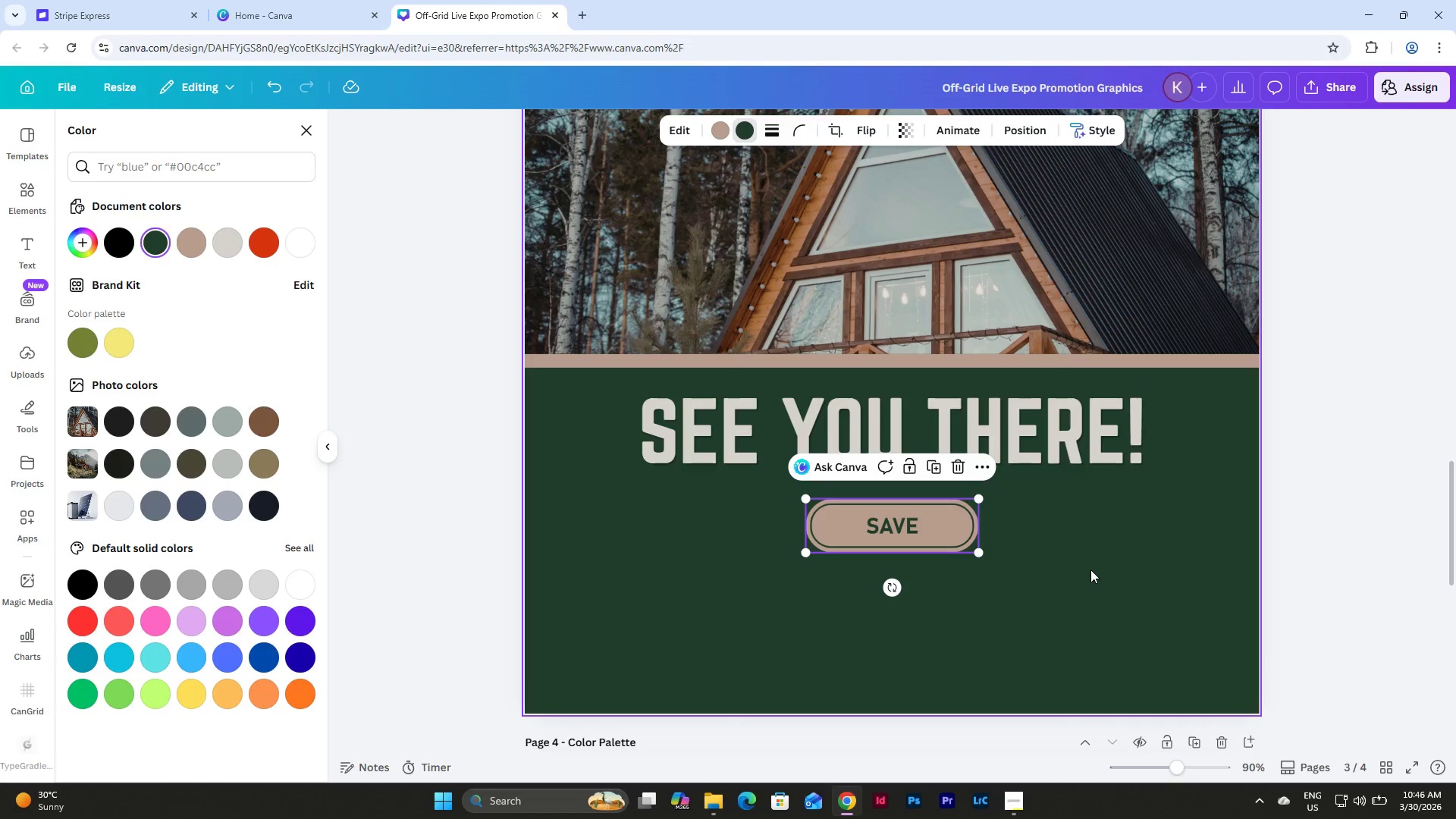 
left_click([1124, 579])
 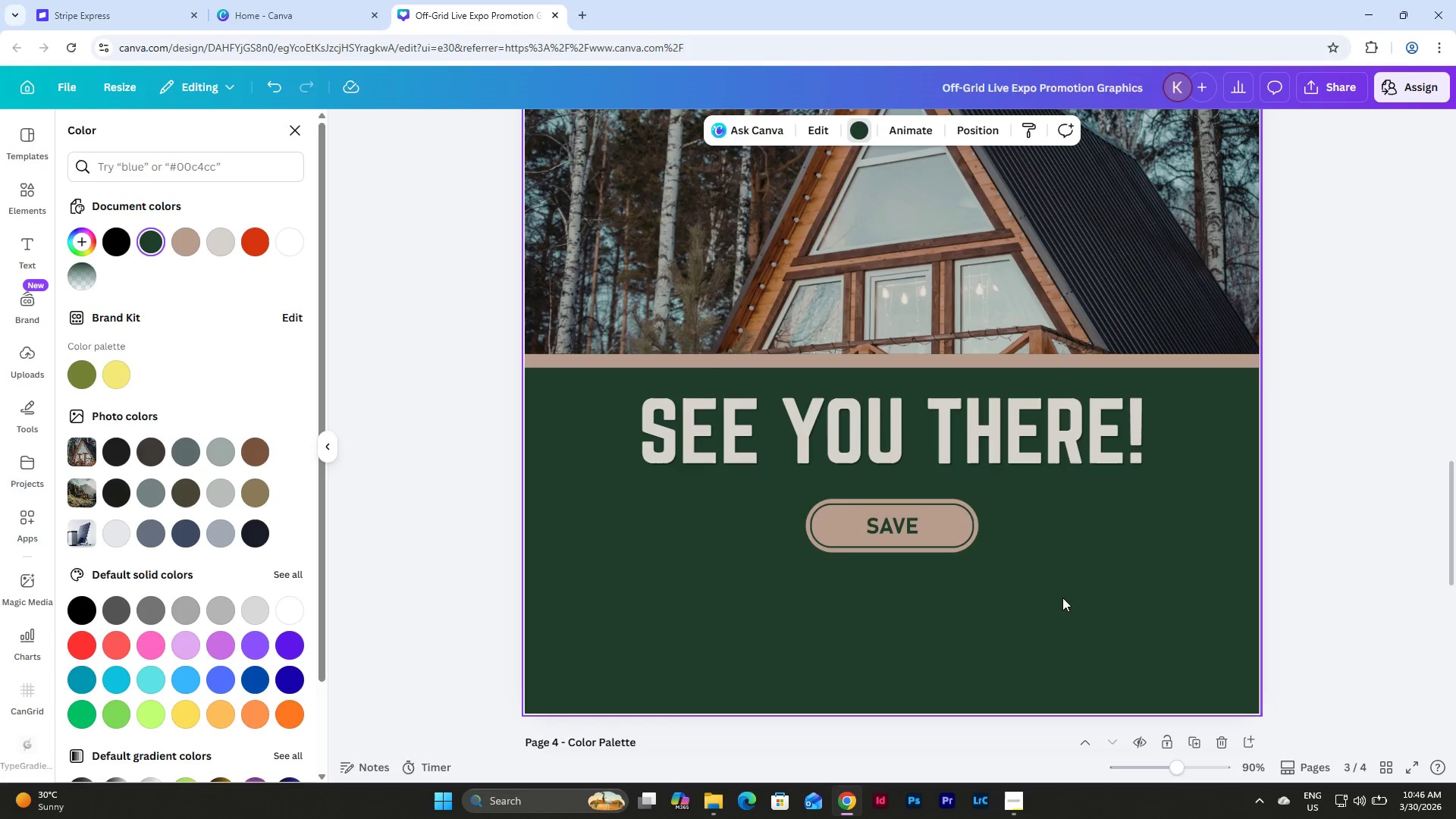 
left_click_drag(start_coordinate=[1062, 598], to_coordinate=[757, 494])
 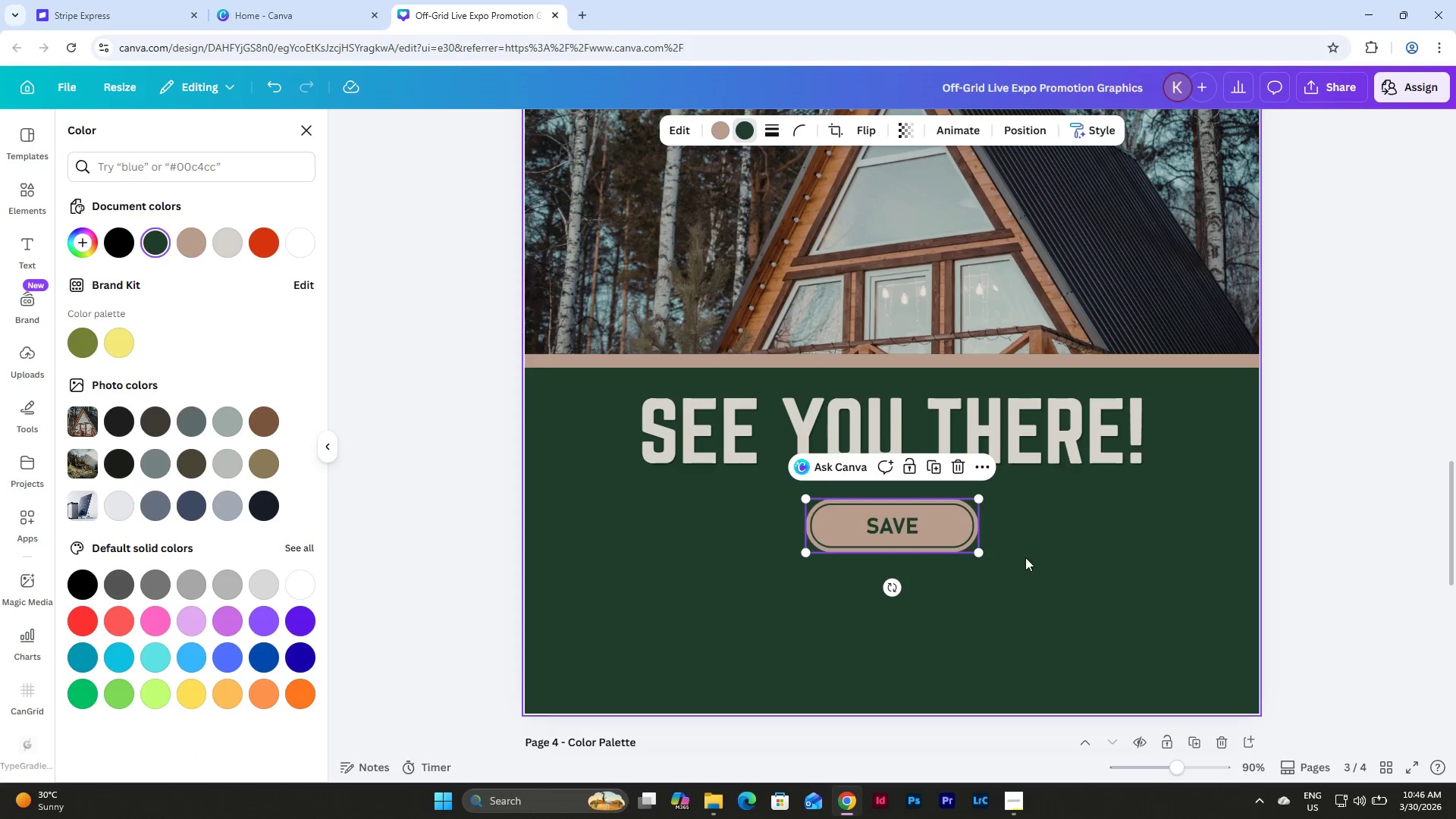 
left_click([1040, 560])
 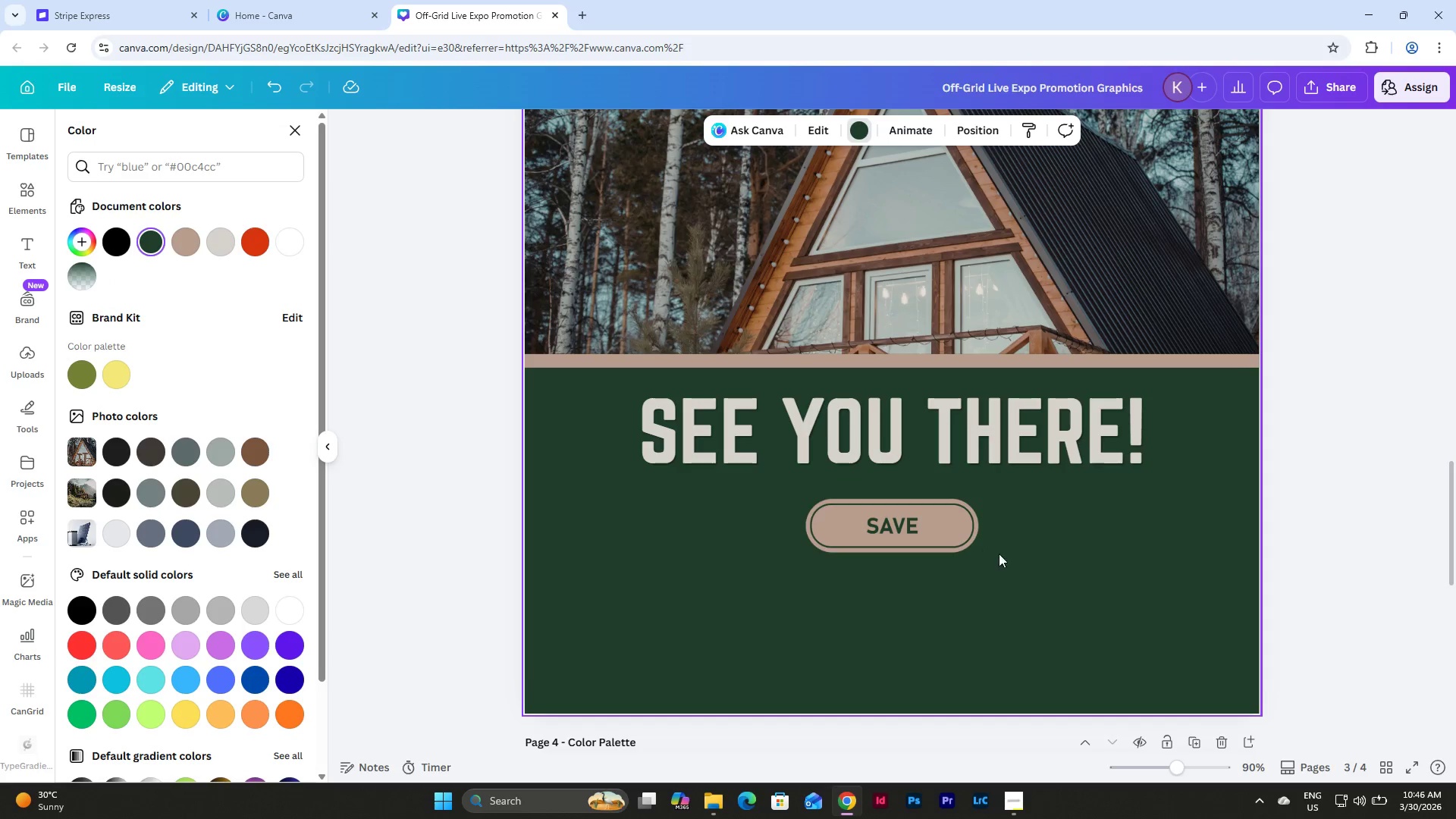 
left_click([942, 539])
 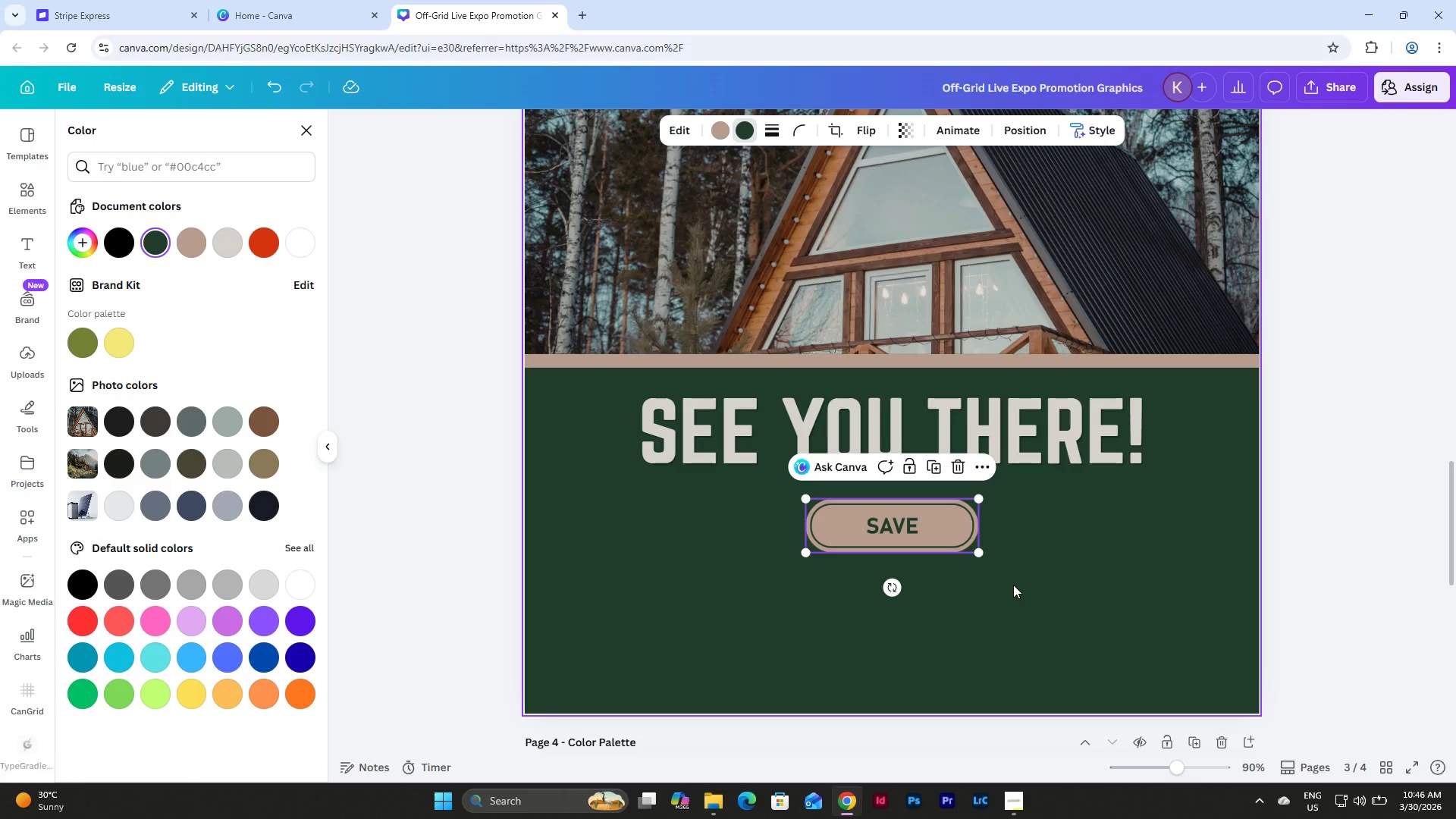 
left_click([1013, 585])
 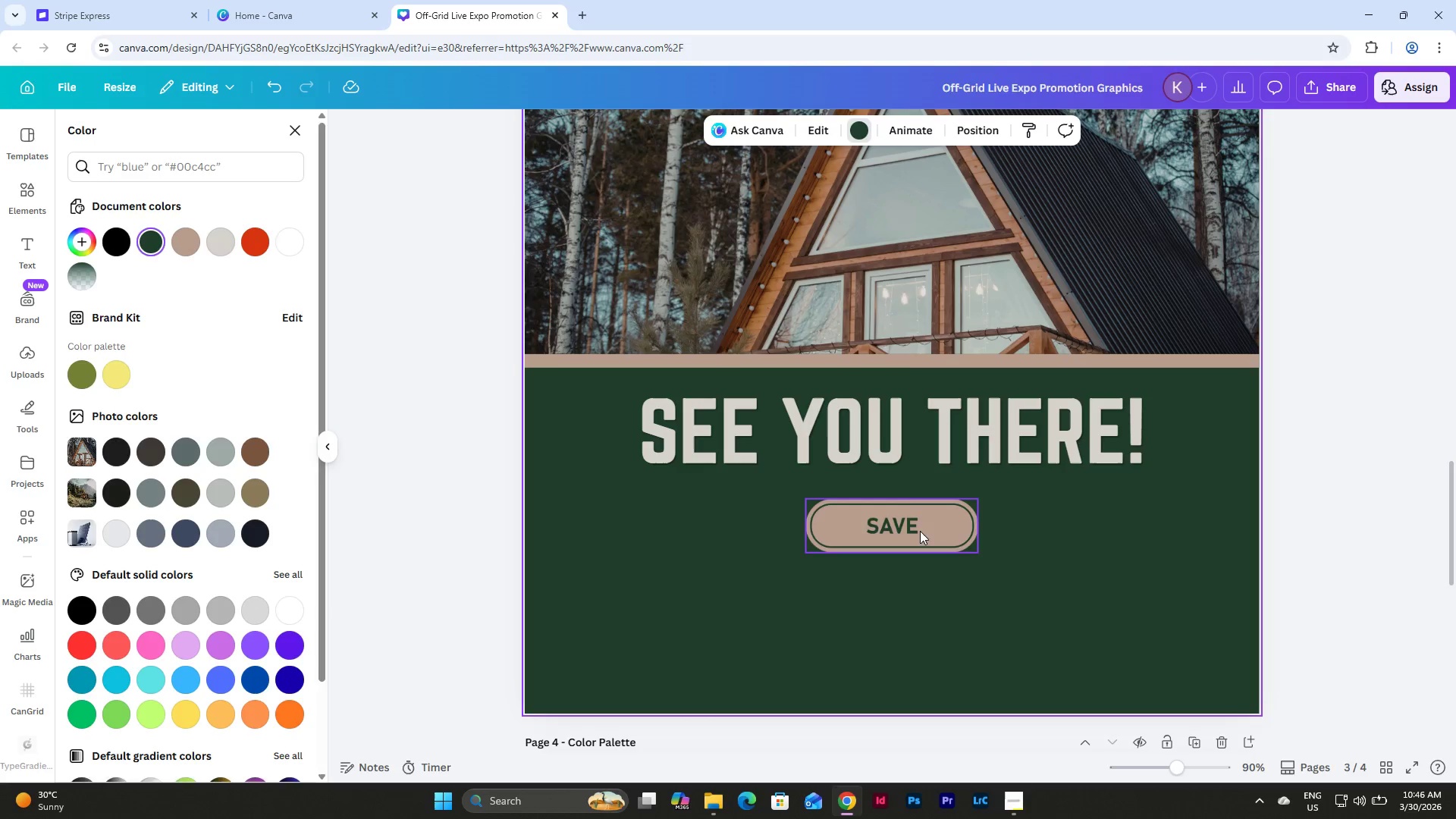 
left_click_drag(start_coordinate=[918, 531], to_coordinate=[755, 526])
 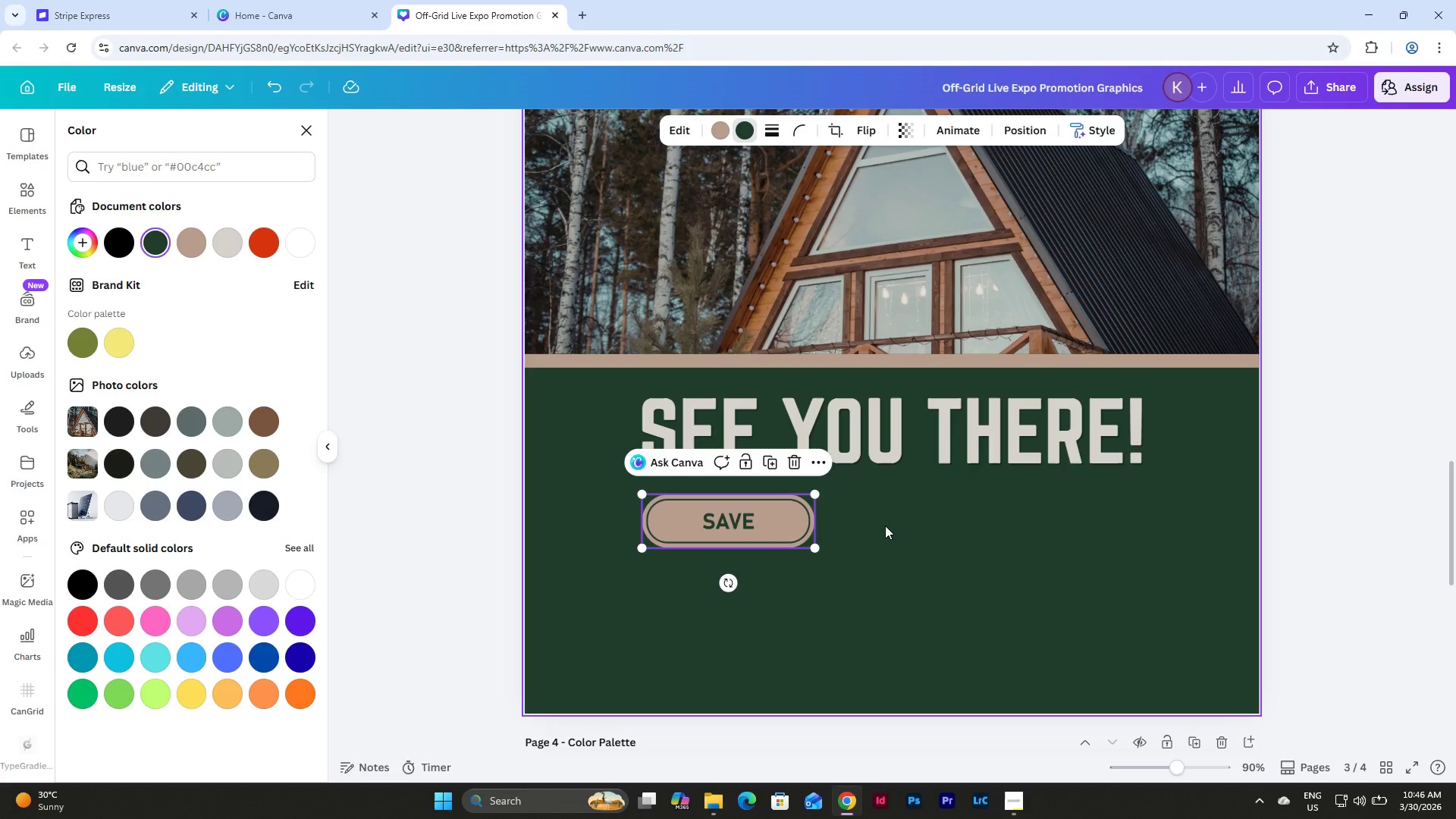 
left_click([885, 526])
 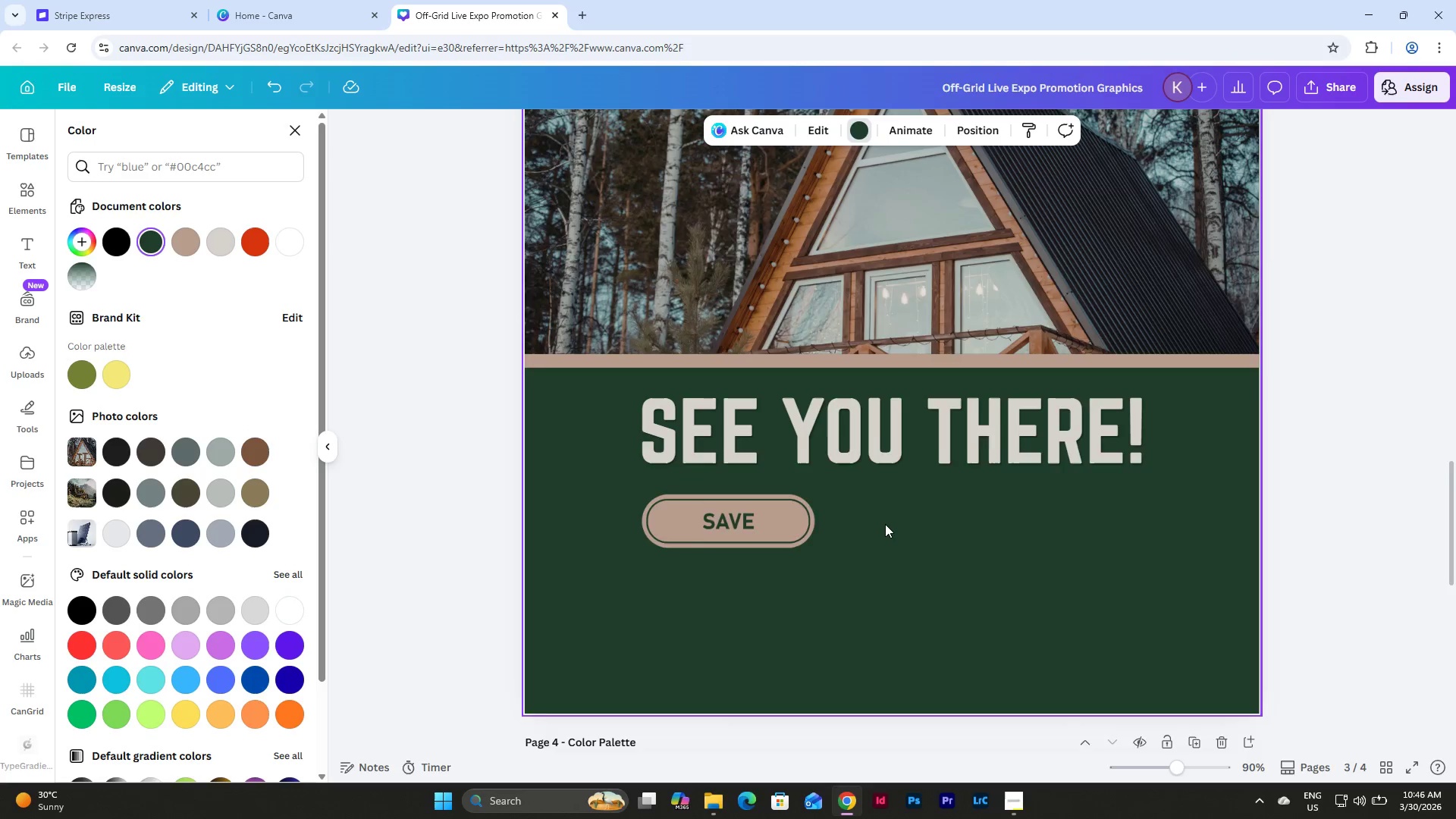 
scroll: coordinate [885, 524], scroll_direction: up, amount: 10.0
 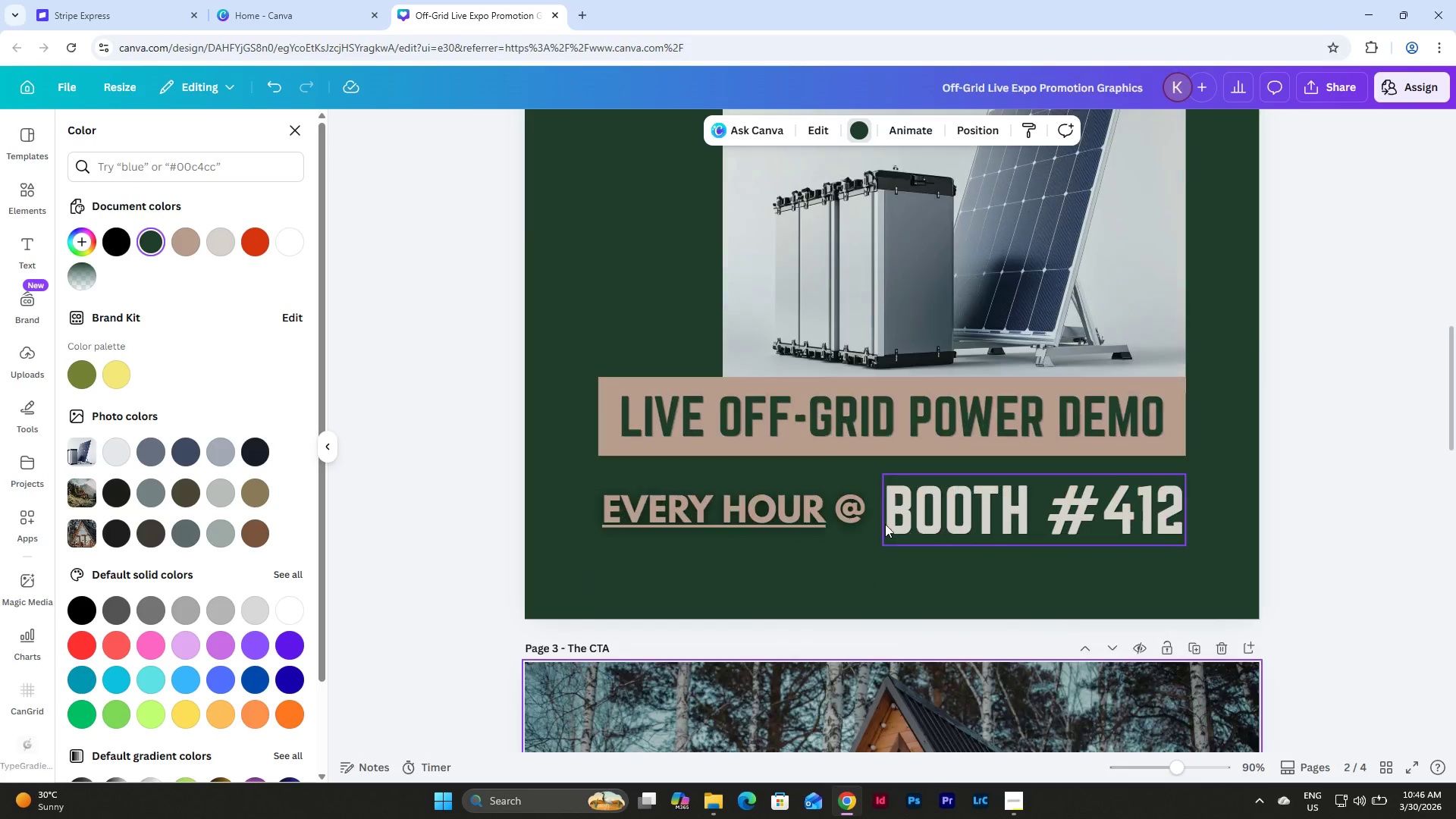 
scroll: coordinate [885, 524], scroll_direction: down, amount: 1.0
 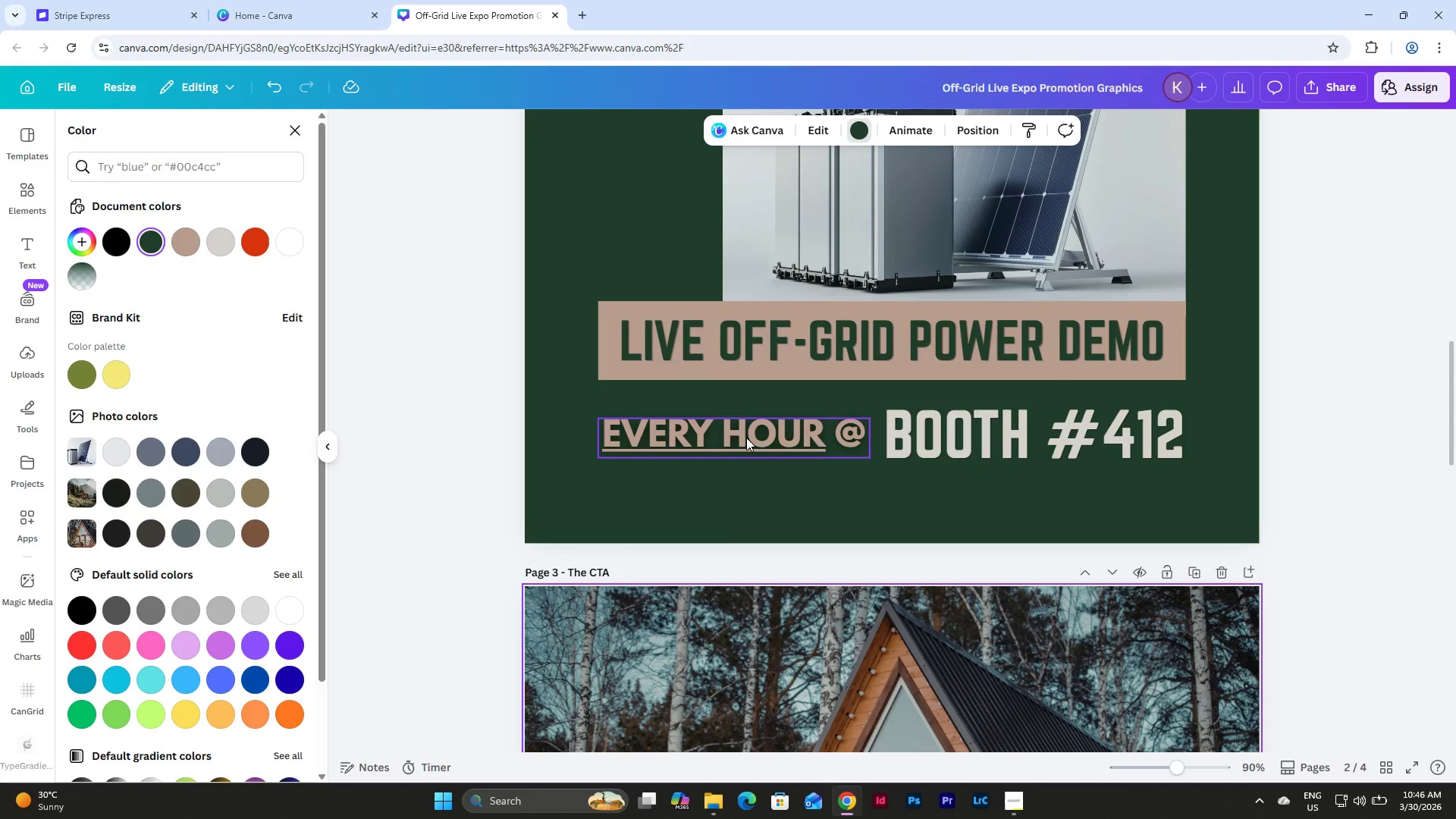 
left_click([746, 438])
 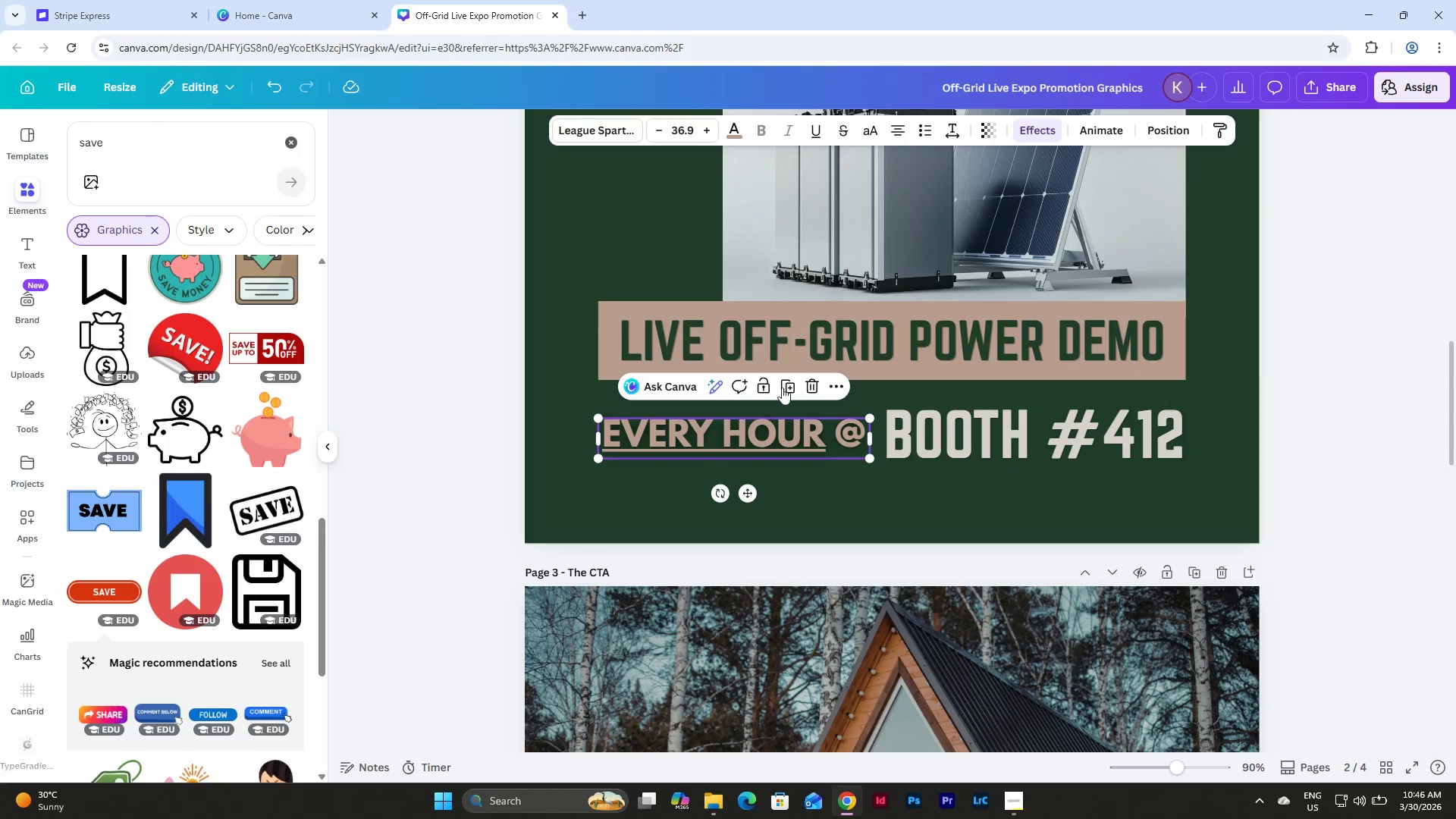 
left_click([789, 379])
 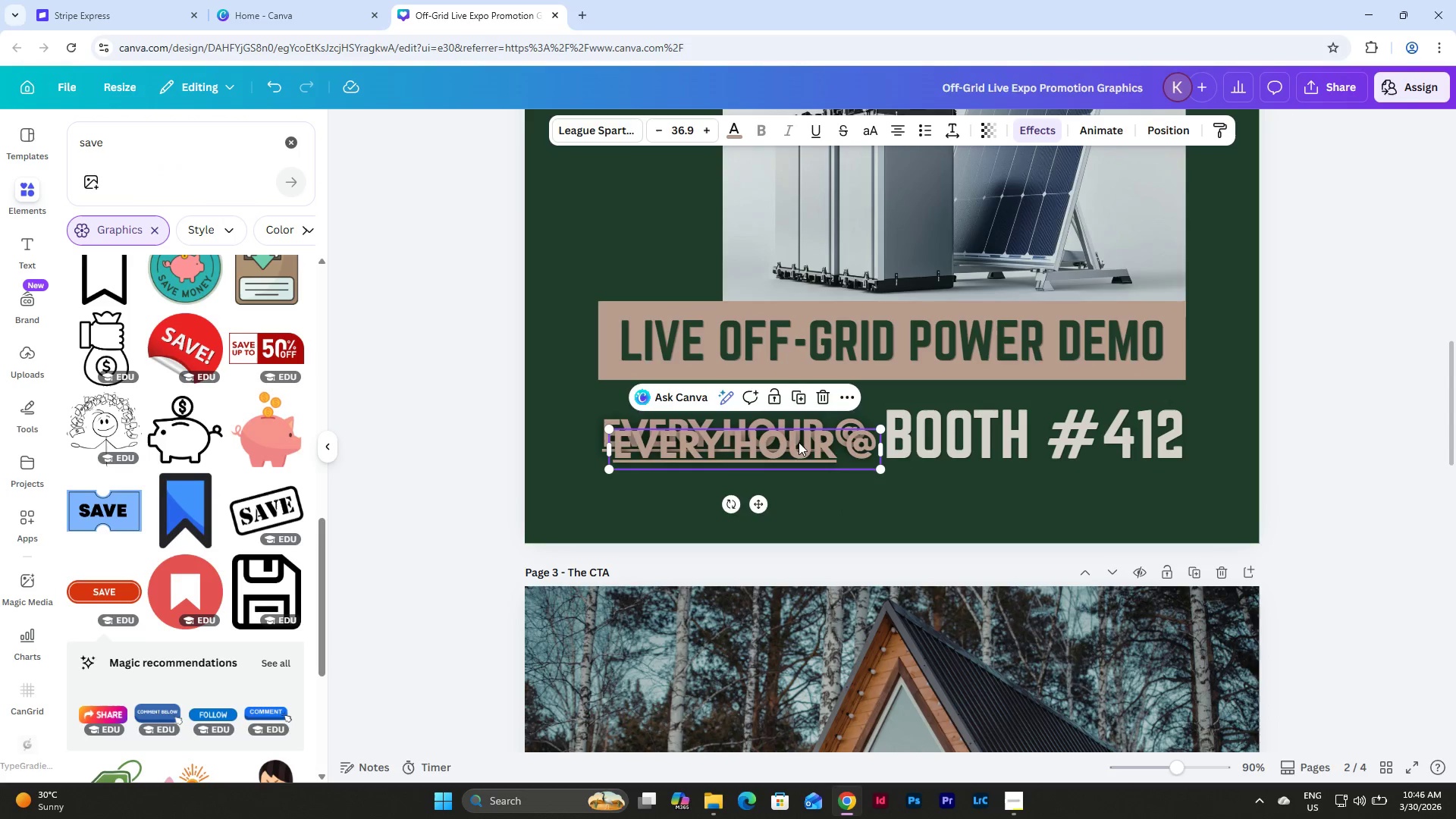 
left_click_drag(start_coordinate=[801, 445], to_coordinate=[1030, 592])
 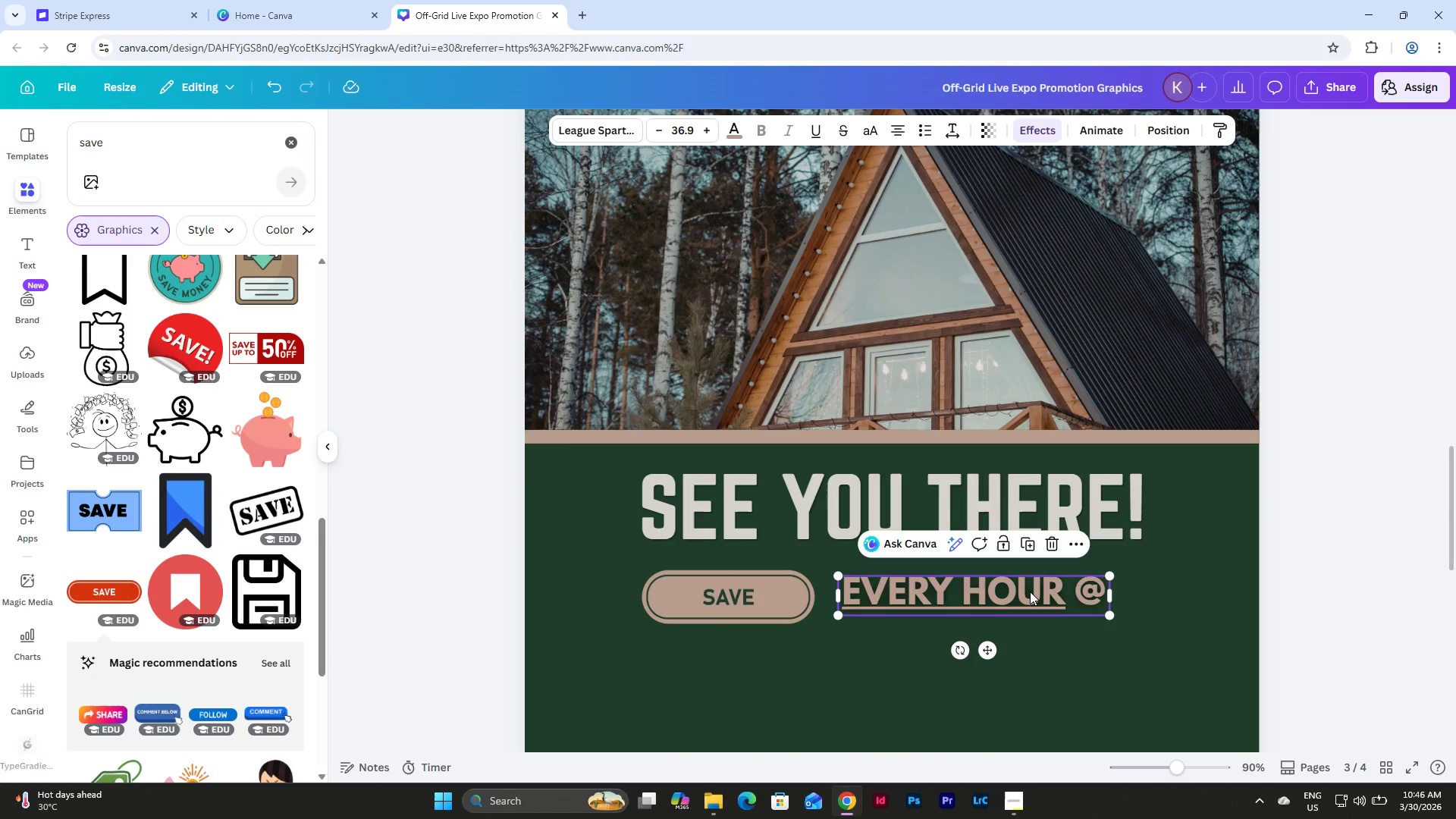 
scroll: coordinate [1056, 538], scroll_direction: down, amount: 7.0
 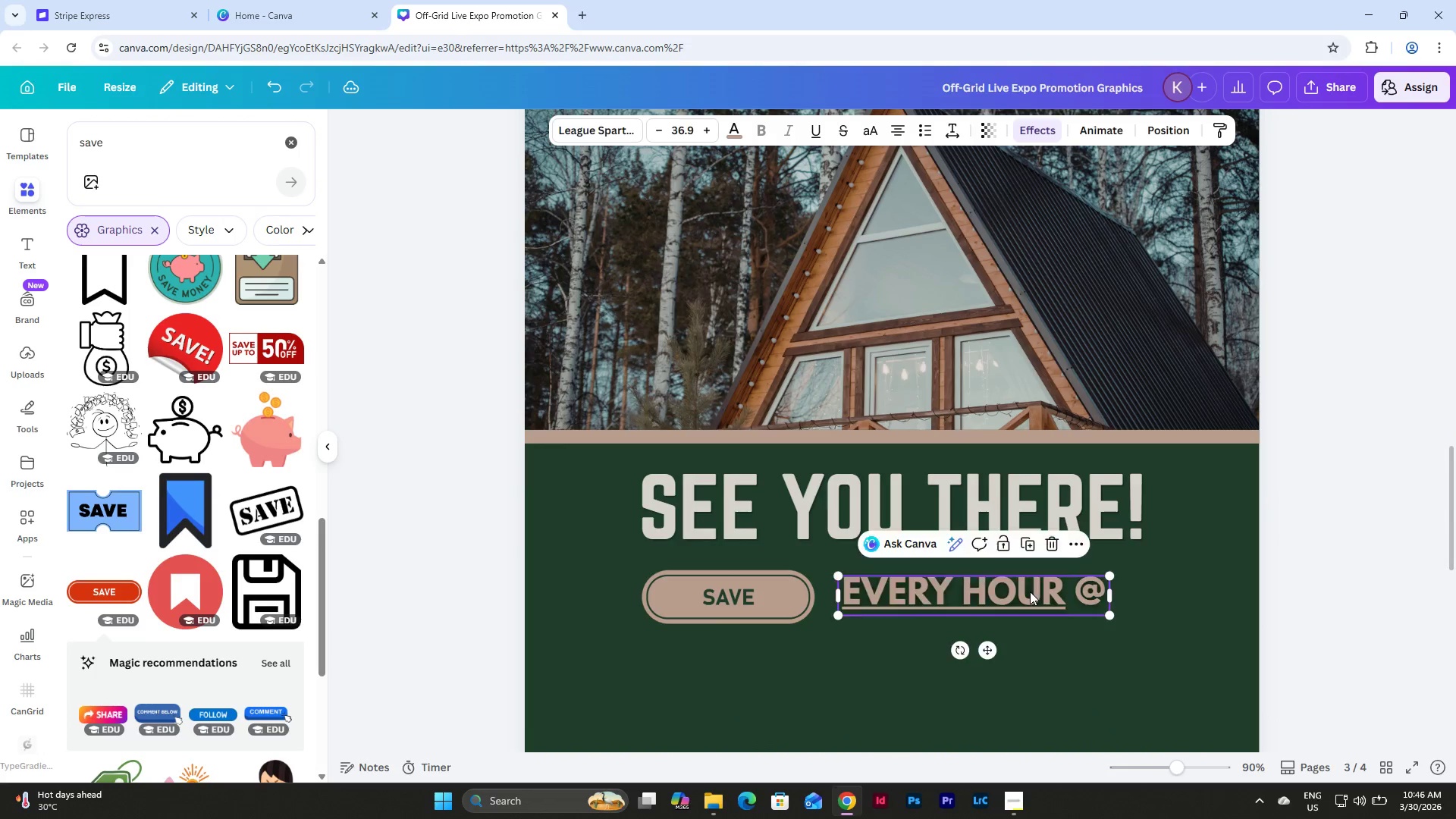 
left_click([1030, 592])
 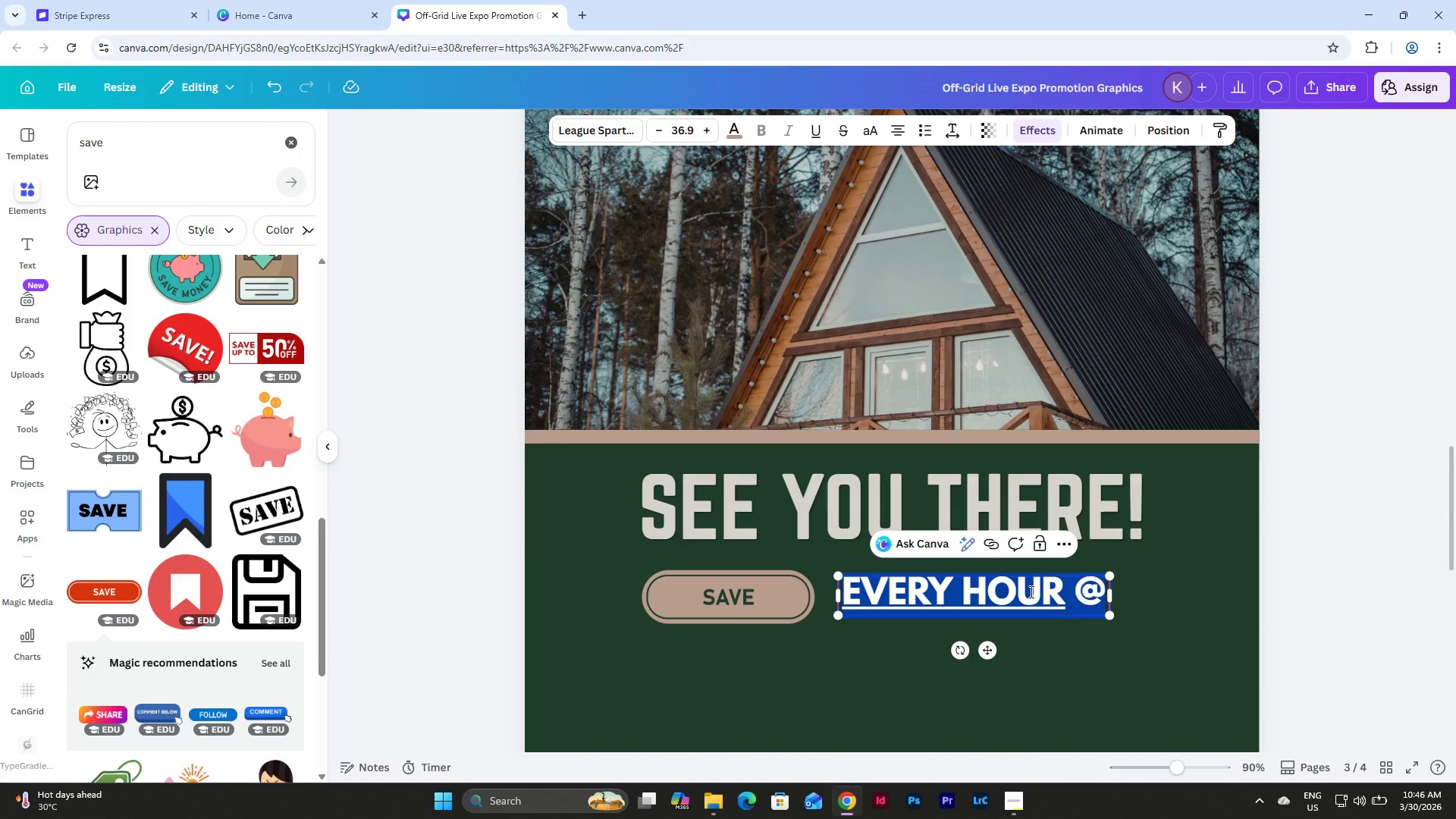 
hold_key(key=ShiftLeft, duration=0.58)
 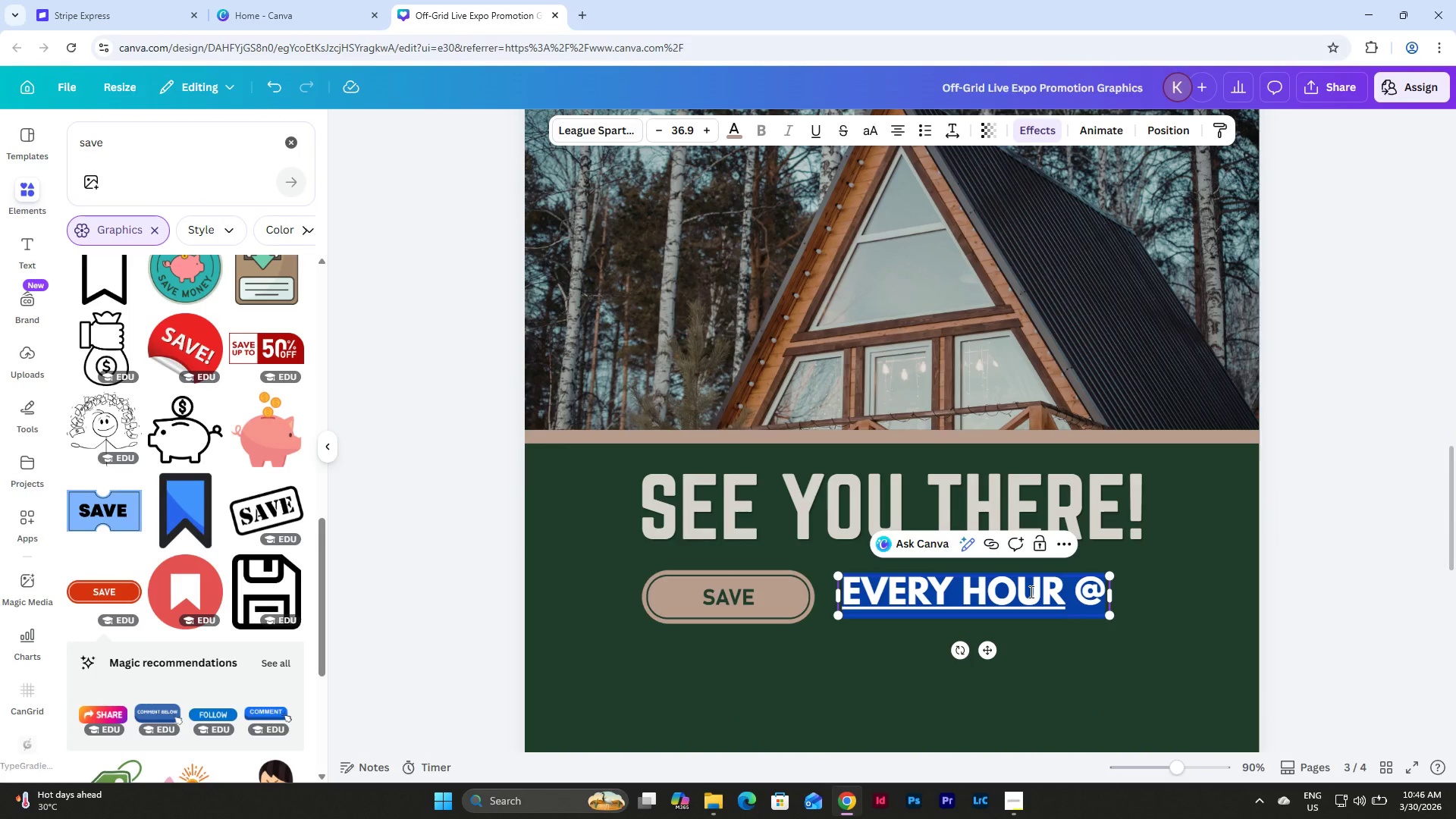 
type(CLICK TO BELOW TO SAVE THIS POST)
 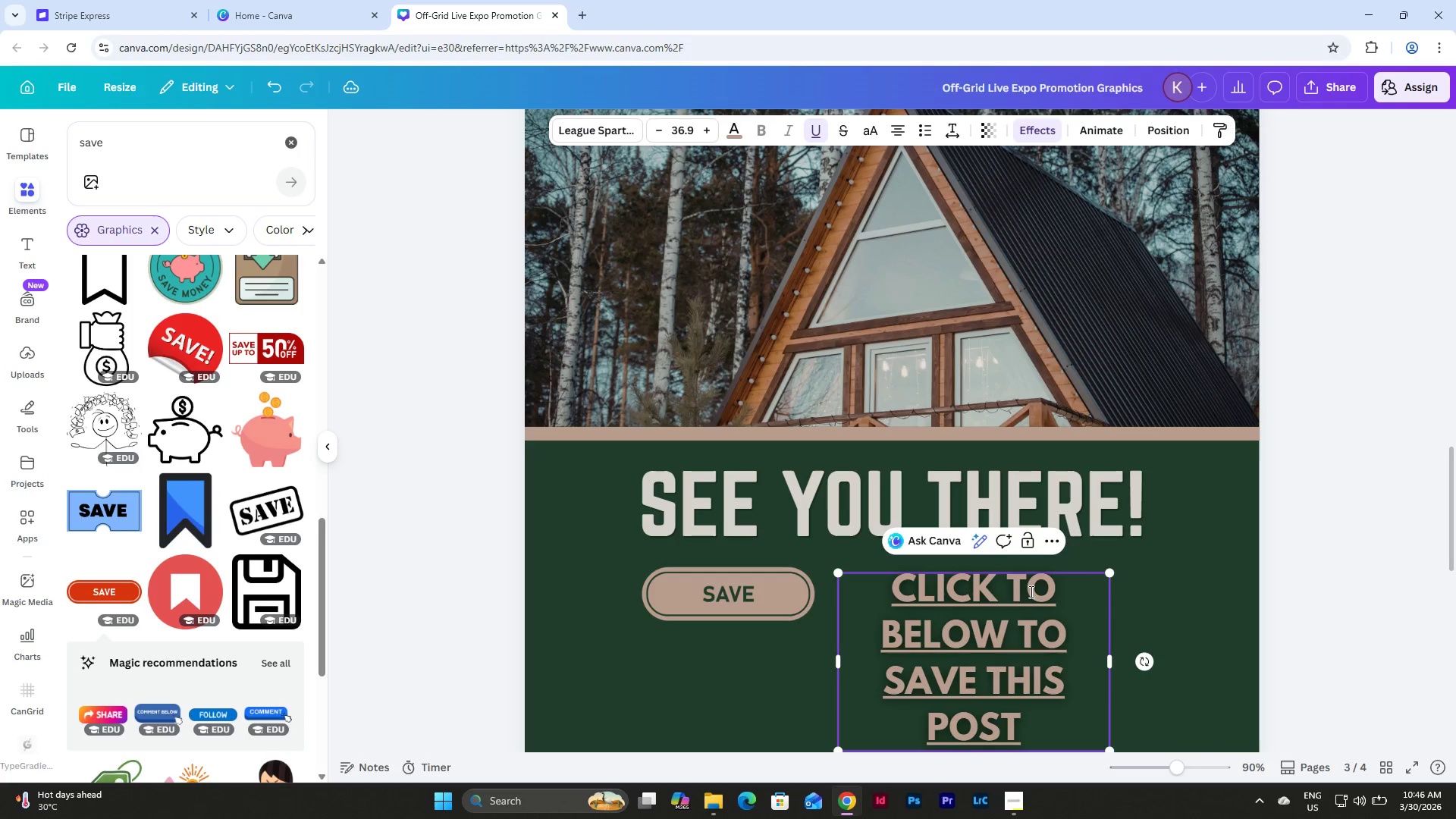 
scroll: coordinate [1071, 472], scroll_direction: down, amount: 2.0
 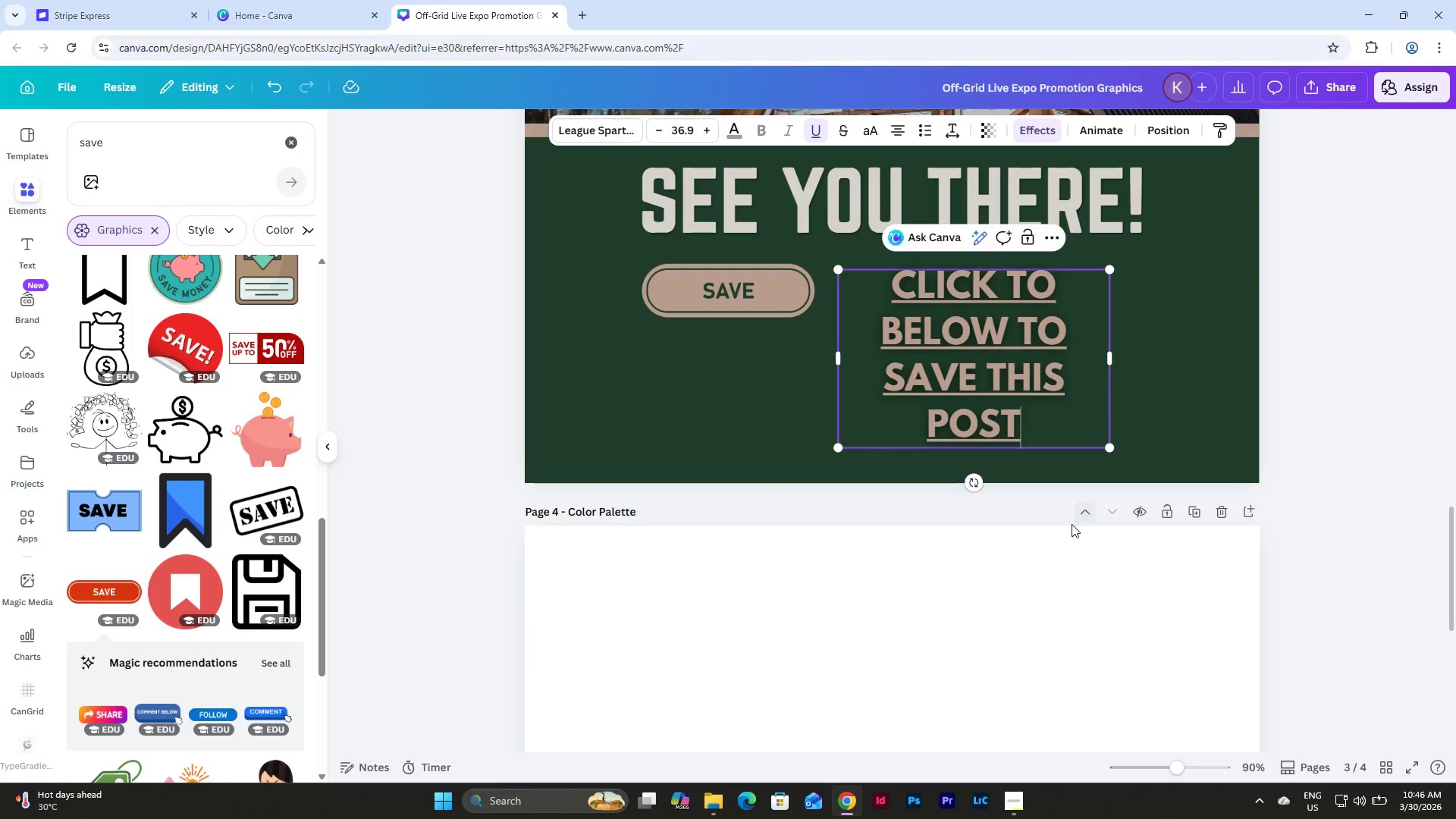 
scroll: coordinate [1072, 524], scroll_direction: up, amount: 2.0
 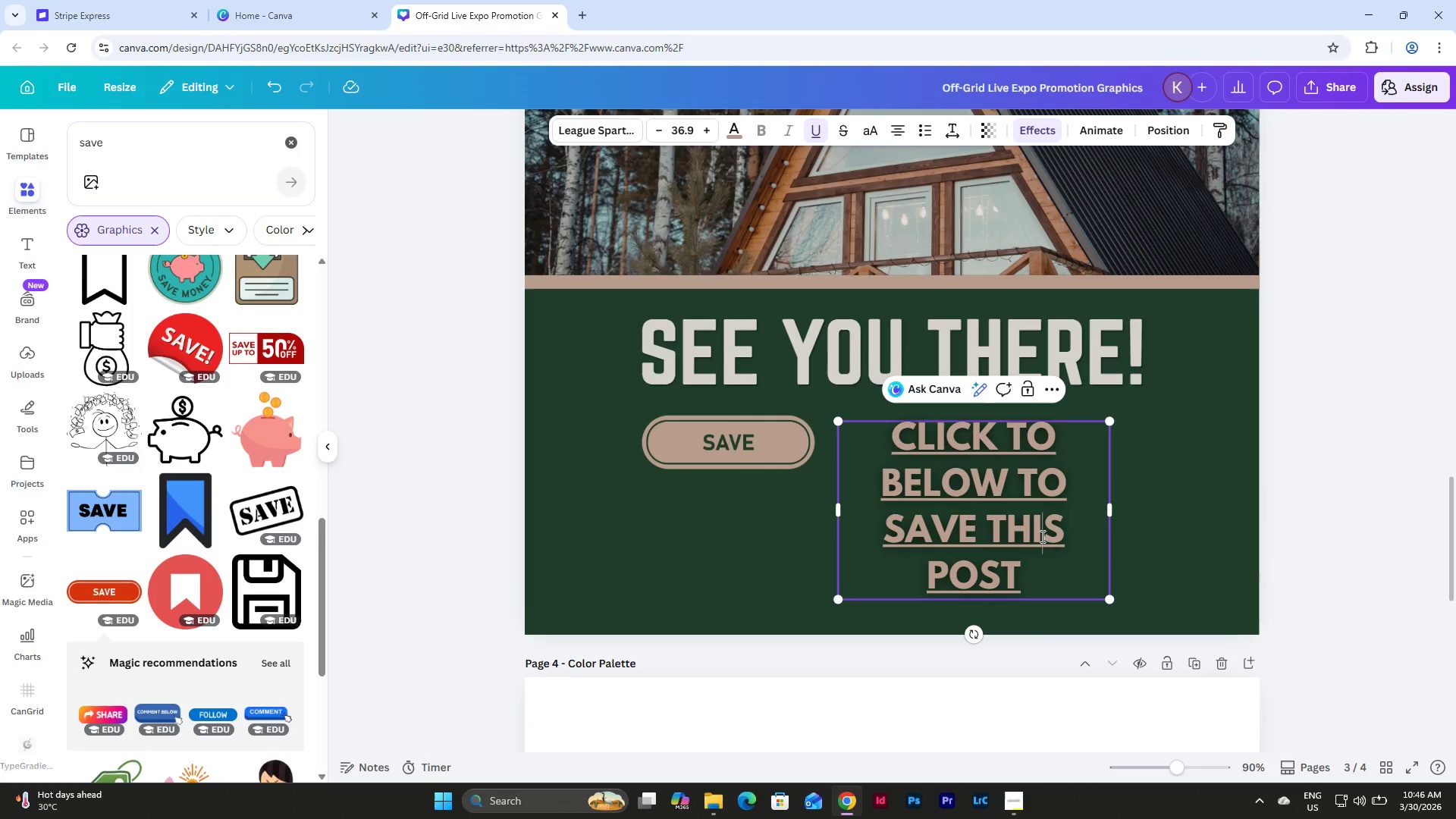 
double_click([1047, 583])
 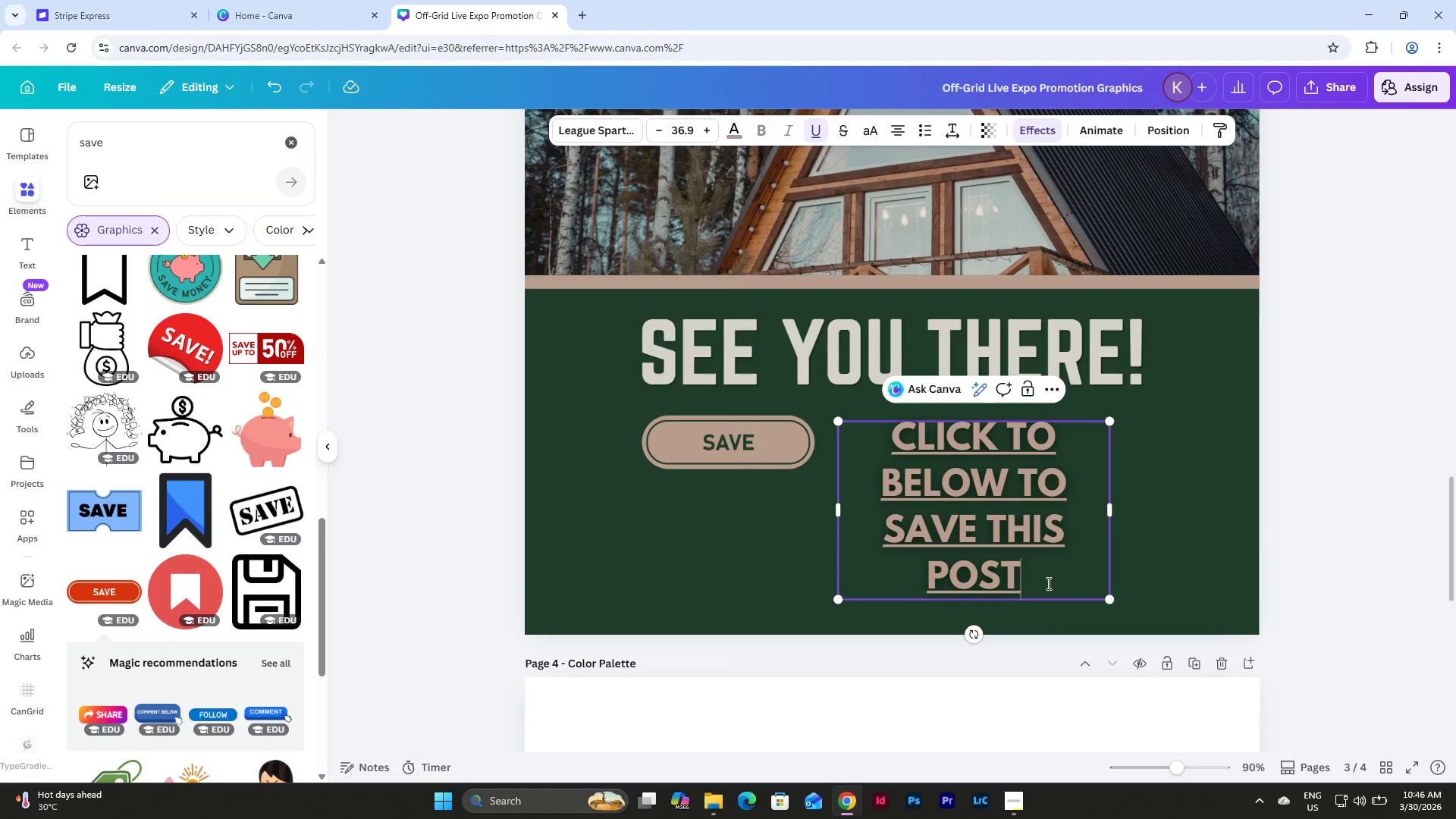 
left_click_drag(start_coordinate=[1047, 583], to_coordinate=[890, 441])
 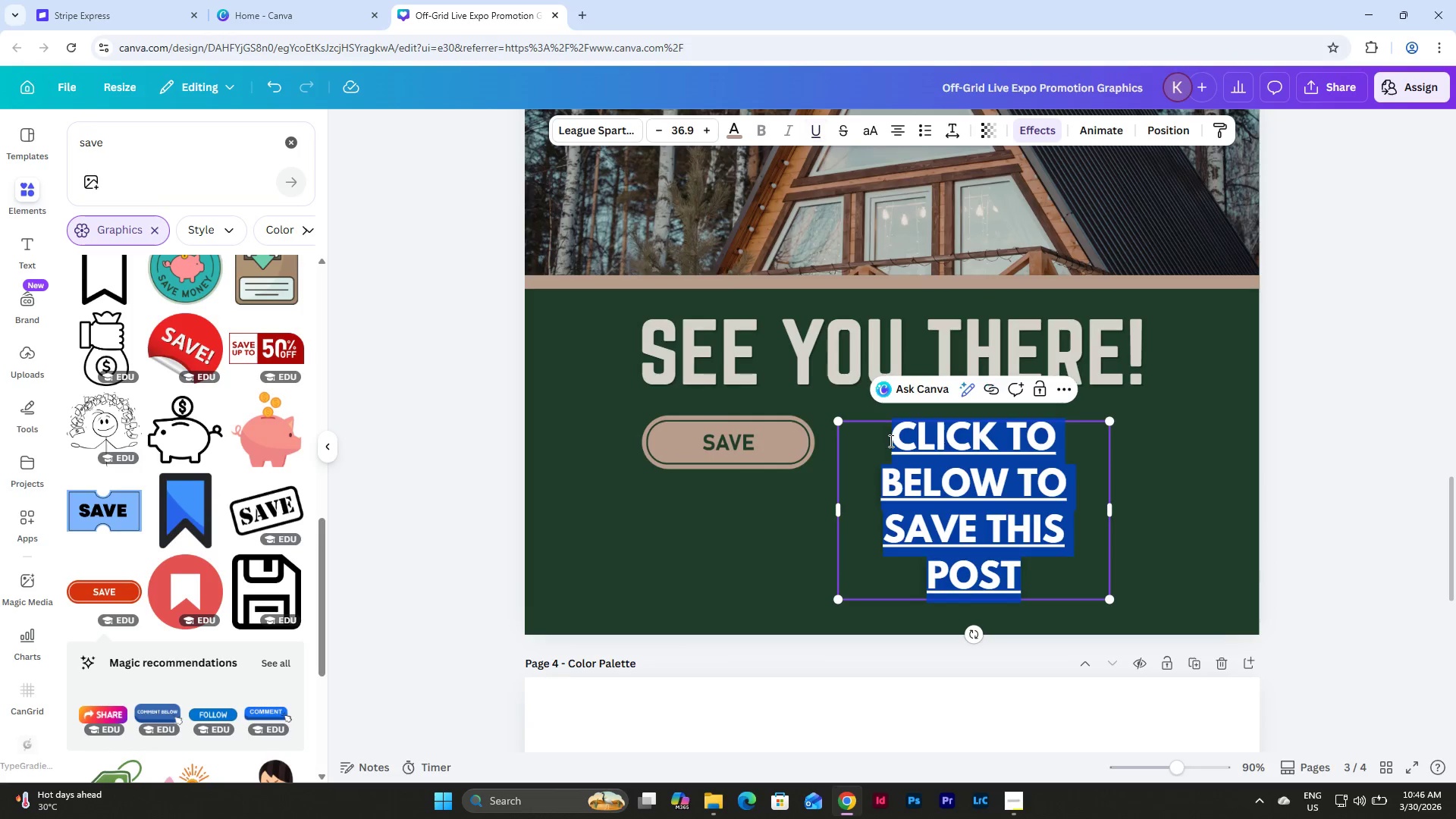 
hold_key(key=ShiftLeft, duration=0.72)
 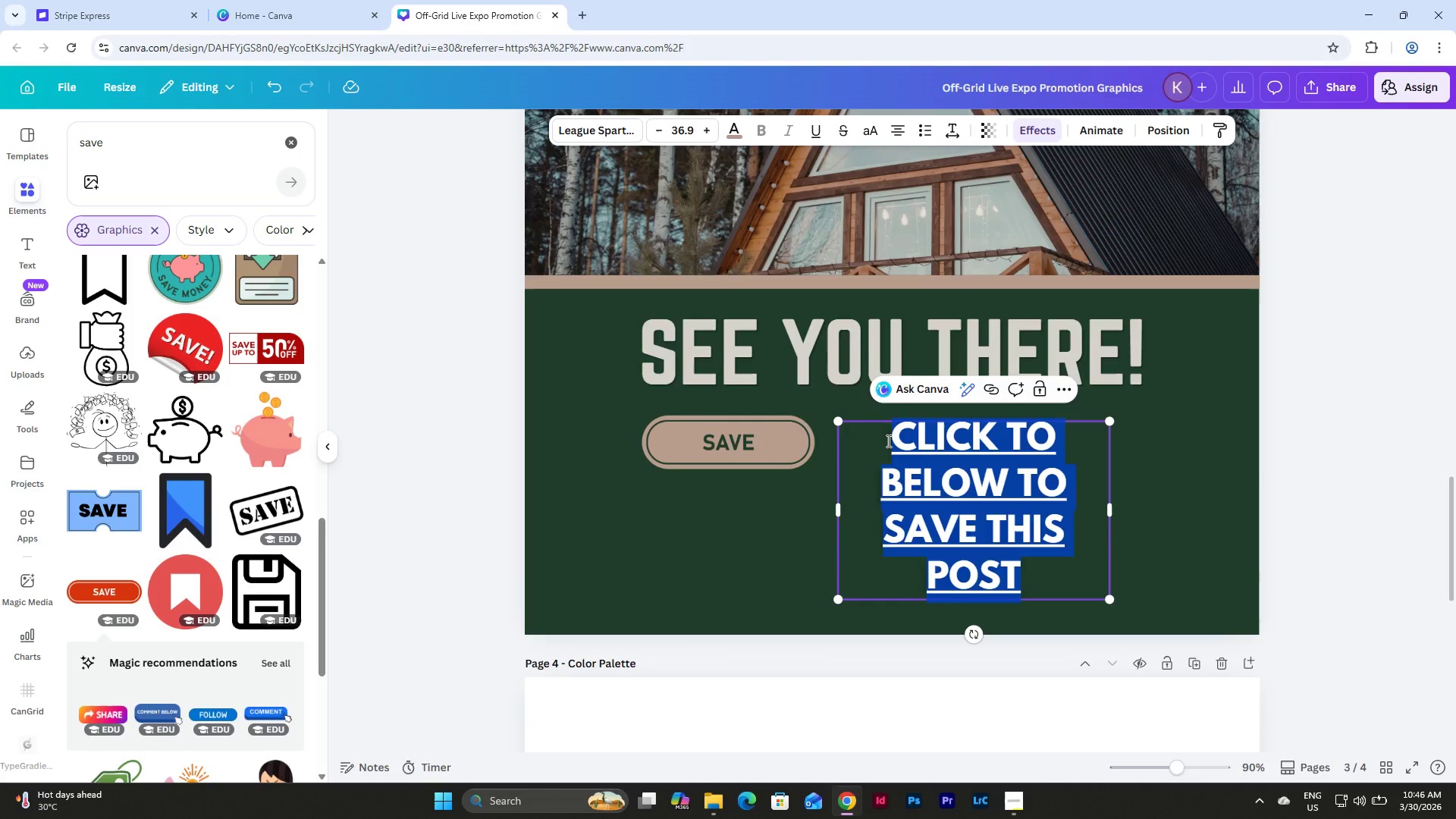 
type(Sa)
key(Backspace)
type(ave this post to get a )
 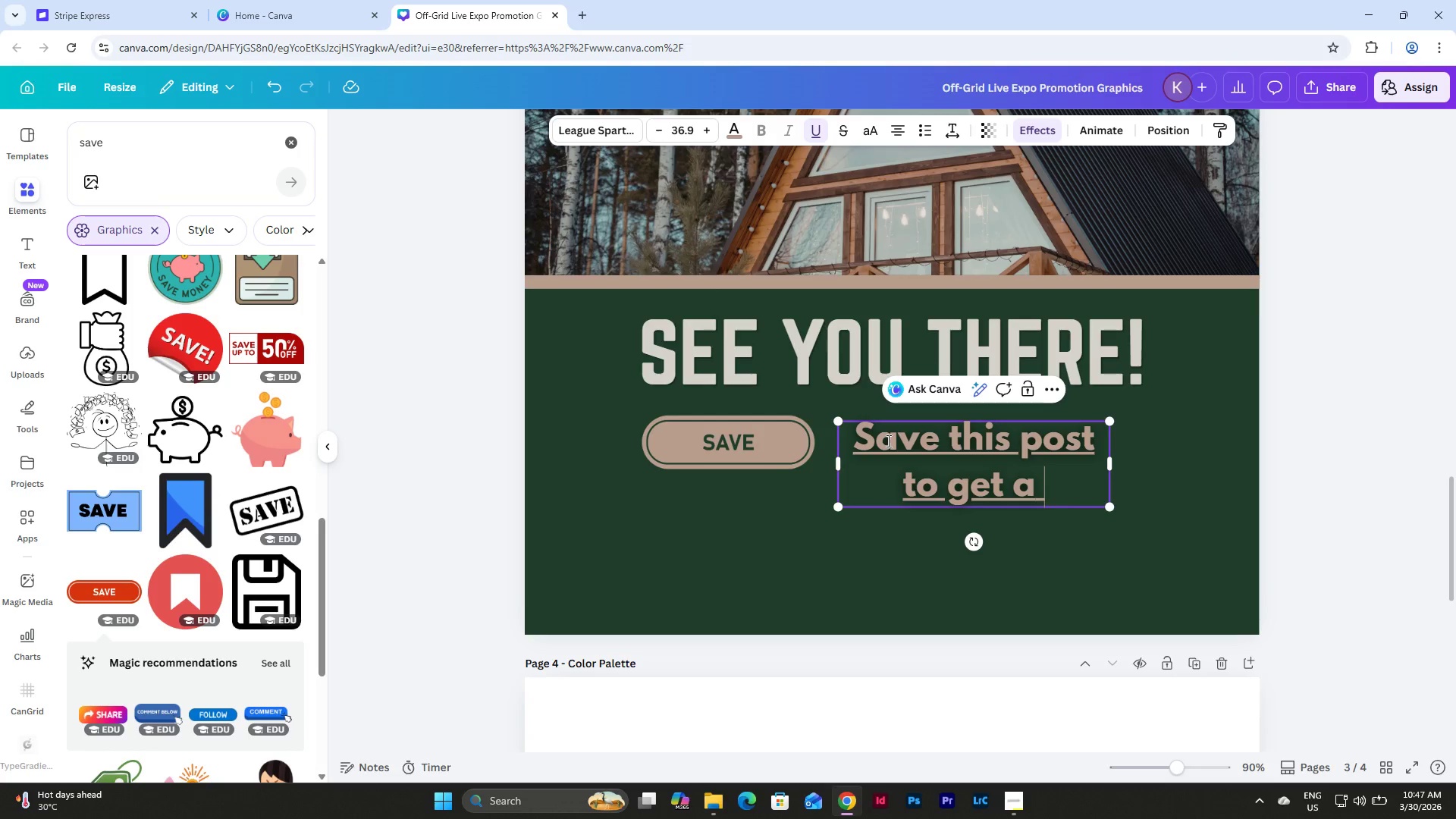 
type(FREE ENTRY CODE!)
 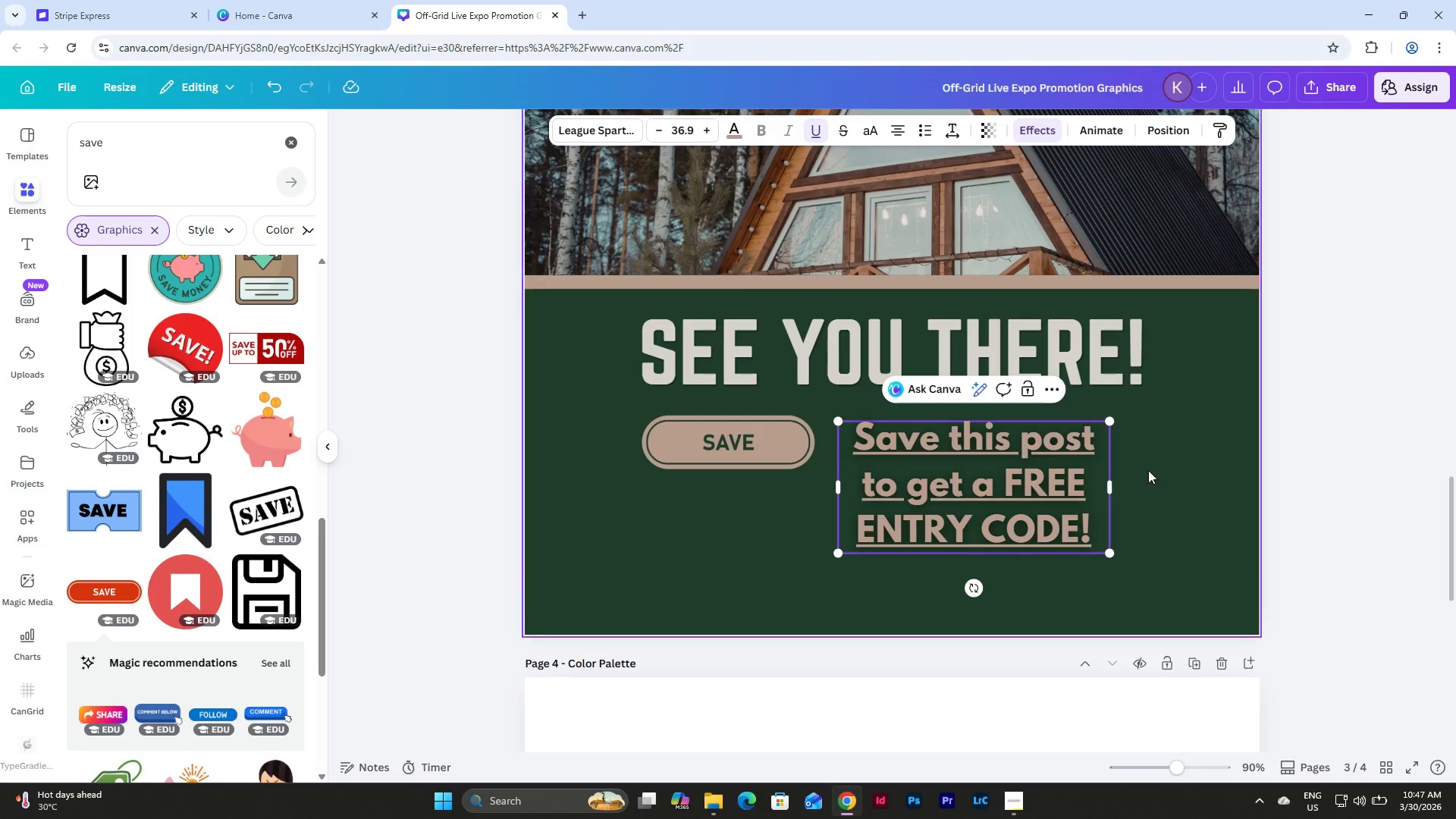 
left_click([1147, 465])
 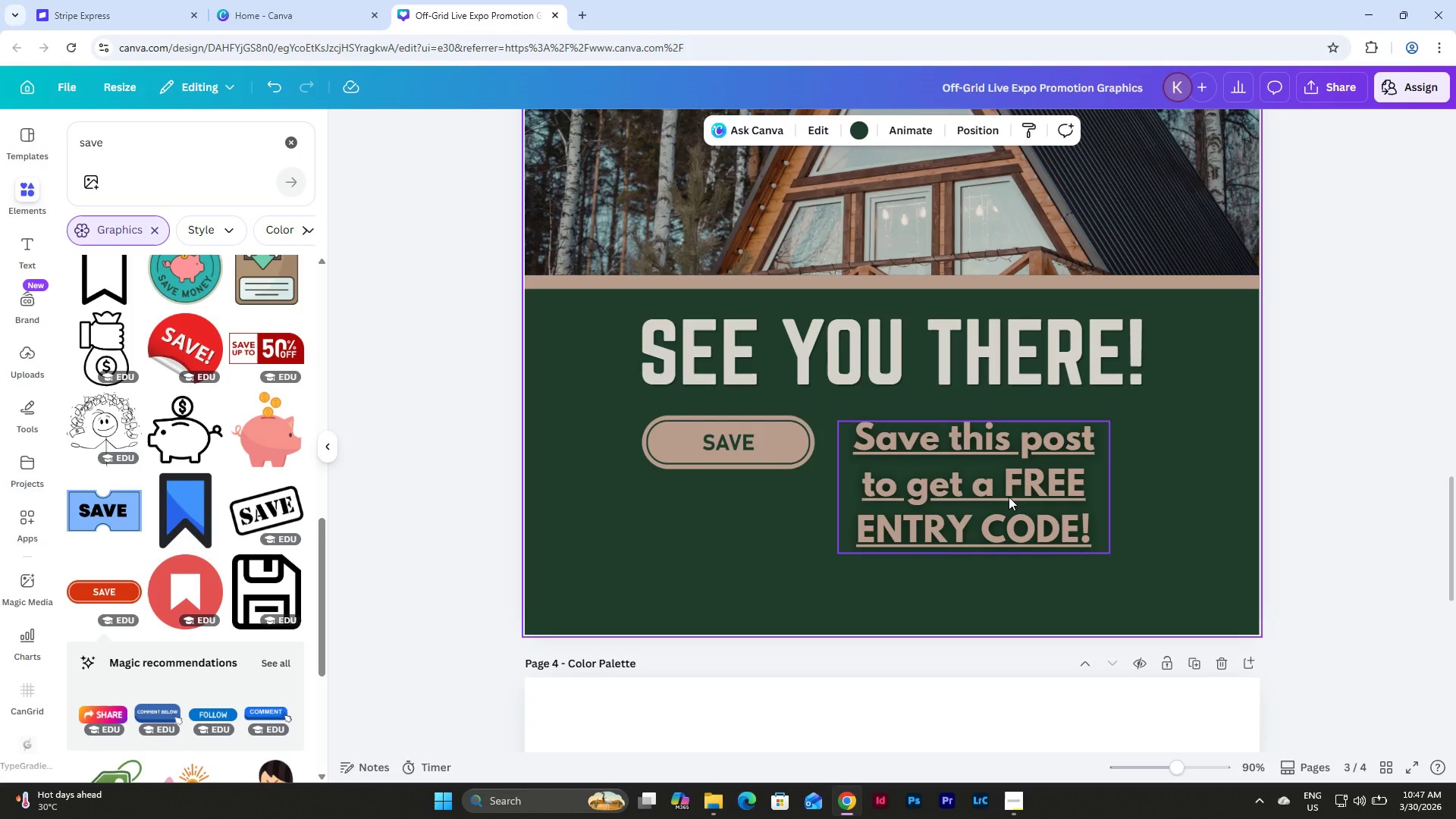 
left_click_drag(start_coordinate=[1009, 497], to_coordinate=[1052, 494])
 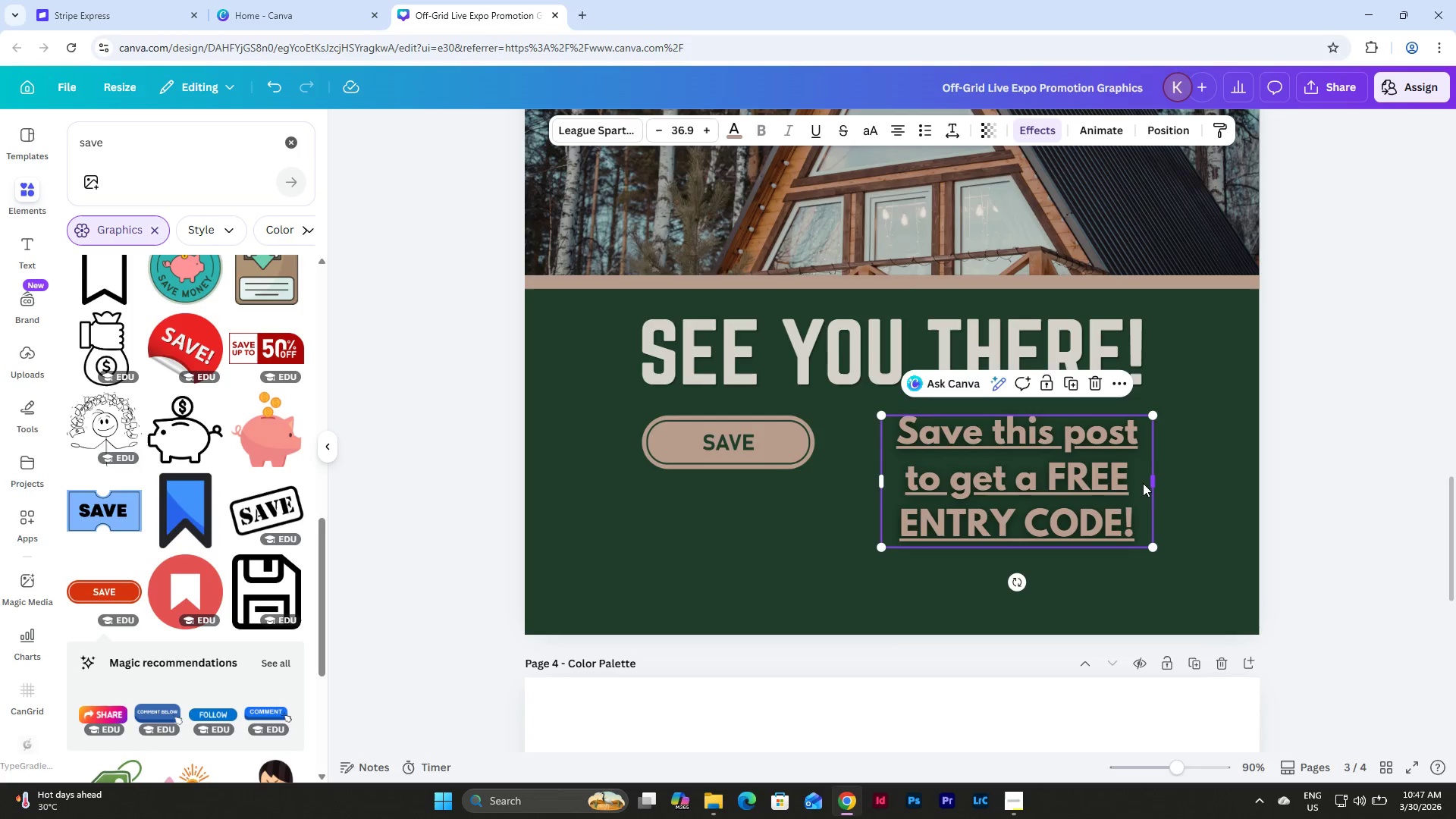 
left_click_drag(start_coordinate=[1053, 478], to_coordinate=[1082, 495])
 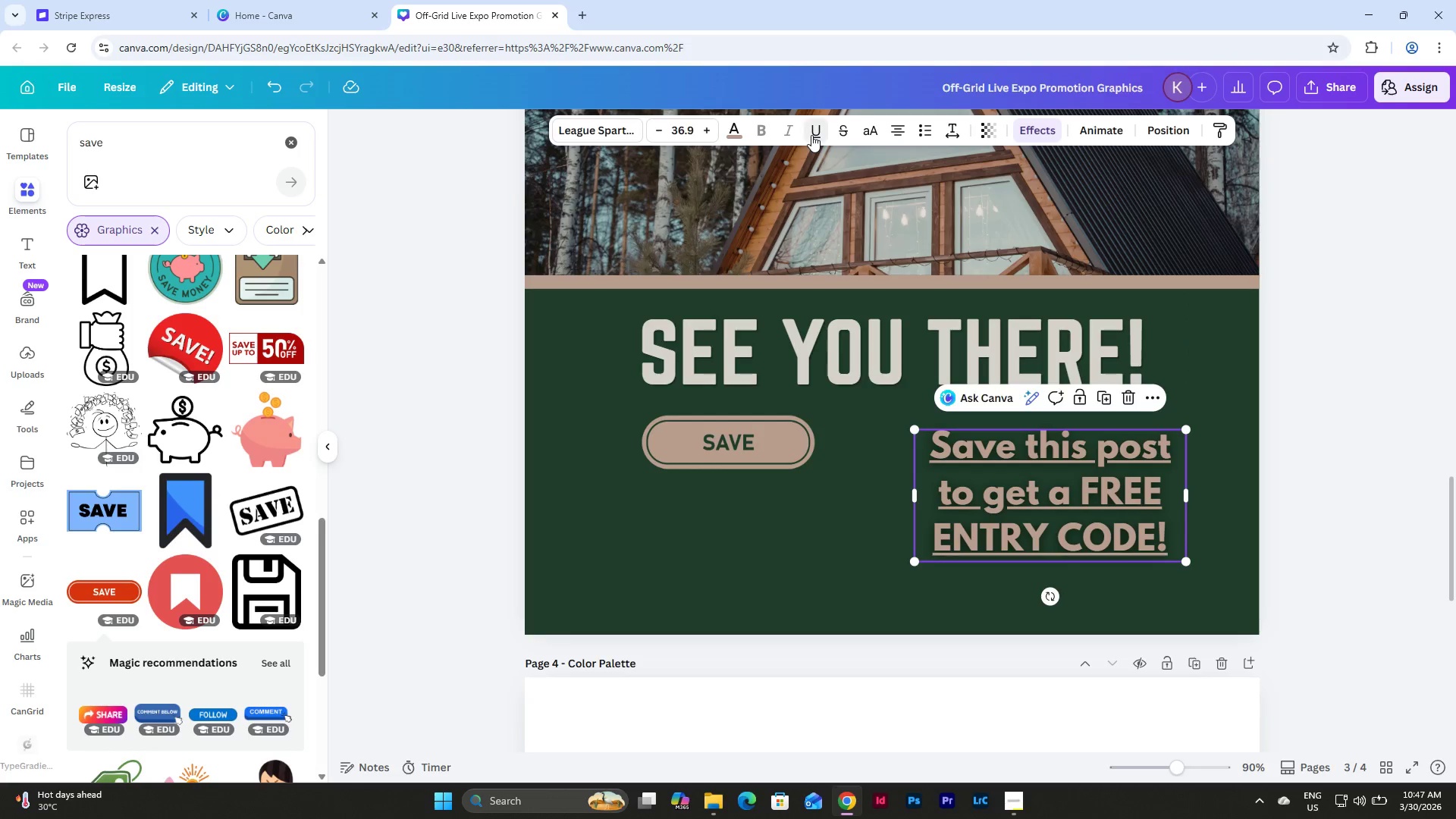 
double_click([811, 135])
 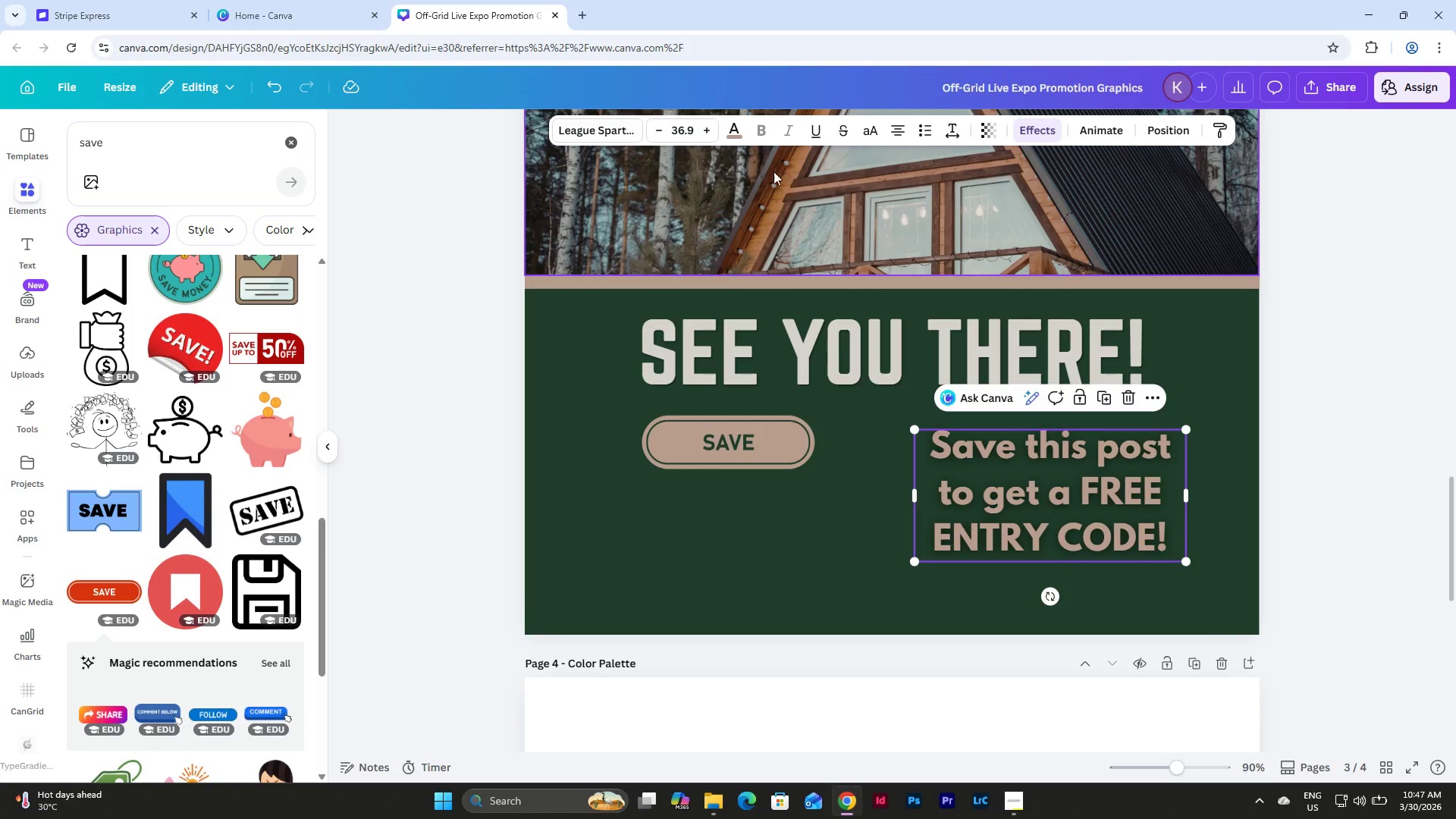 
left_click([736, 130])
 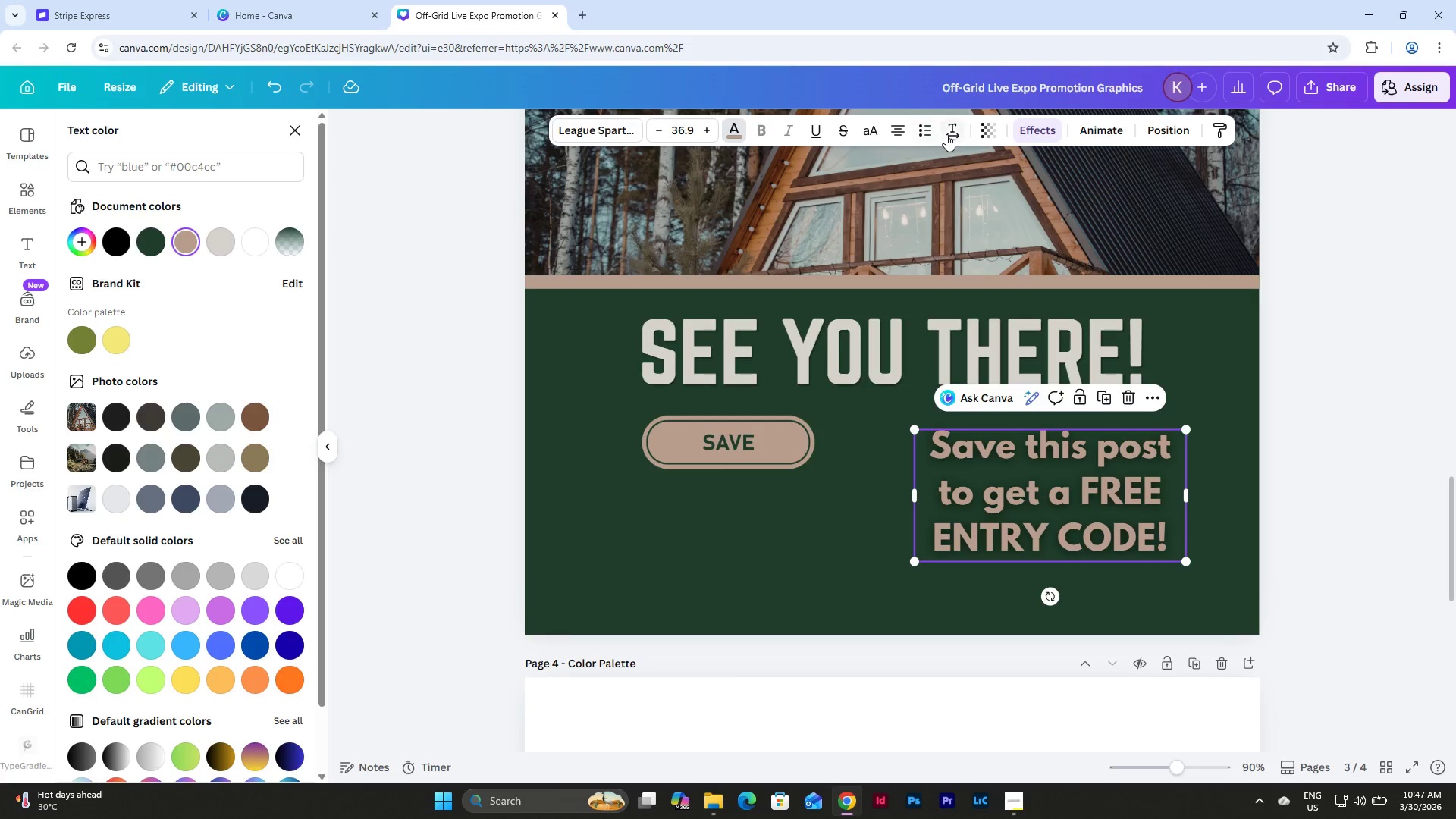 
scroll: coordinate [902, 359], scroll_direction: up, amount: 11.0
 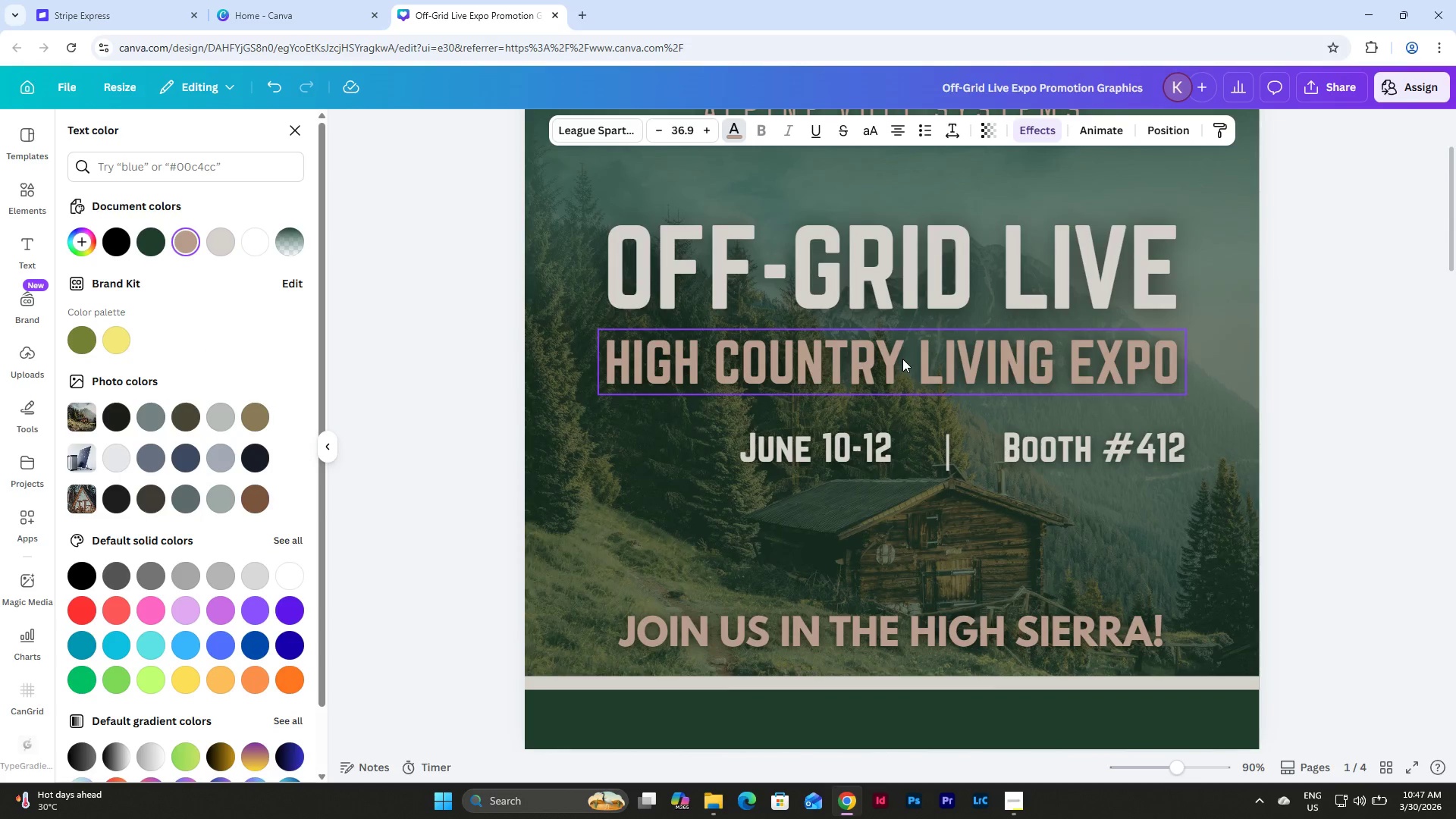 
scroll: coordinate [902, 359], scroll_direction: down, amount: 5.0
 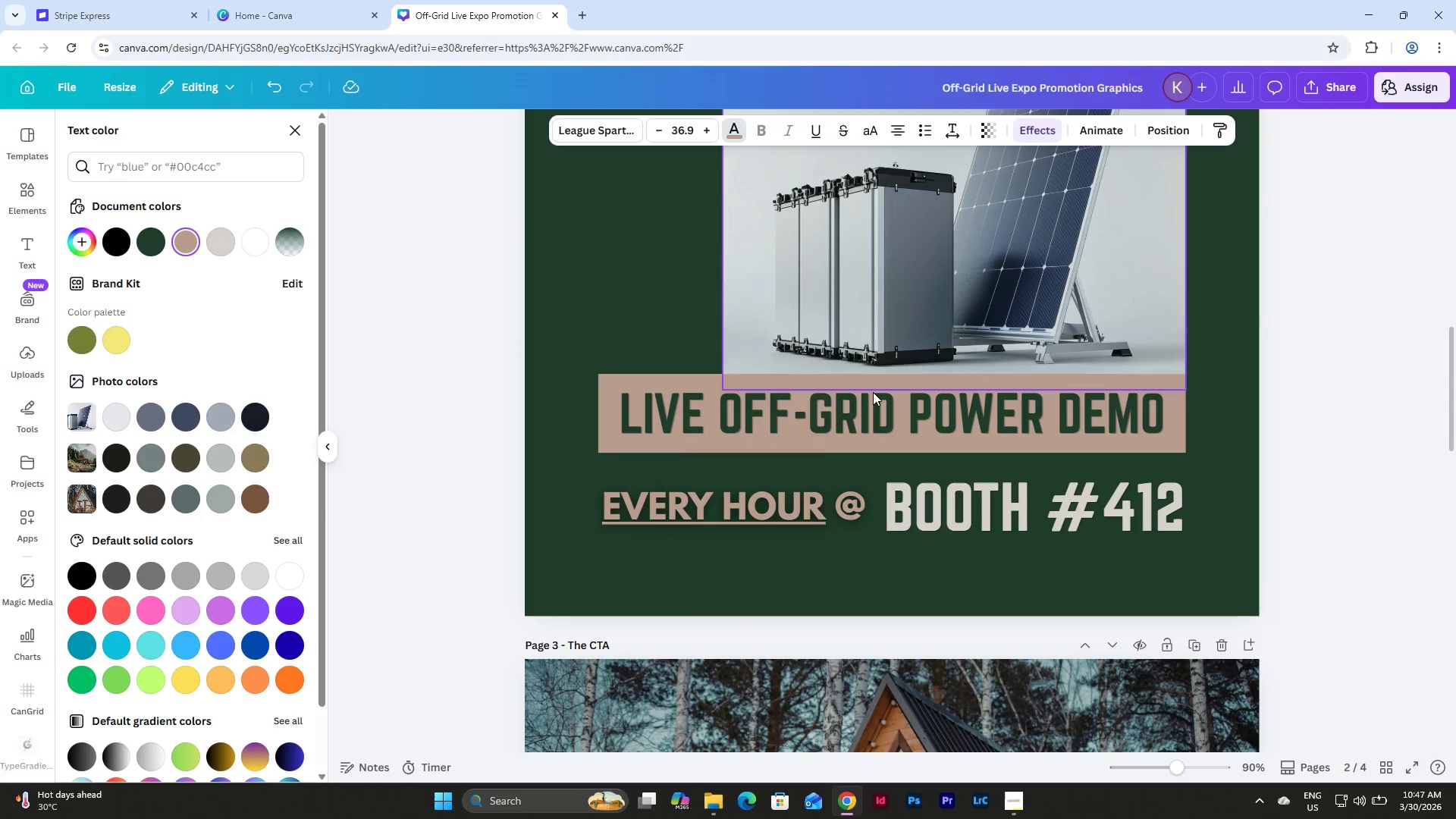 
left_click([792, 508])
 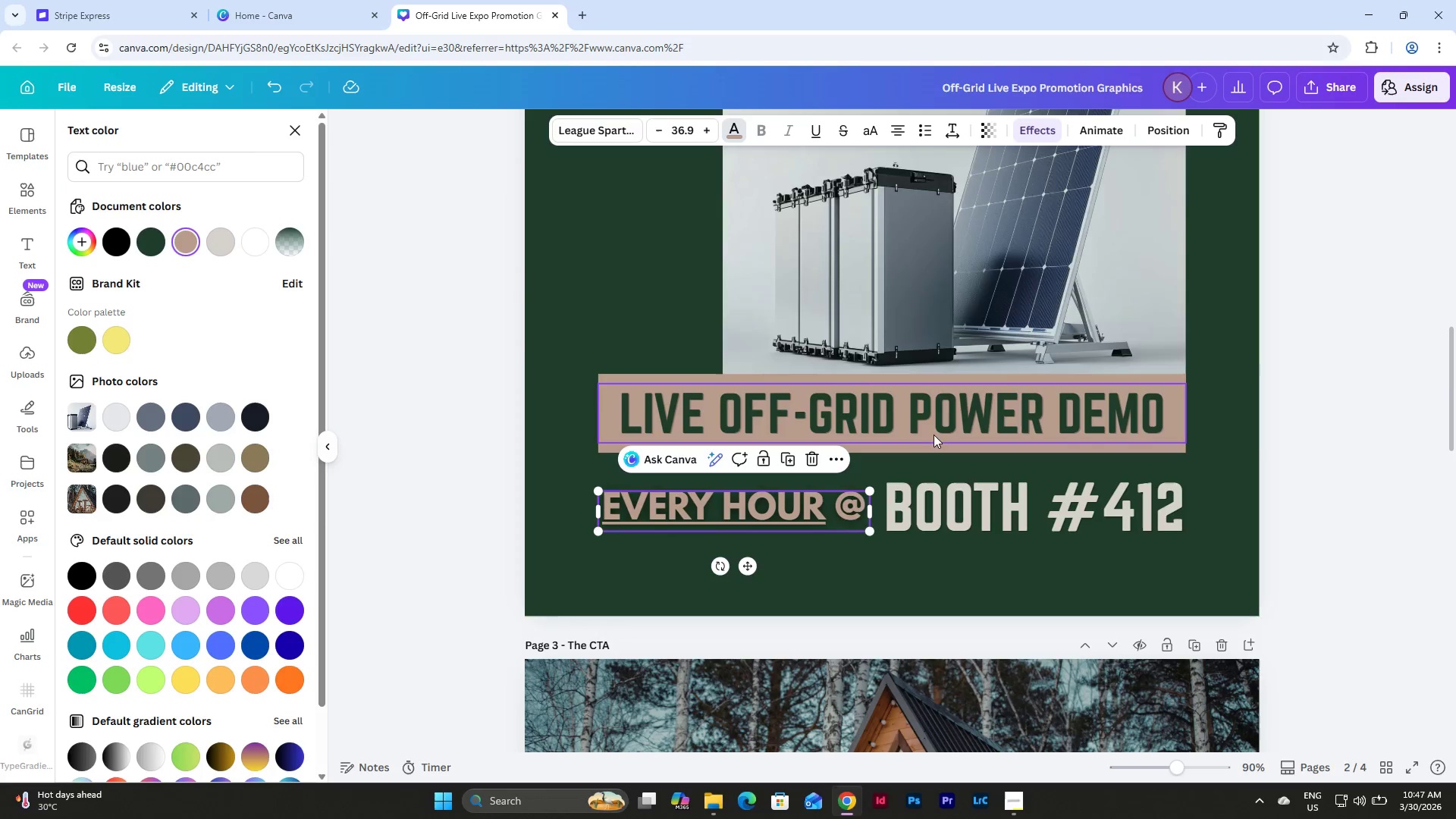 
scroll: coordinate [946, 431], scroll_direction: down, amount: 6.0
 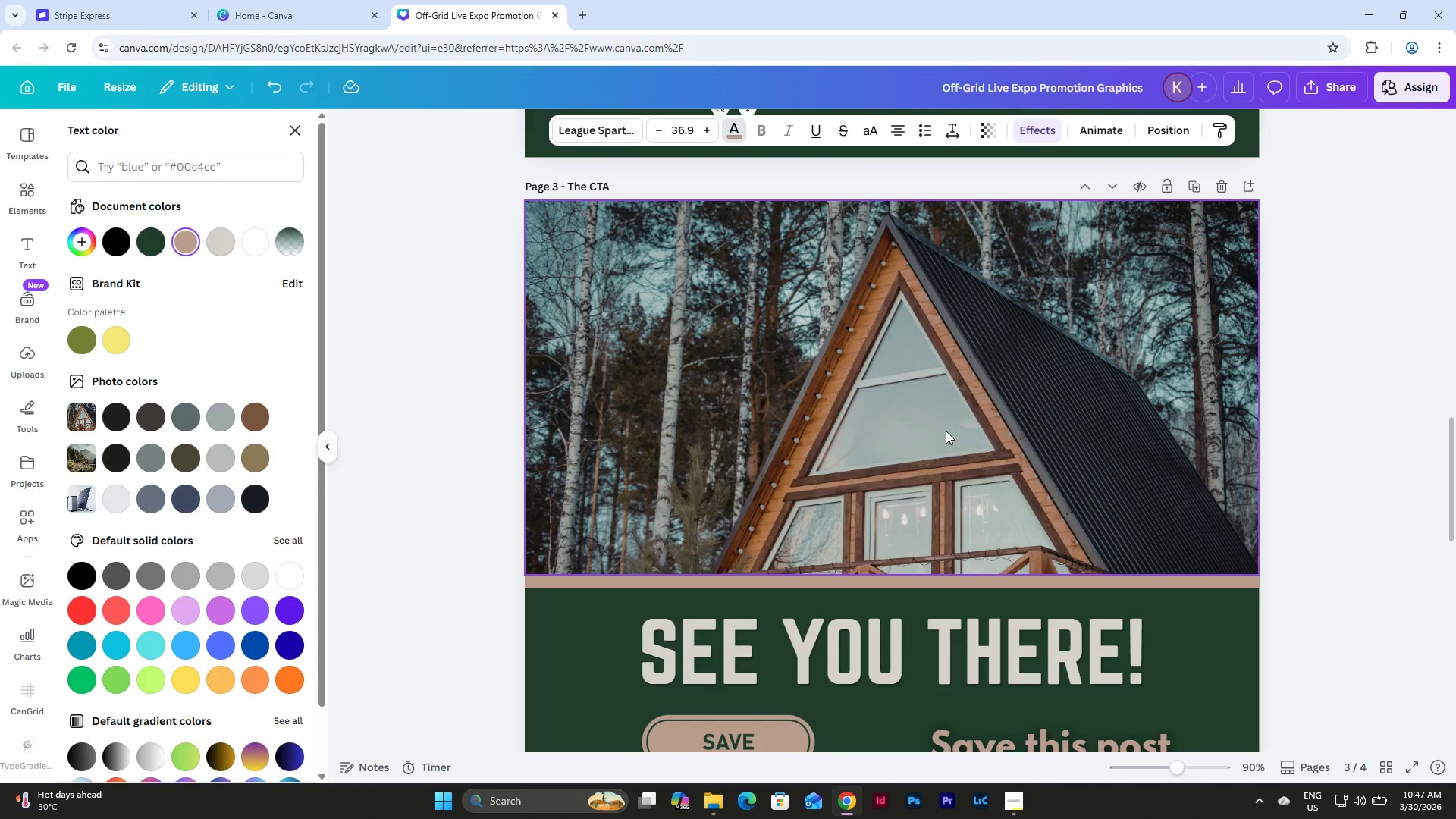 
scroll: coordinate [946, 431], scroll_direction: up, amount: 5.0
 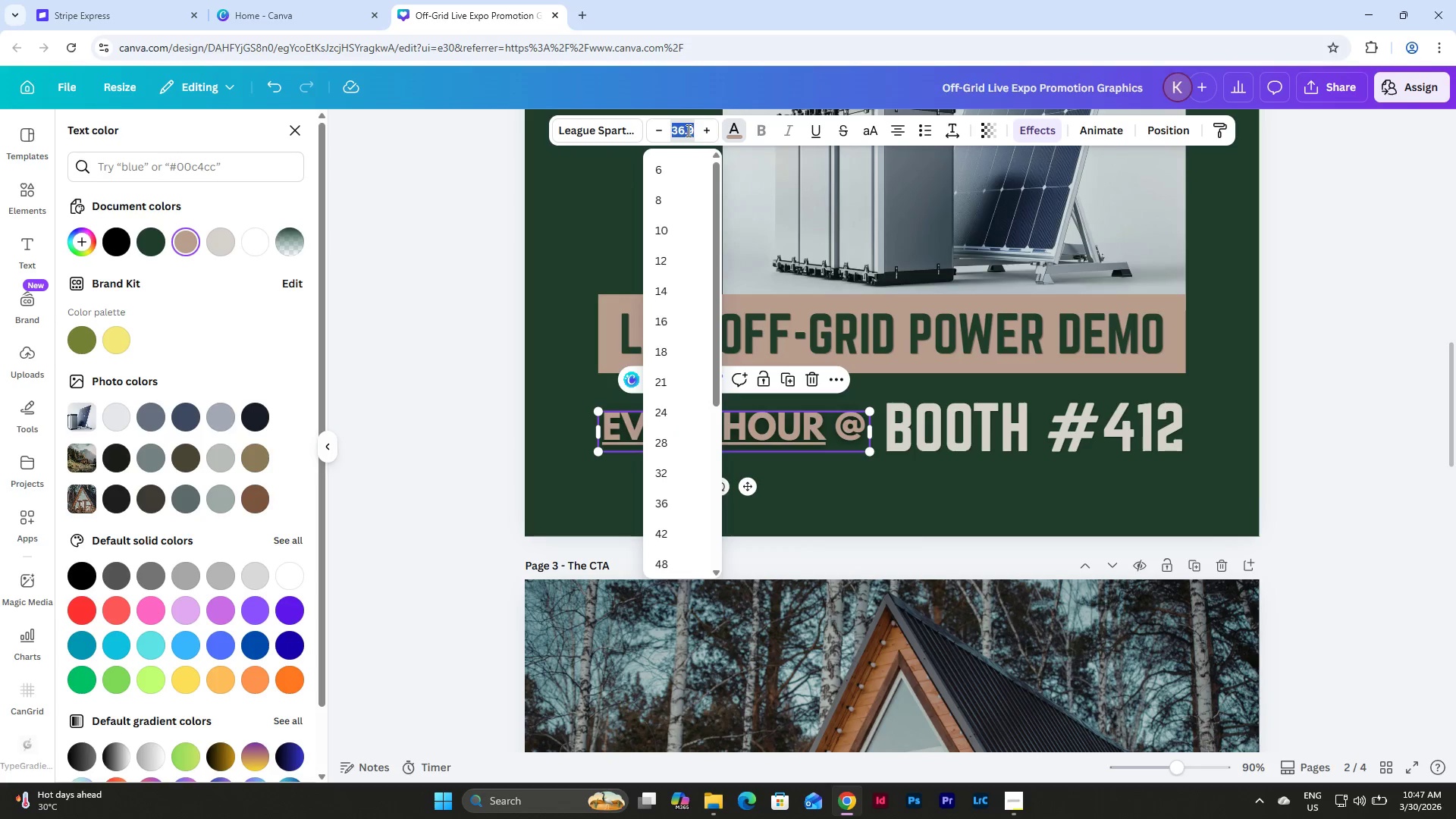 
key(Numpad4)
 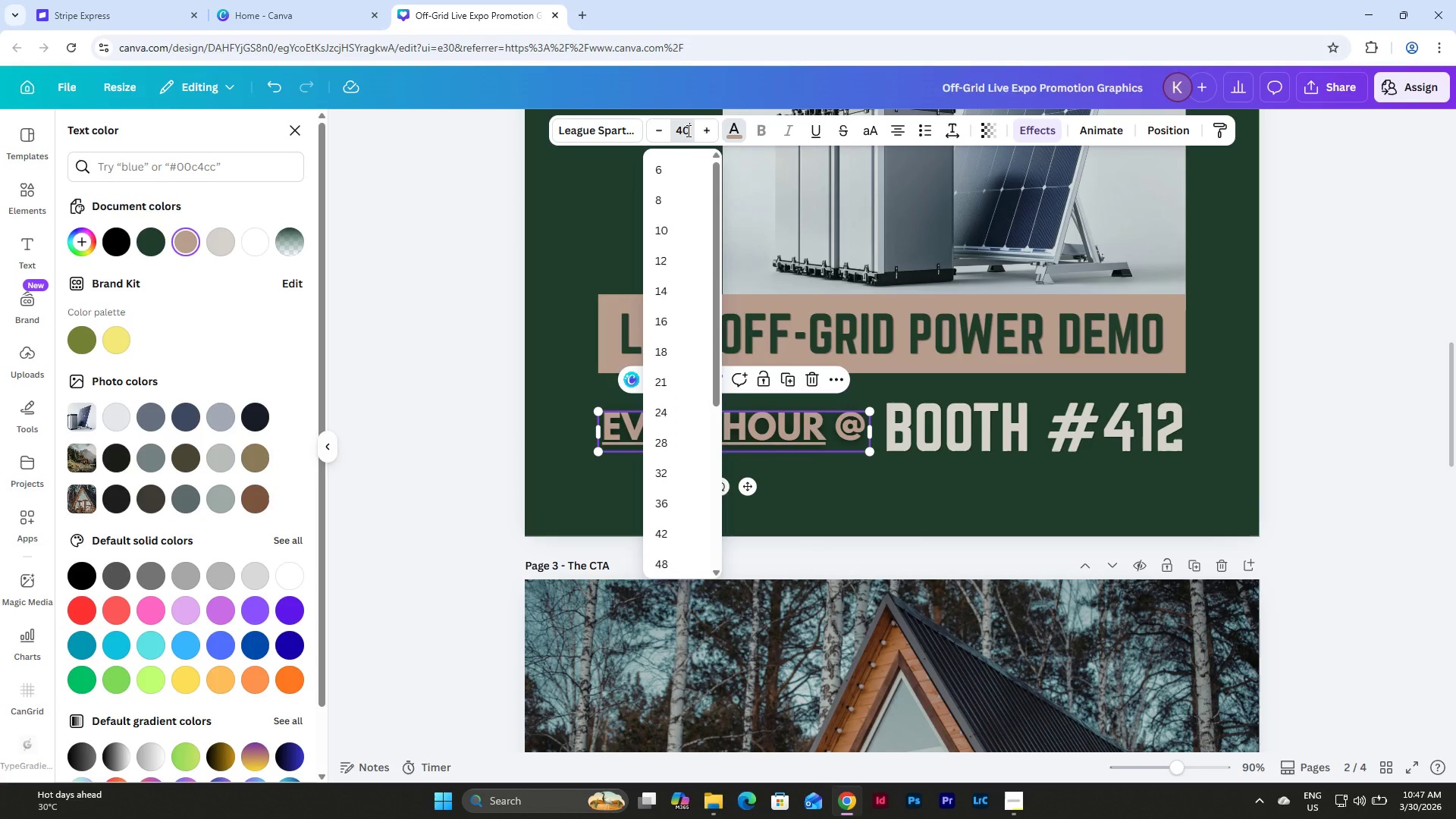 
key(Numpad0)
 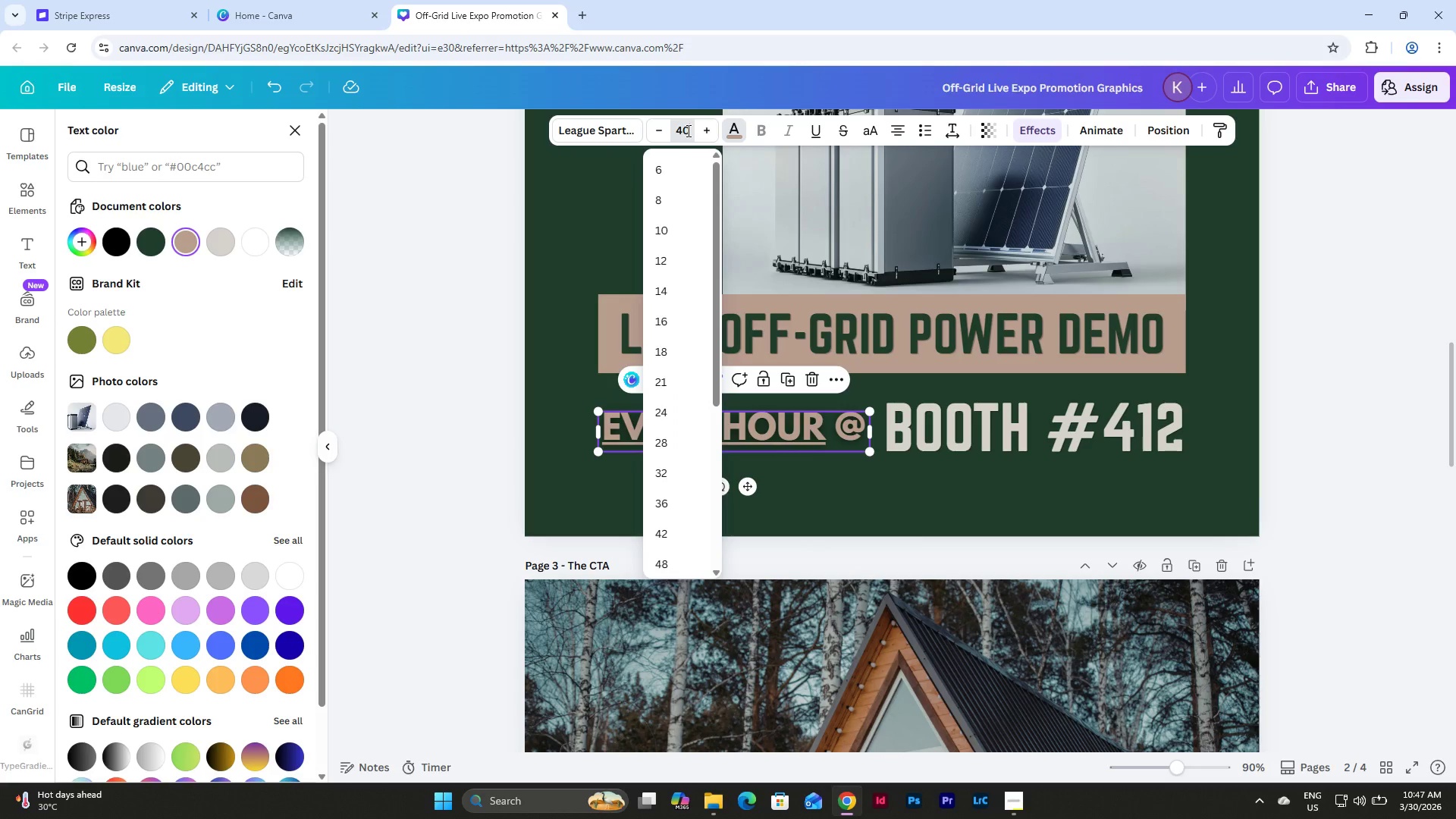 
key(NumpadEnter)
 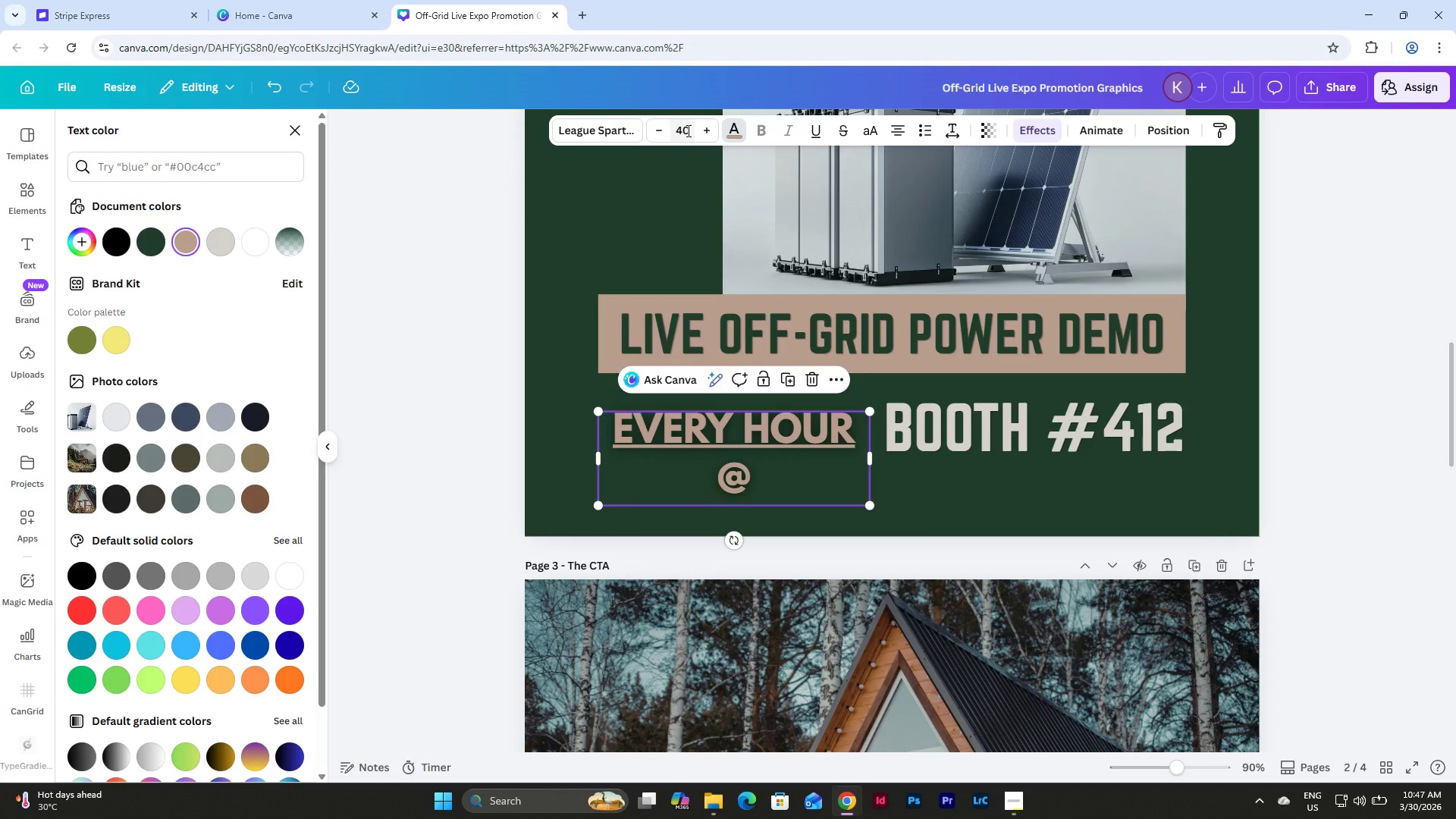 
key(Control+Z)
 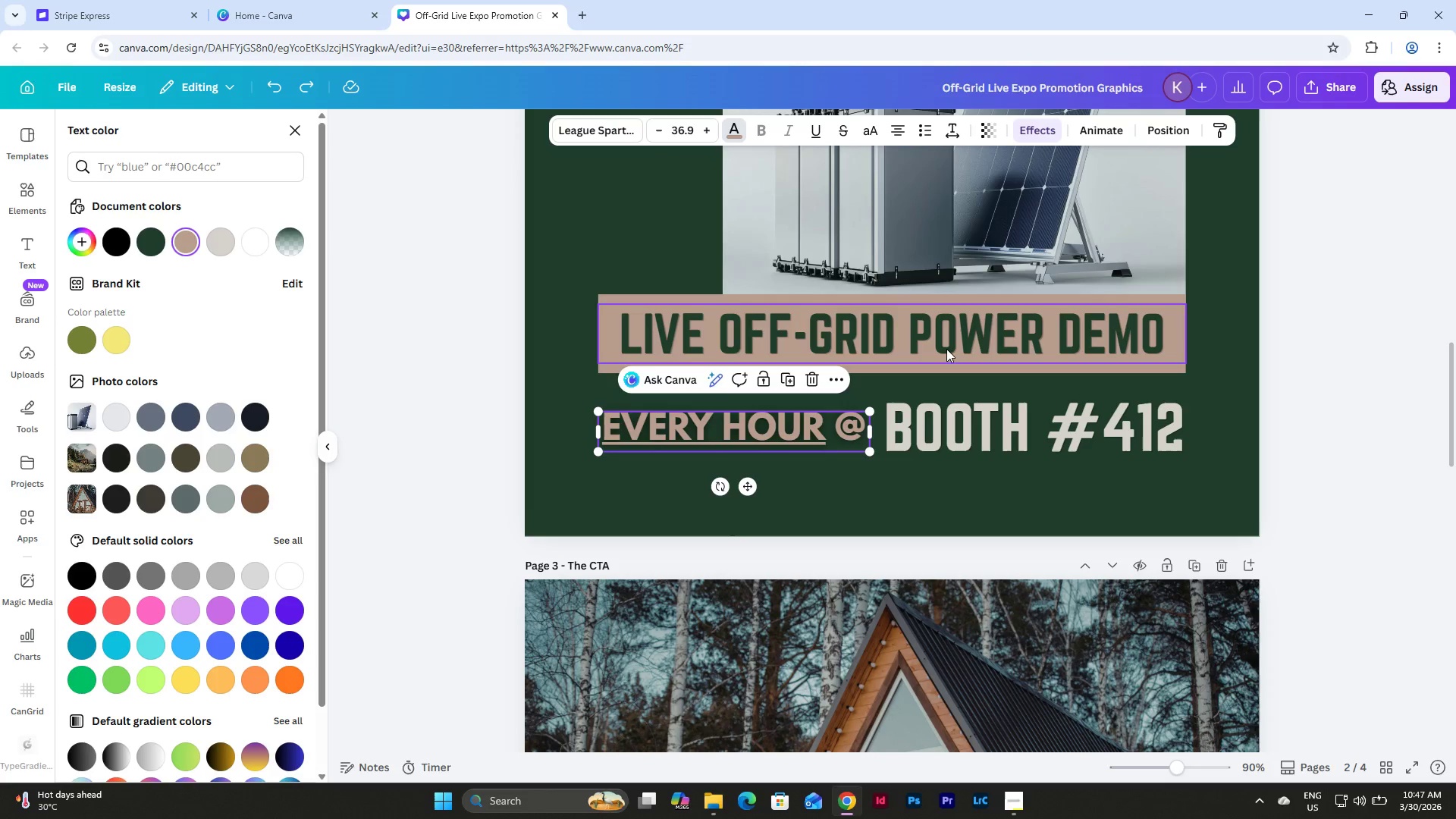 
scroll: coordinate [949, 350], scroll_direction: down, amount: 4.0
 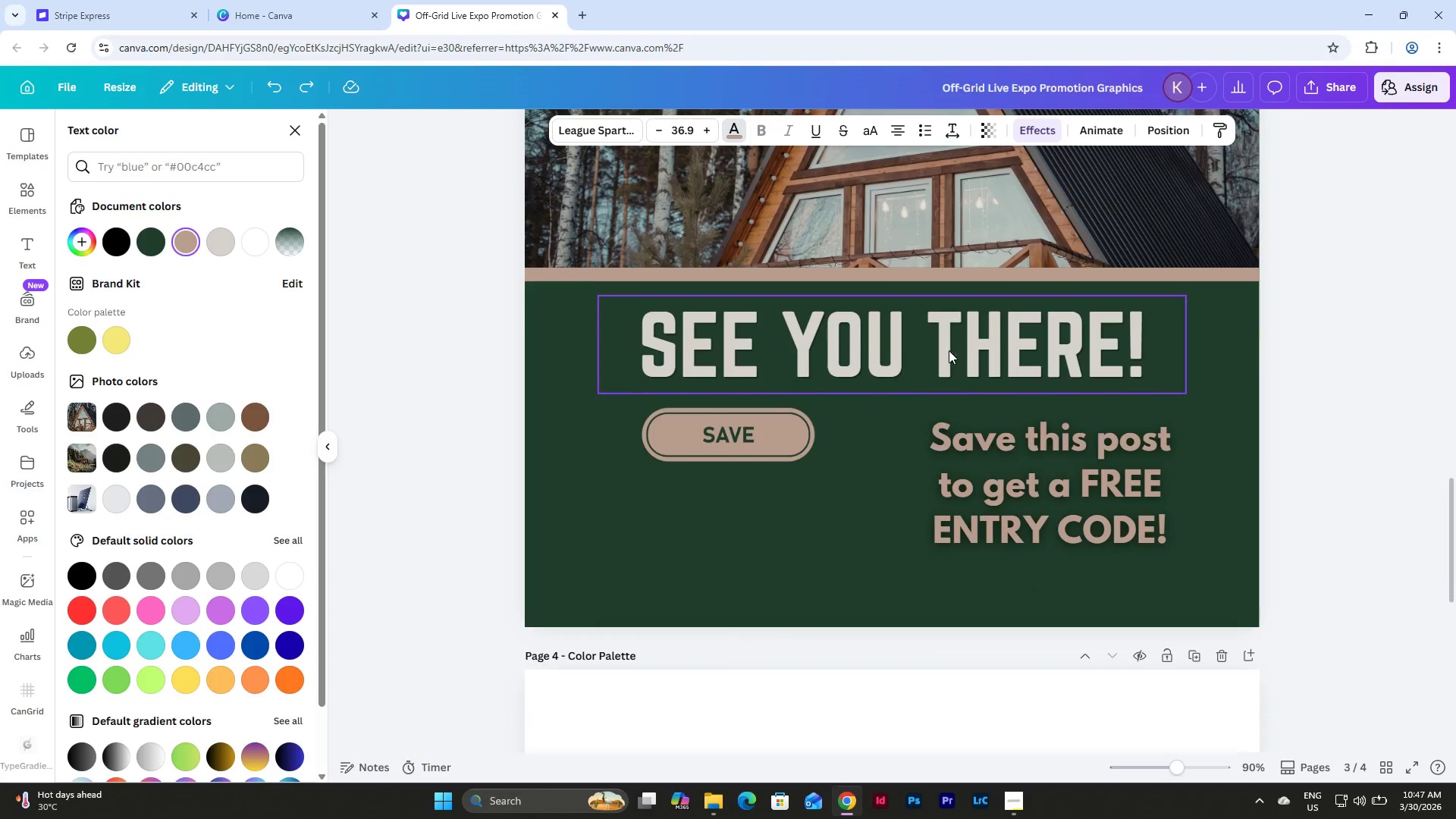 
left_click([1065, 551])
 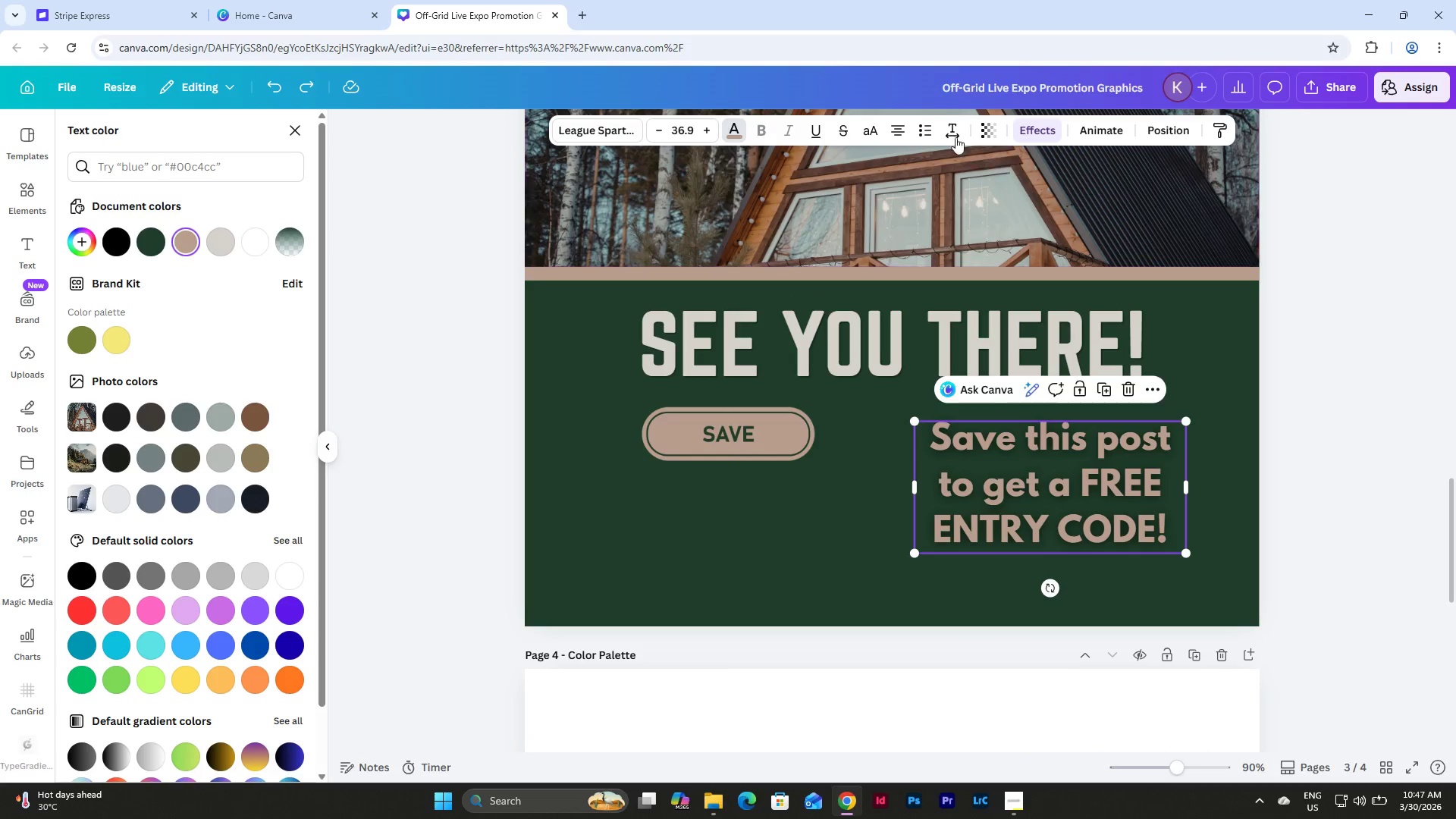 
left_click([946, 126])
 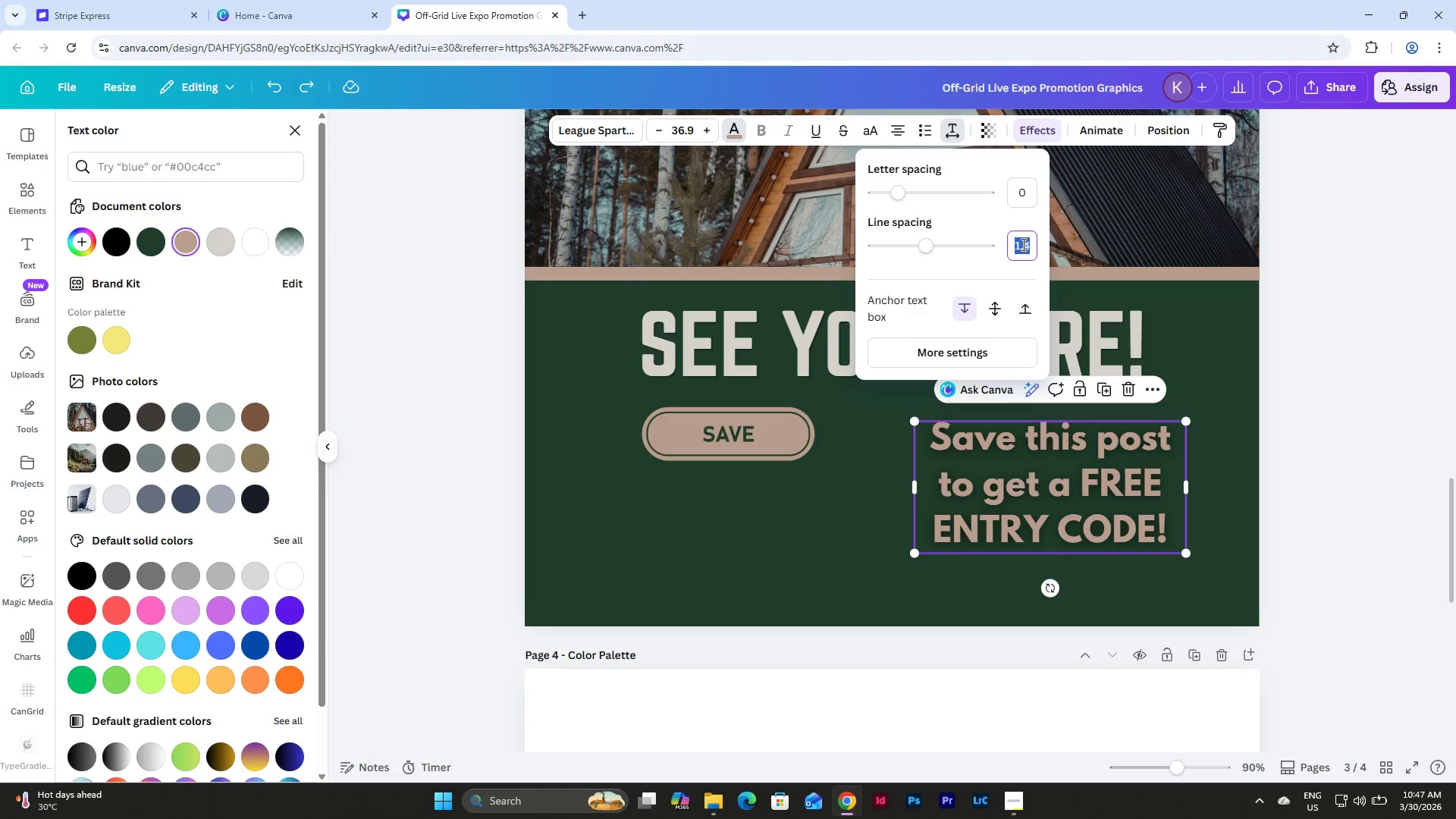 
key(Numpad1)
 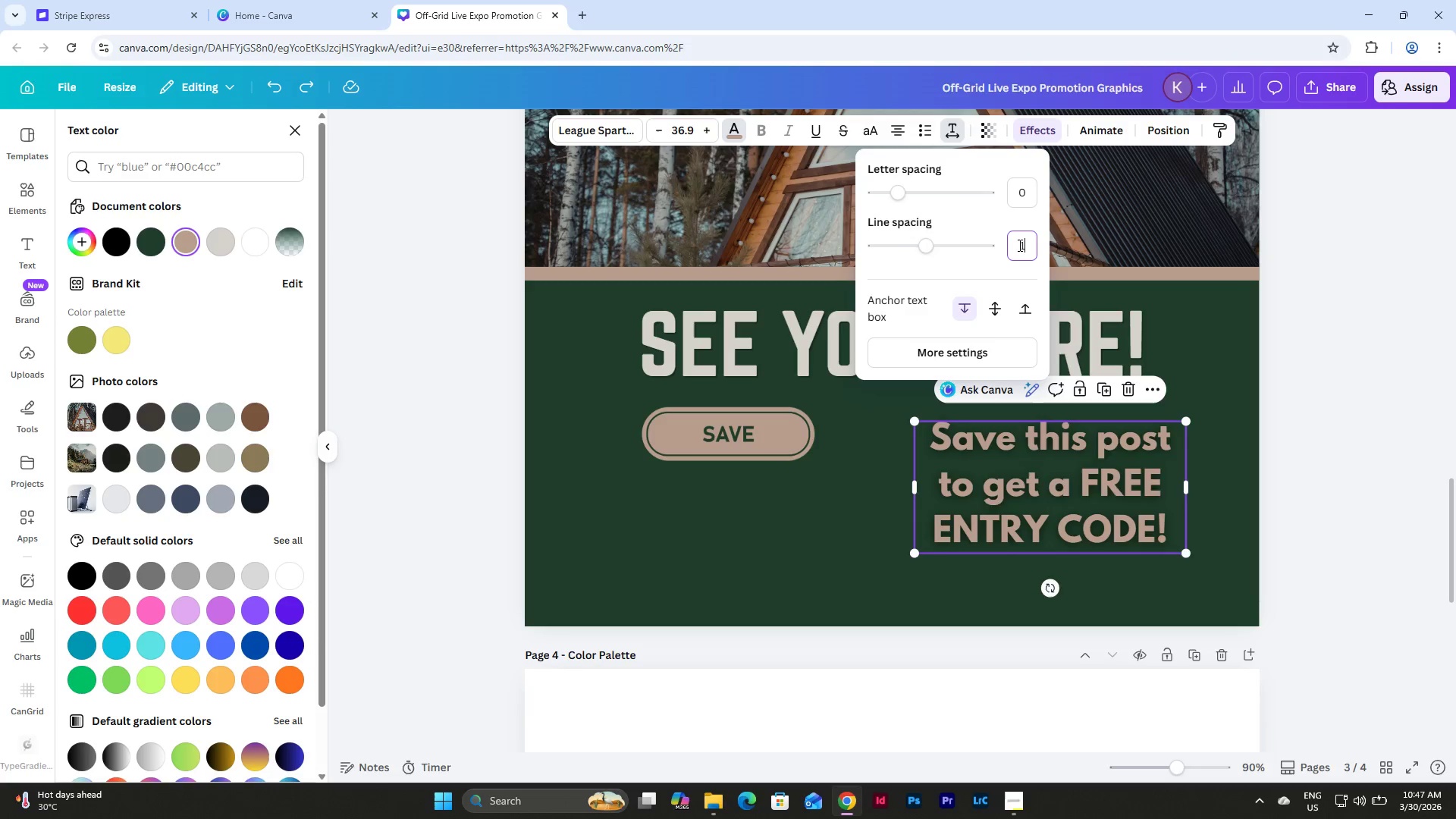 
key(NumpadEnter)
 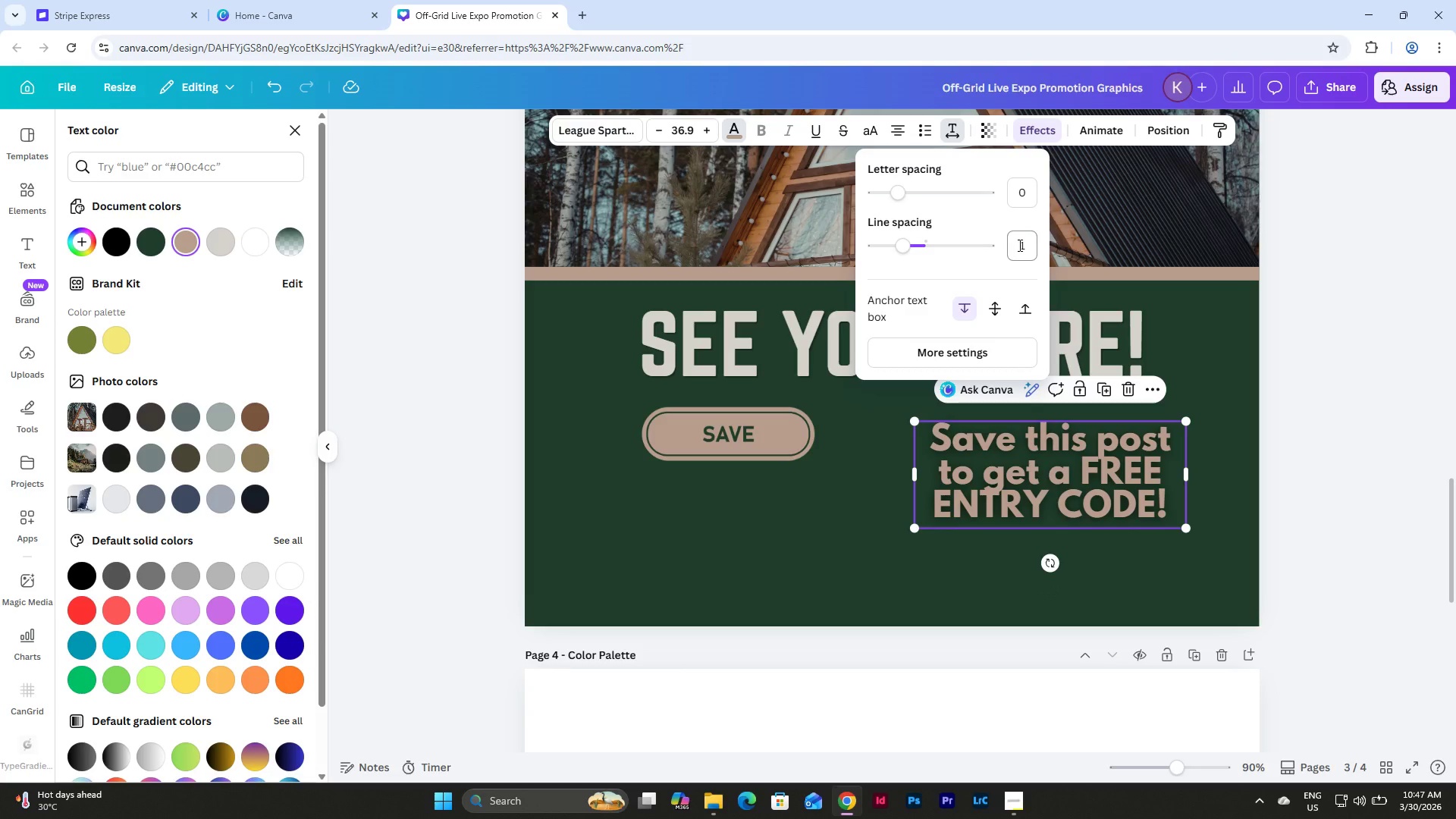 
left_click([1018, 245])
 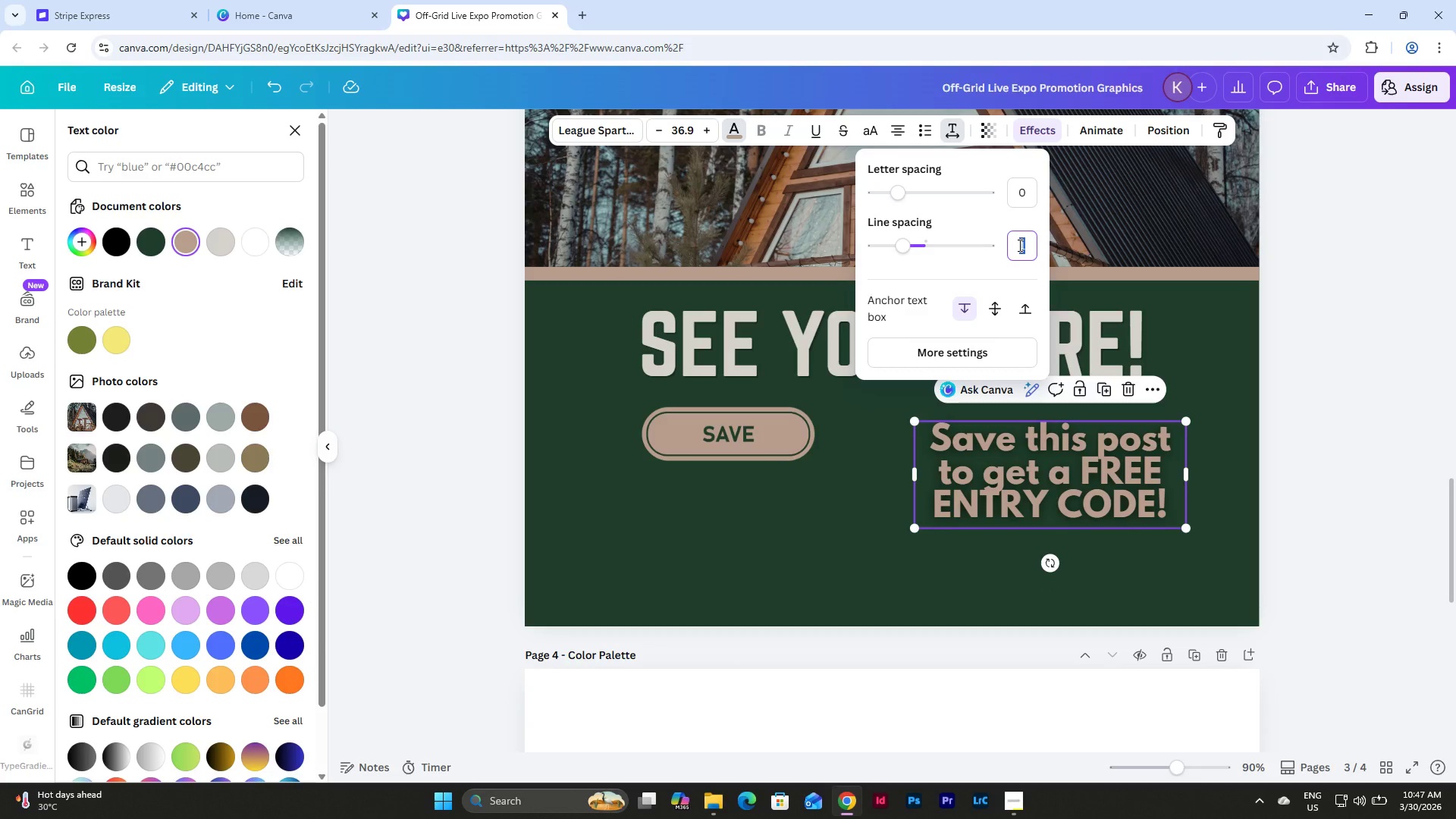 
key(Numpad1)
 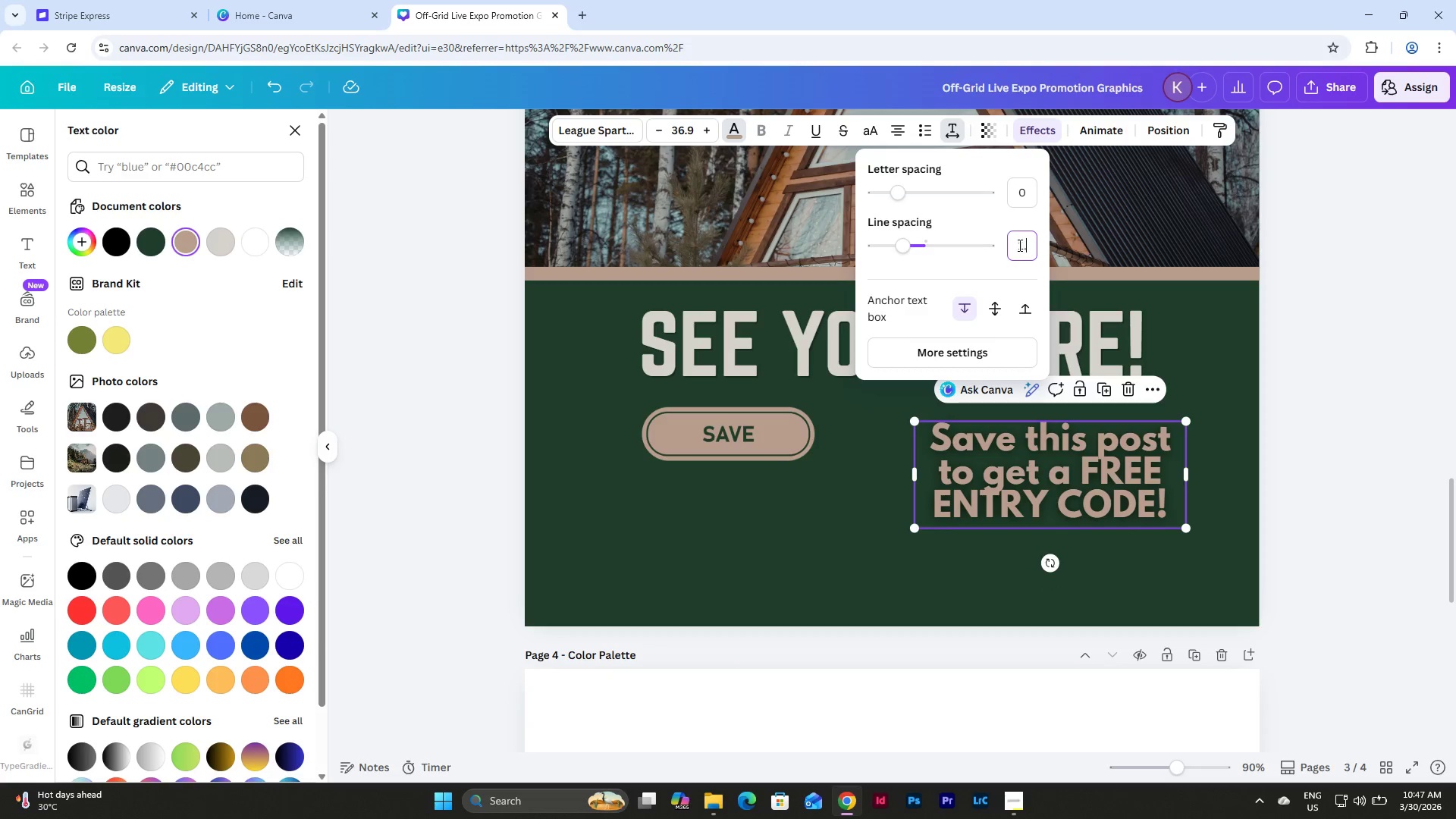 
key(NumpadDecimal)
 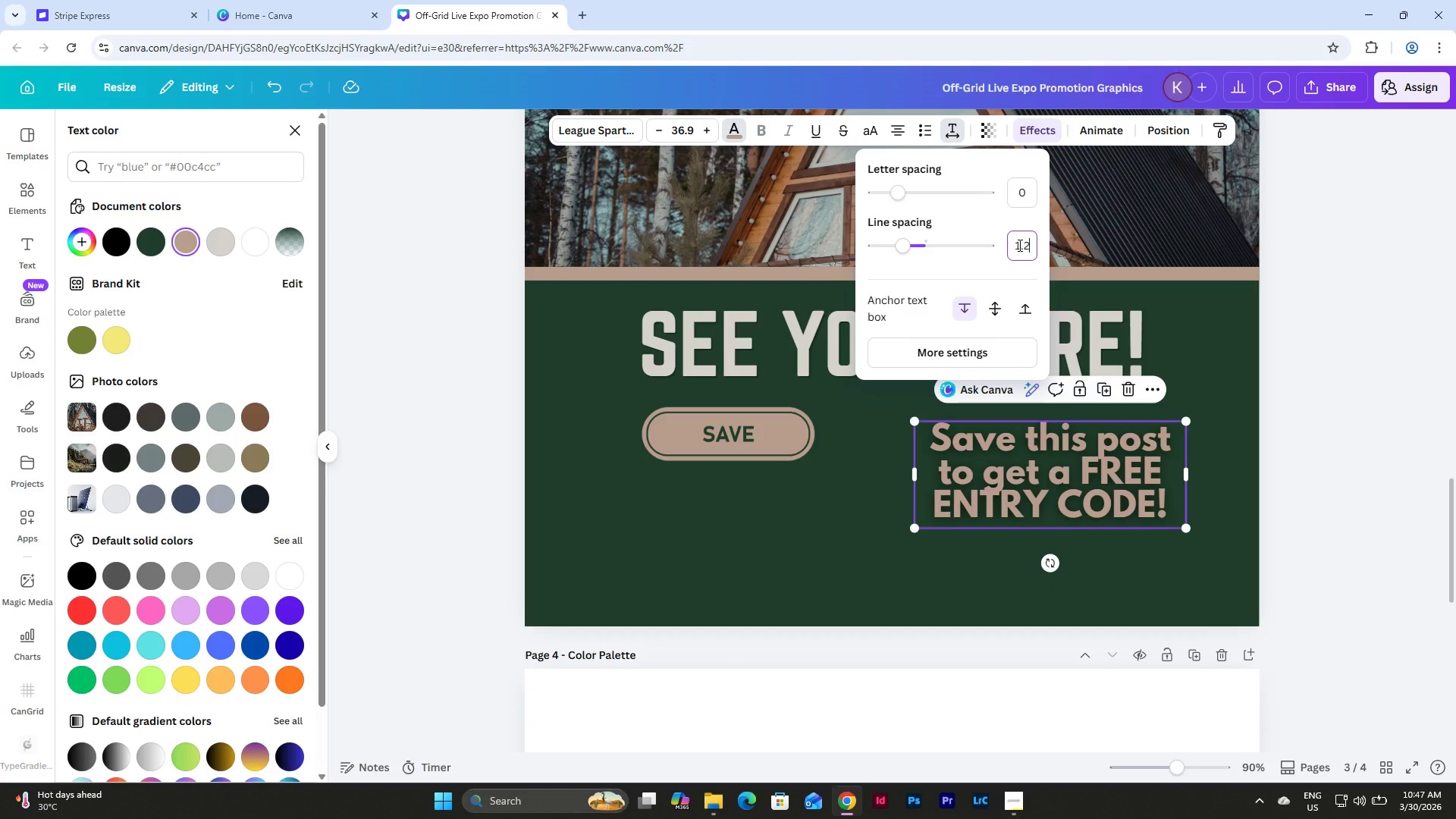 
key(Numpad2)
 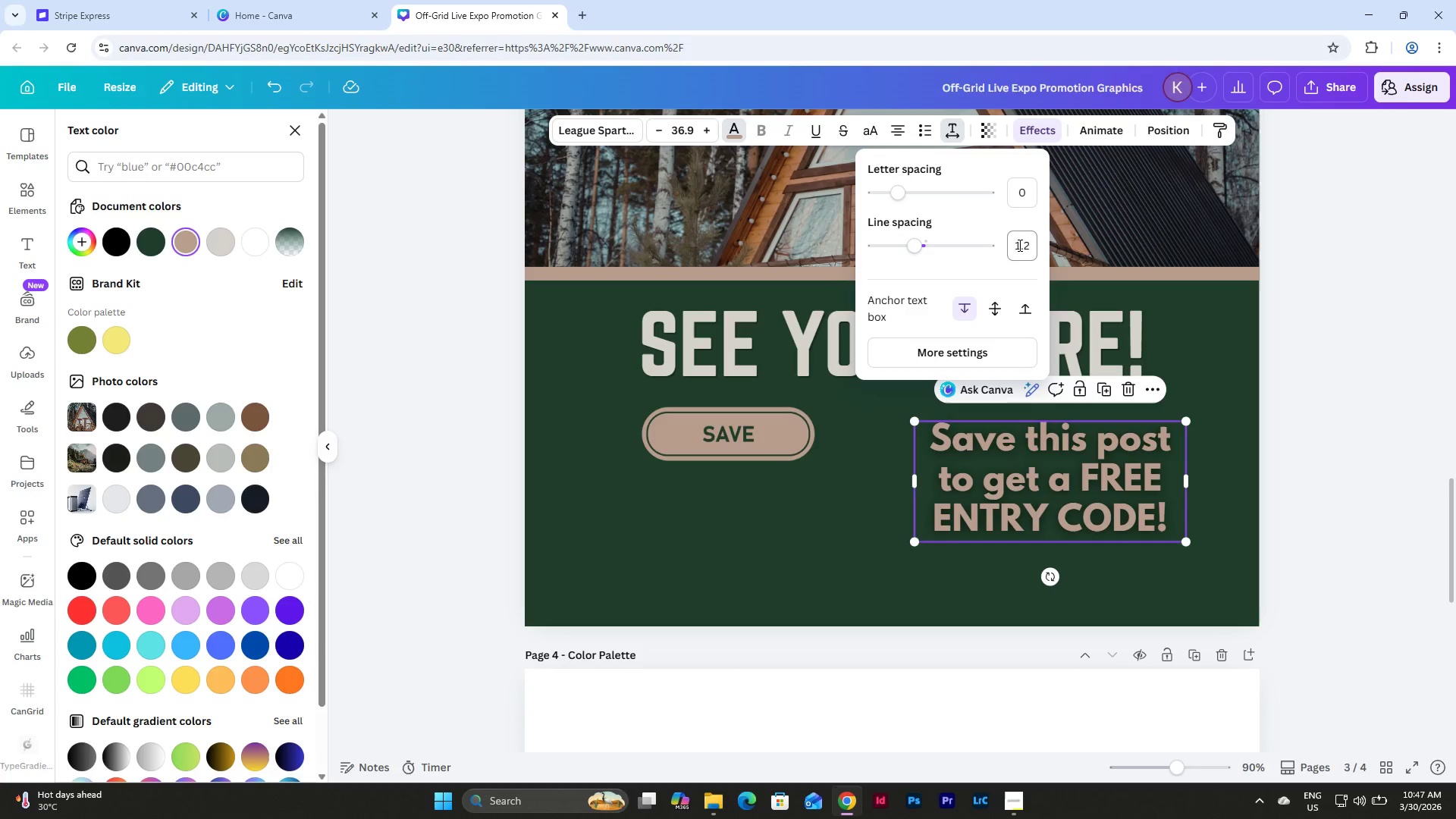 
key(NumpadEnter)
 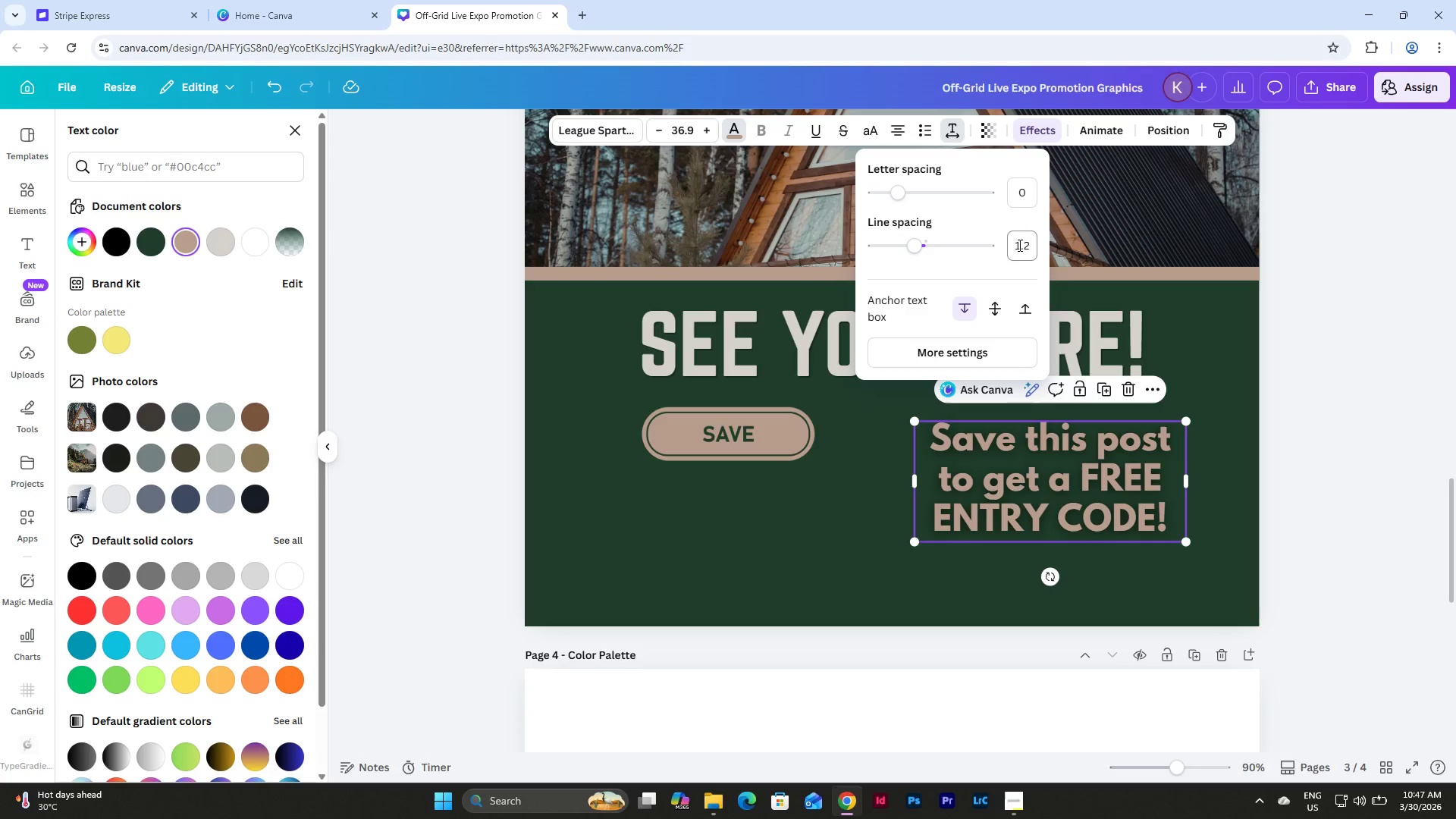 
left_click([1018, 245])
 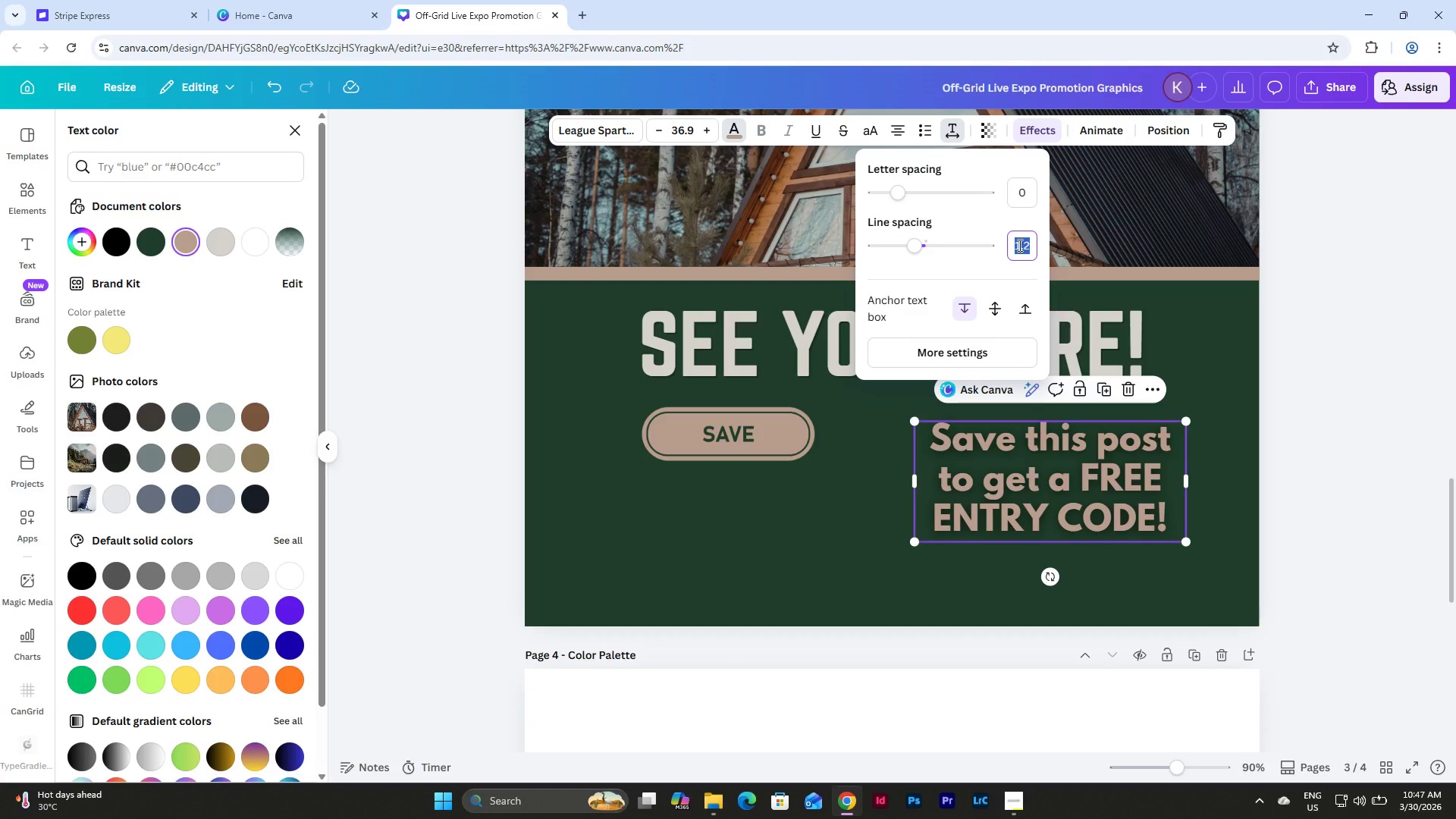 
key(Numpad1)
 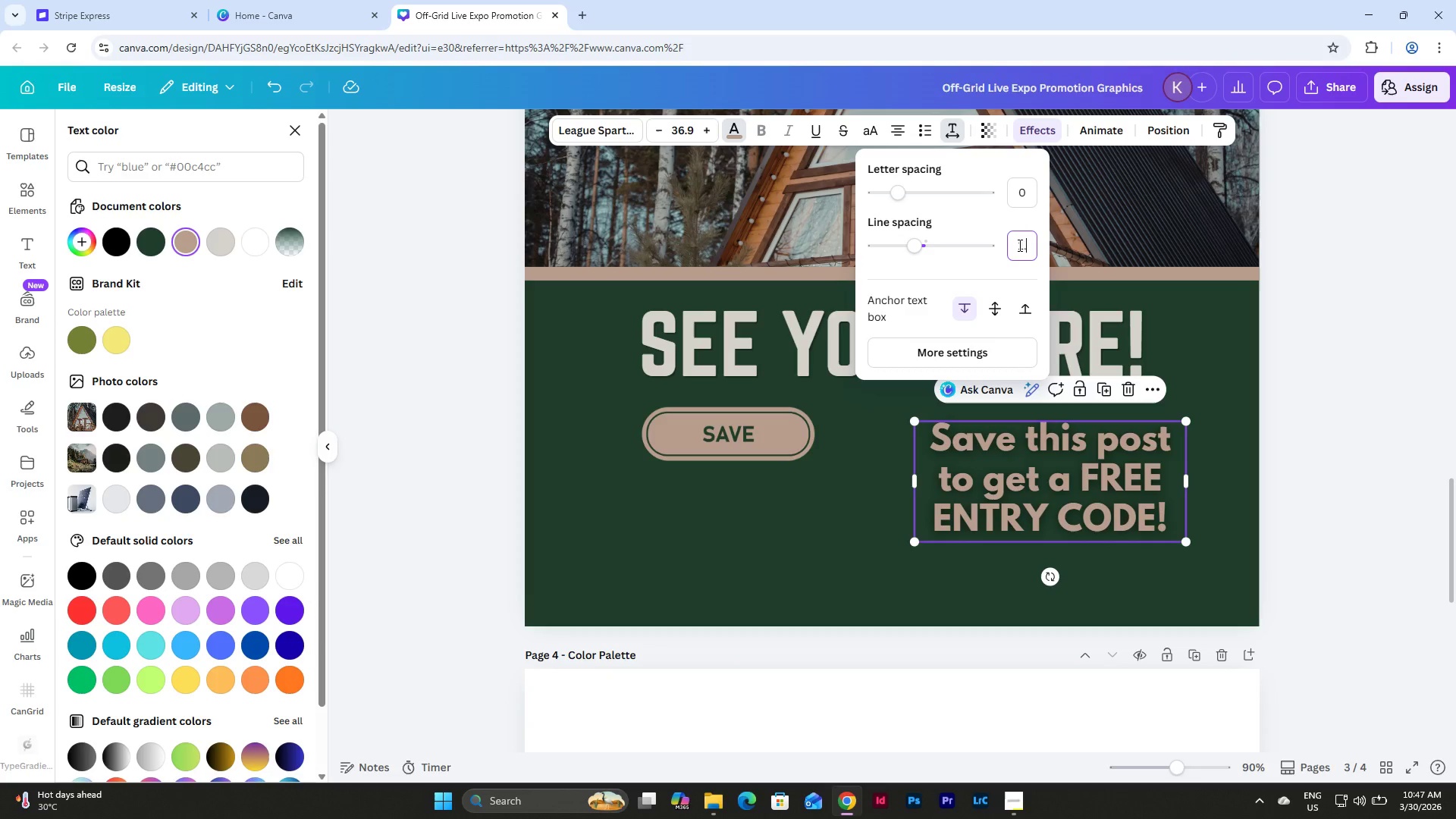 
key(NumpadDecimal)
 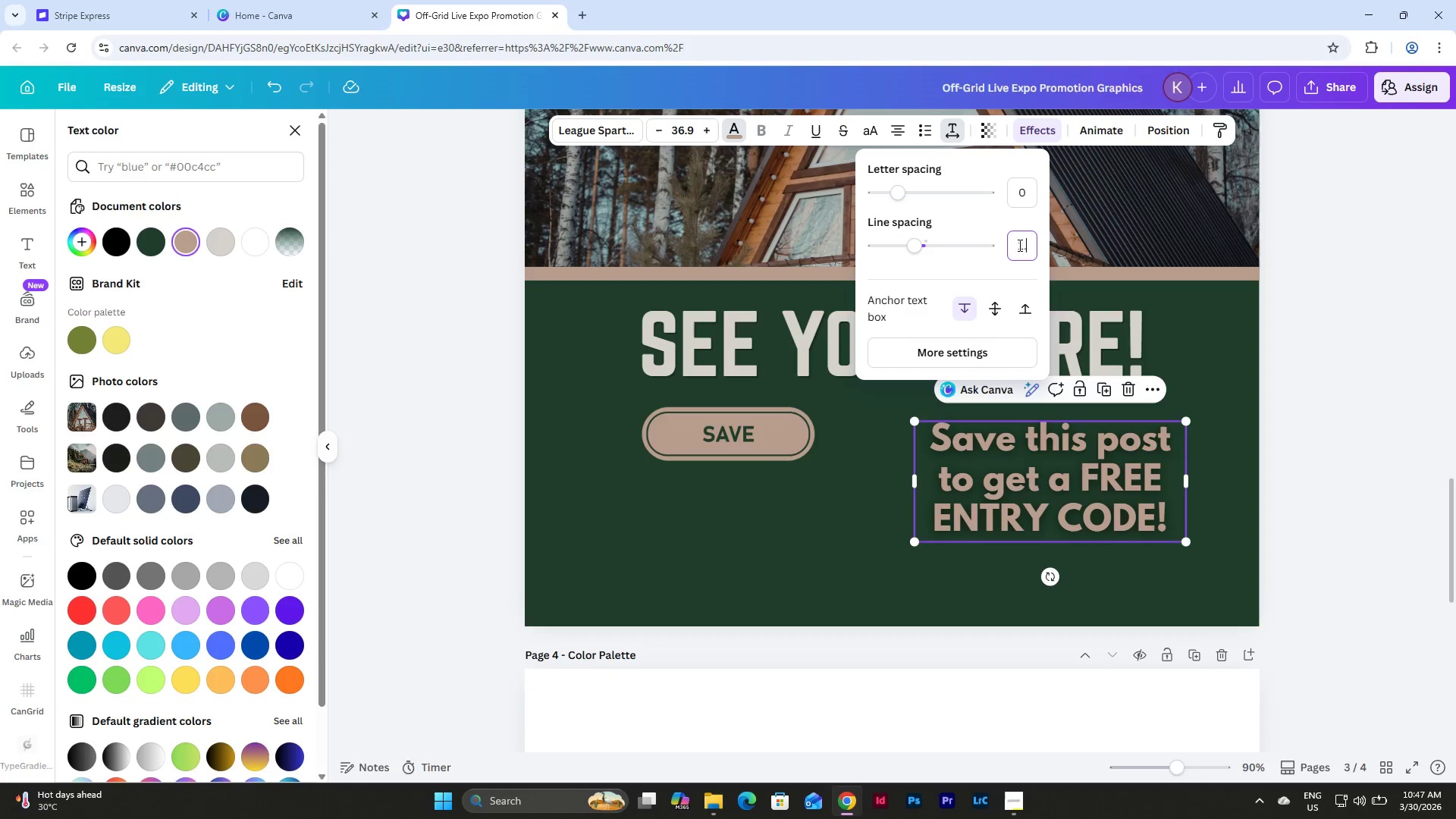 
key(Numpad3)
 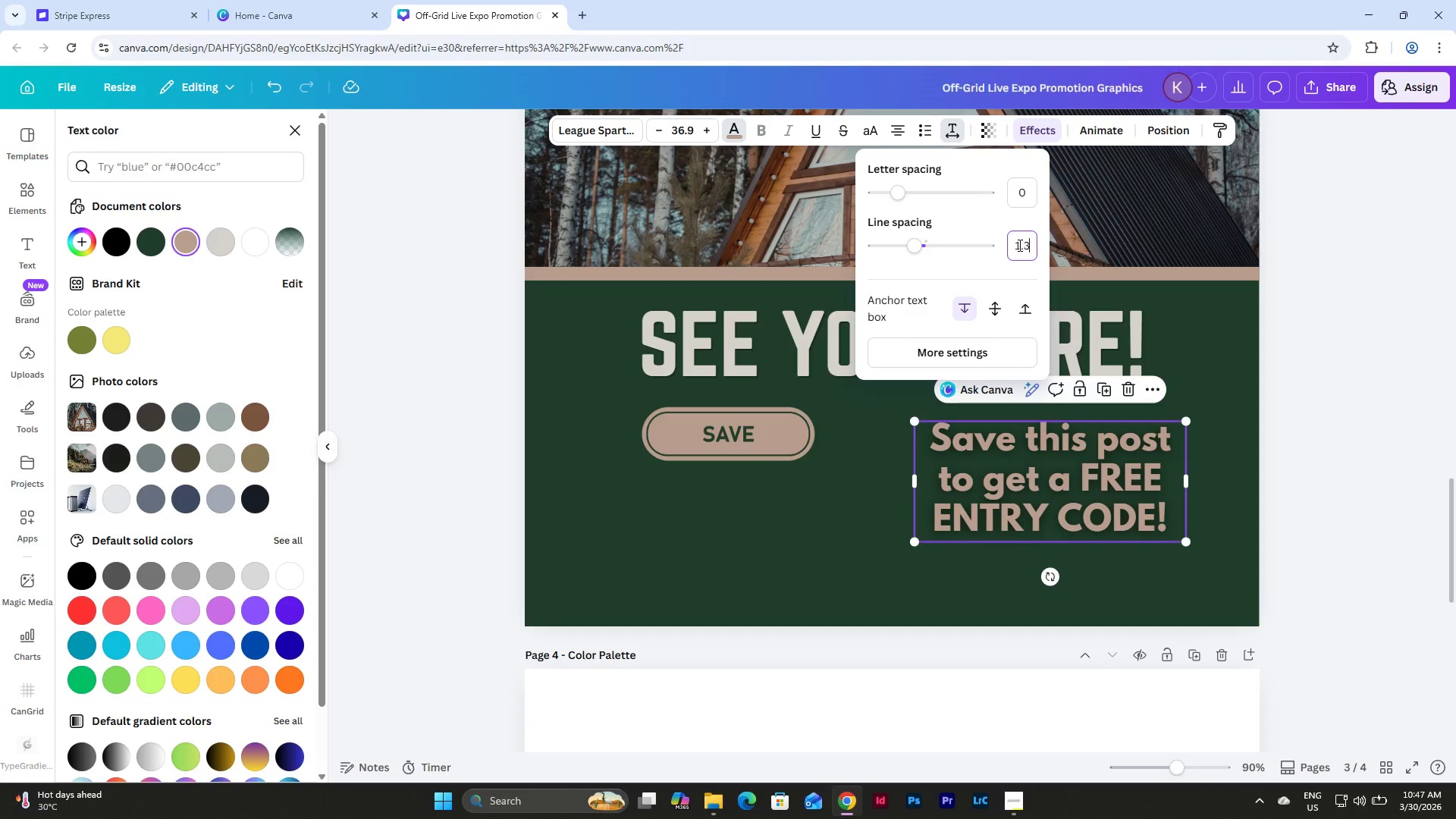 
key(NumpadEnter)
 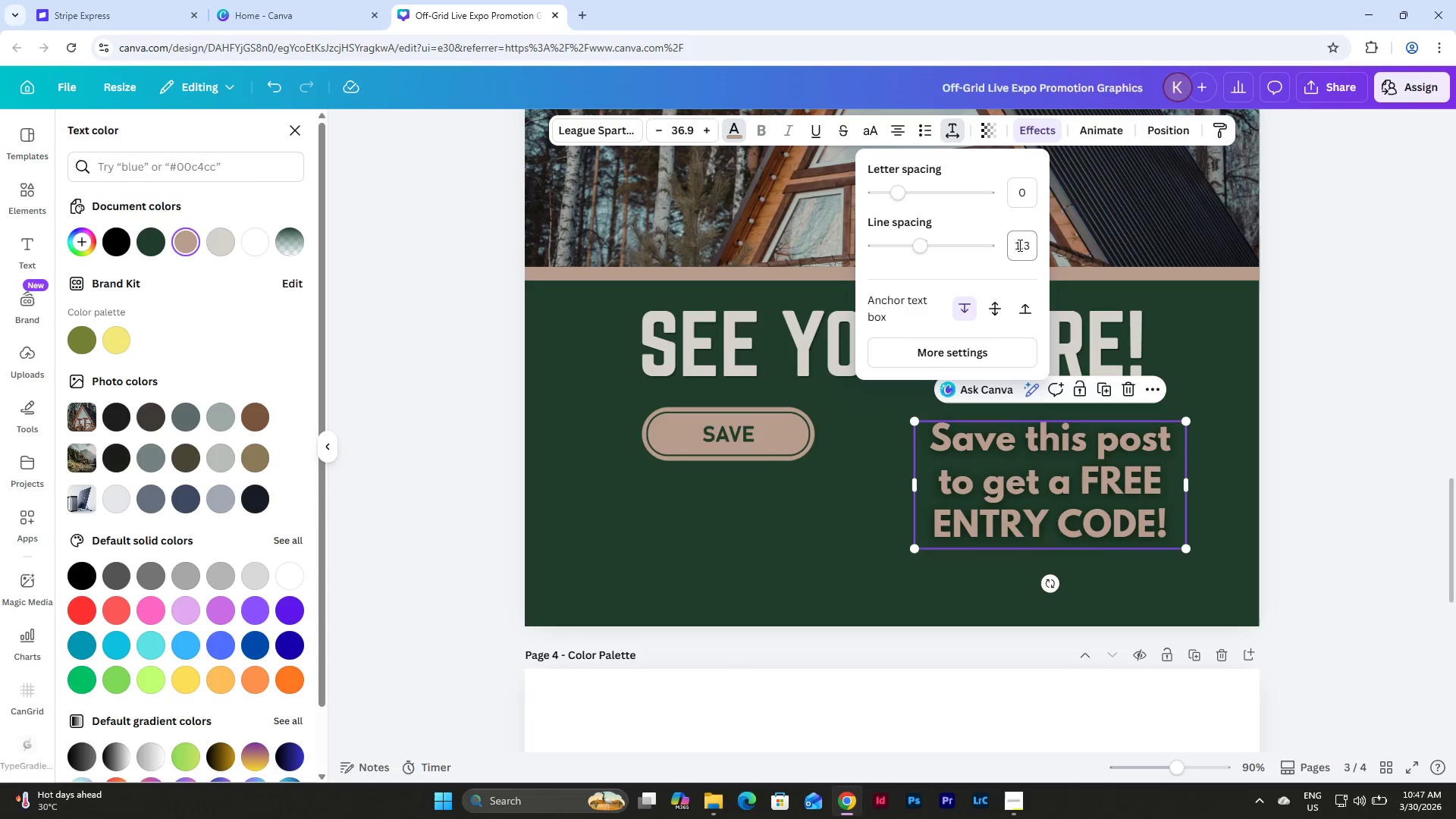 
left_click([846, 501])
 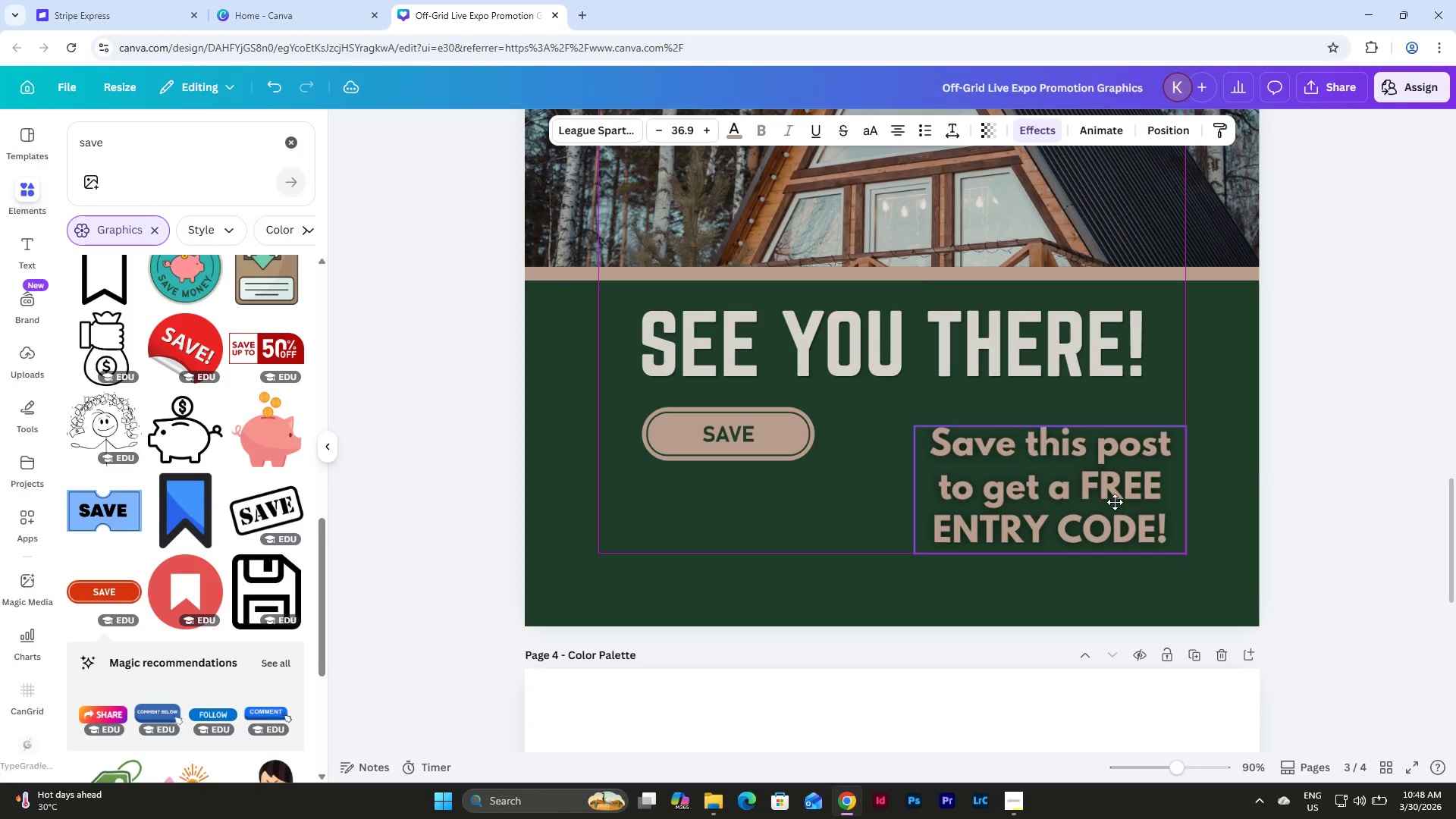 
left_click([817, 462])
 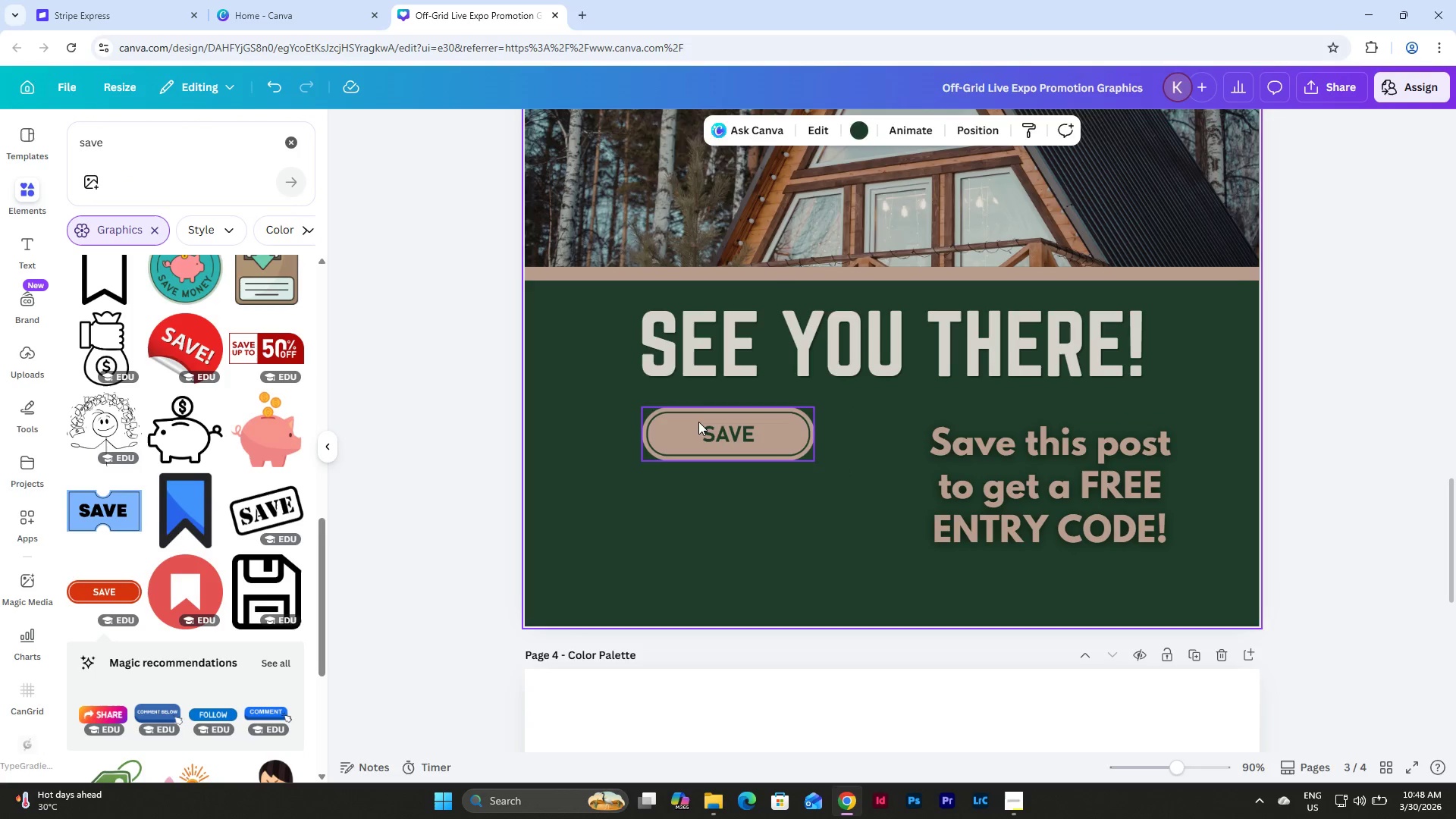 
left_click_drag(start_coordinate=[698, 422], to_coordinate=[747, 474])
 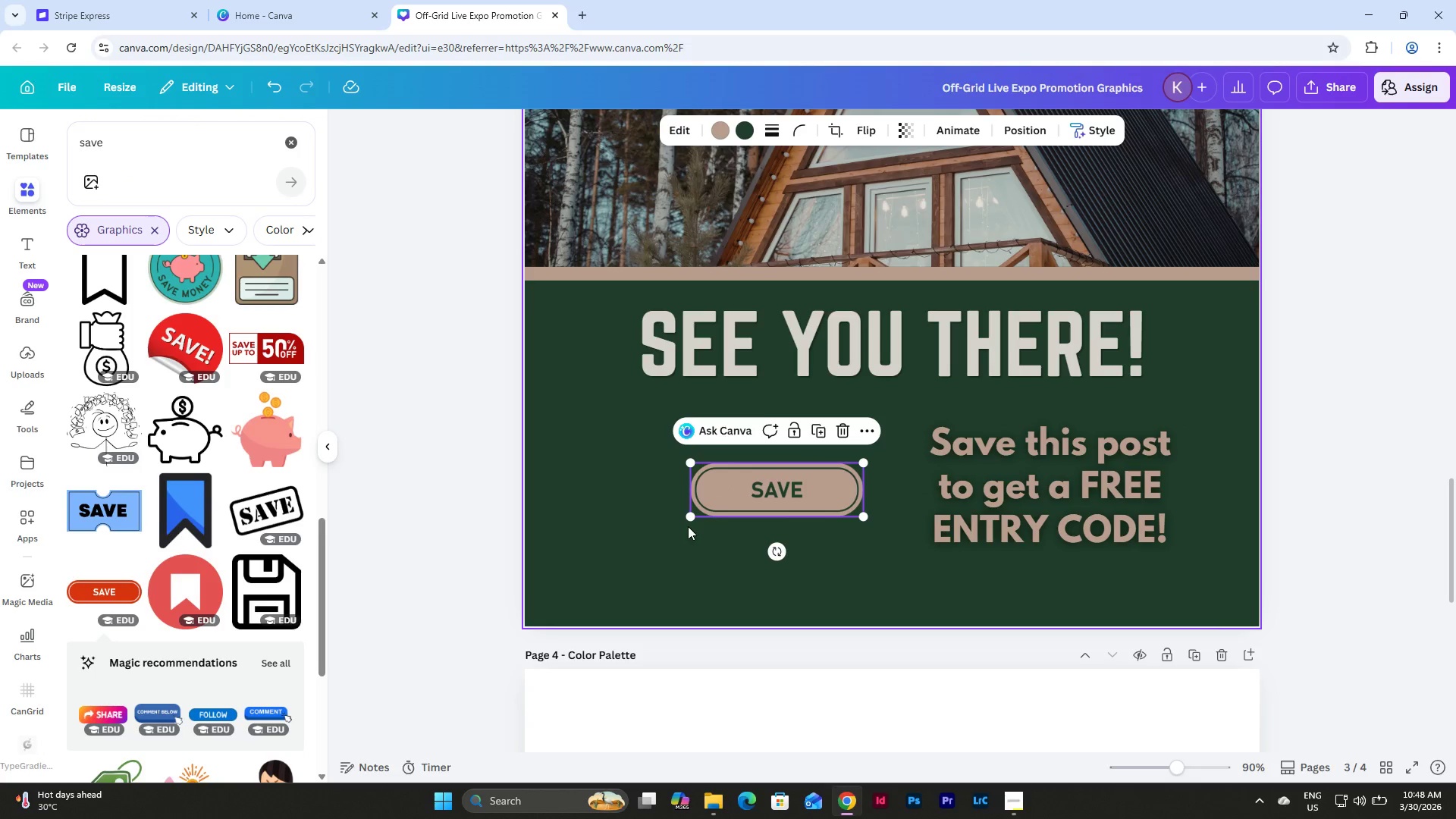 
left_click_drag(start_coordinate=[687, 519], to_coordinate=[646, 519])
 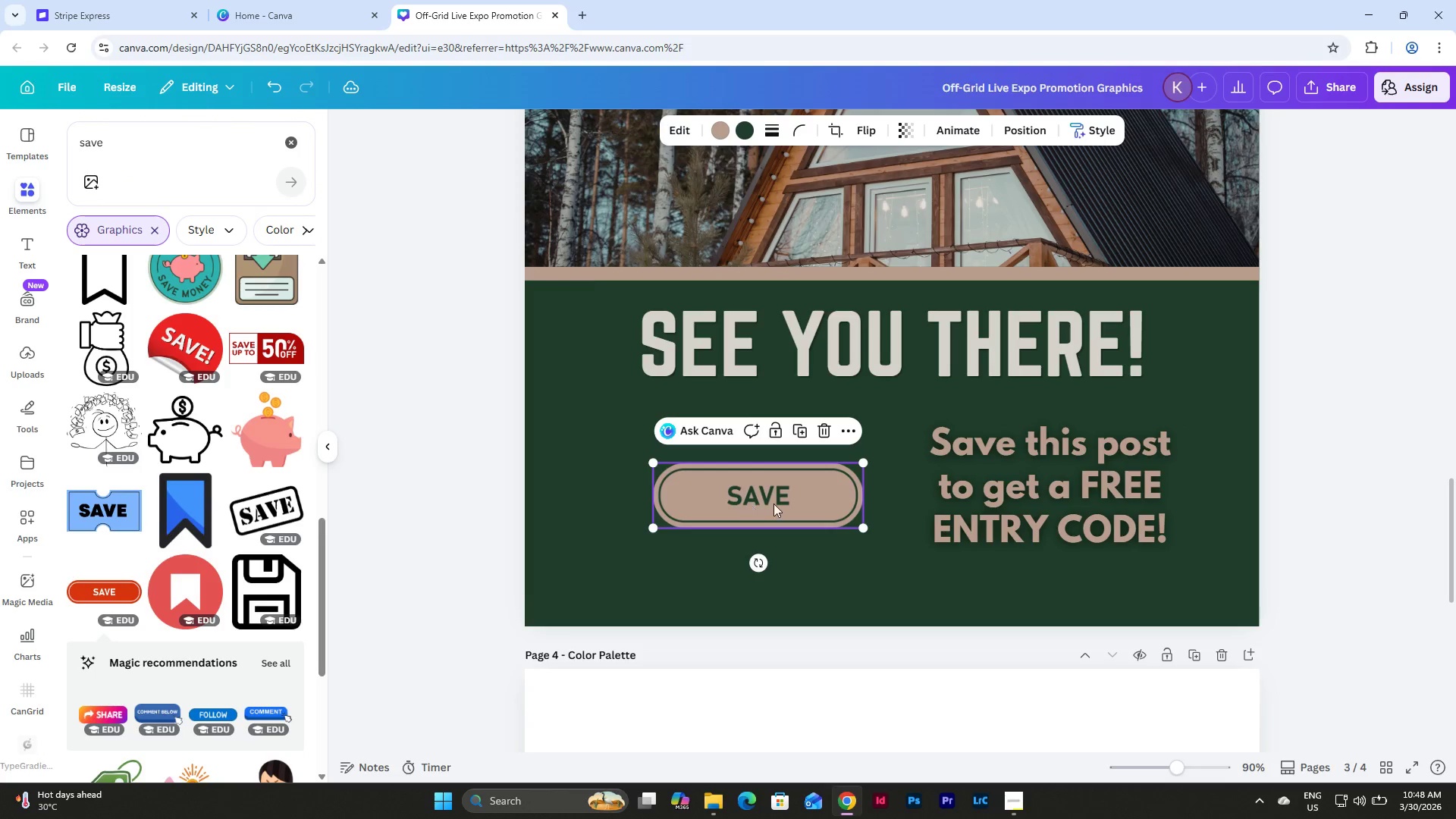 
left_click_drag(start_coordinate=[777, 504], to_coordinate=[1187, 591])
 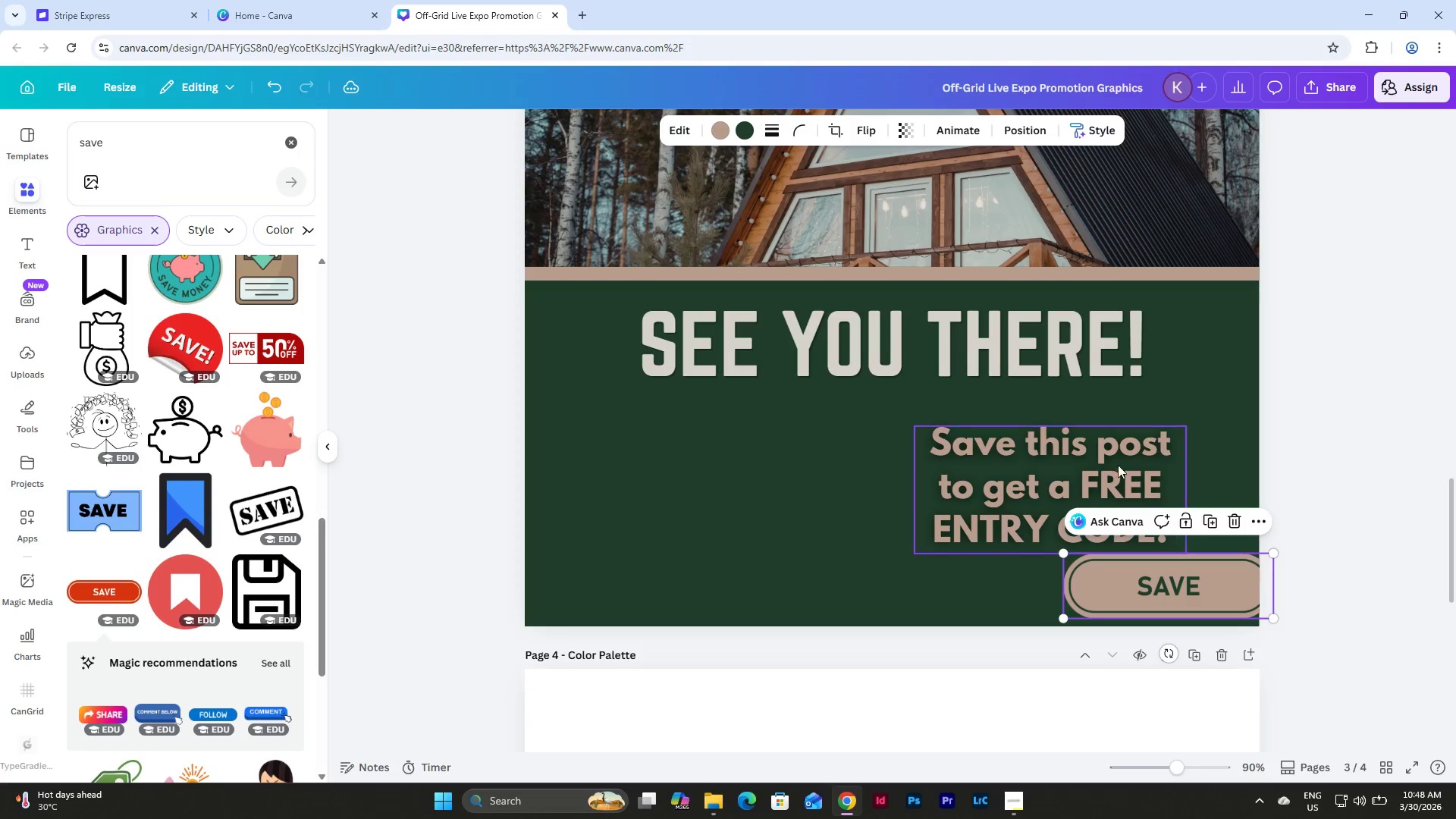 
left_click([1093, 451])
 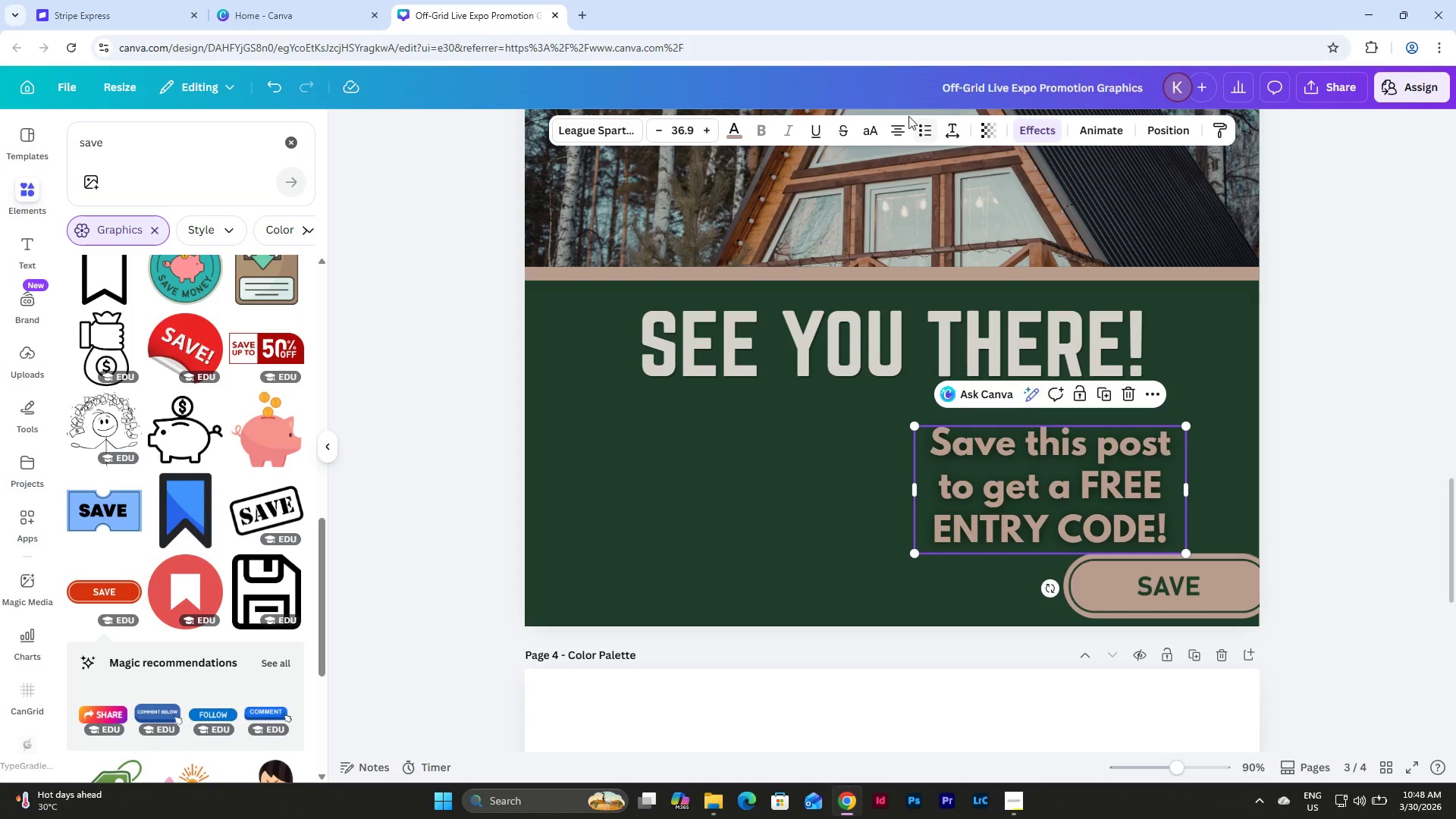 
left_click([896, 134])
 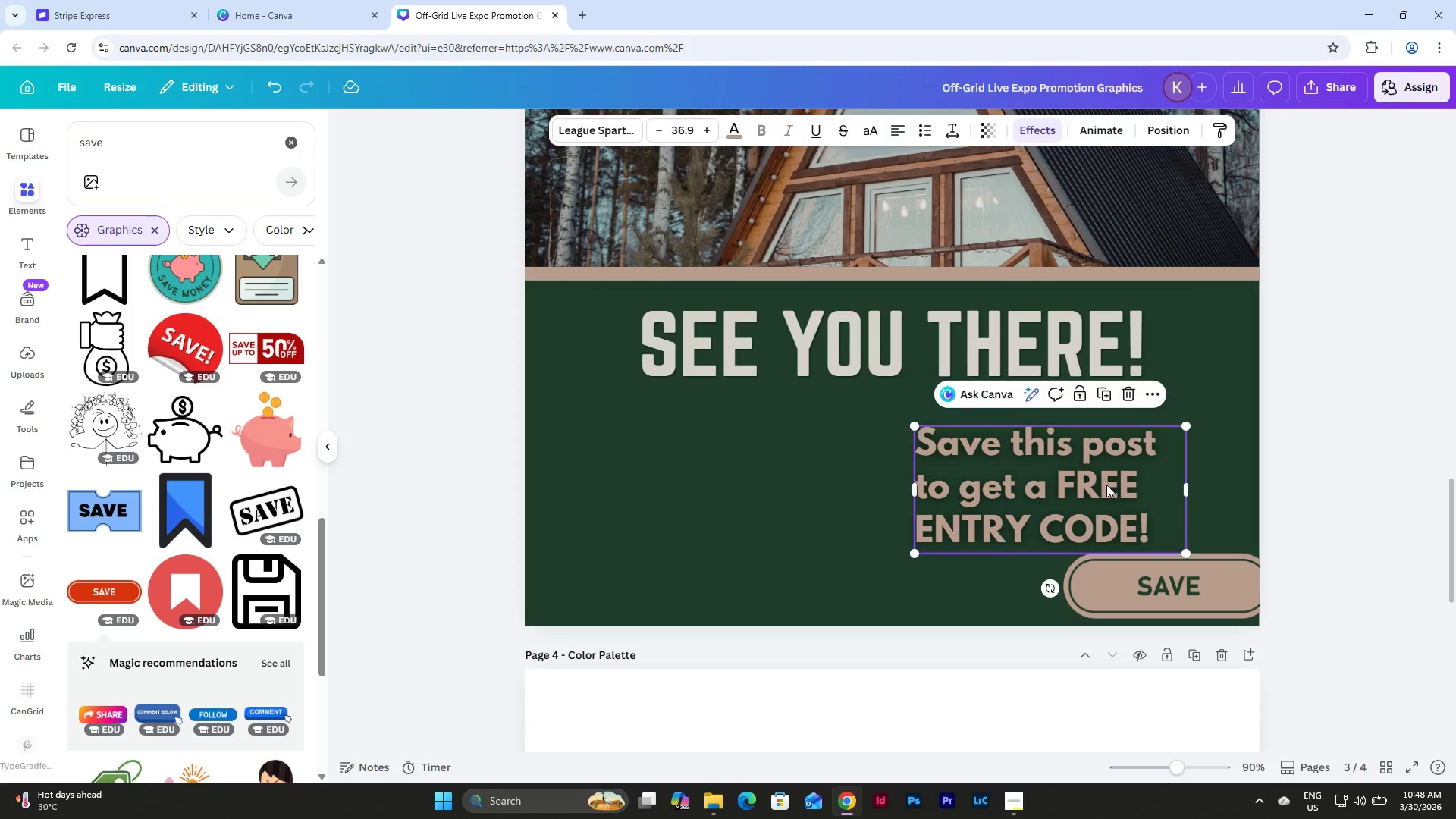 
left_click_drag(start_coordinate=[1109, 488], to_coordinate=[836, 481])
 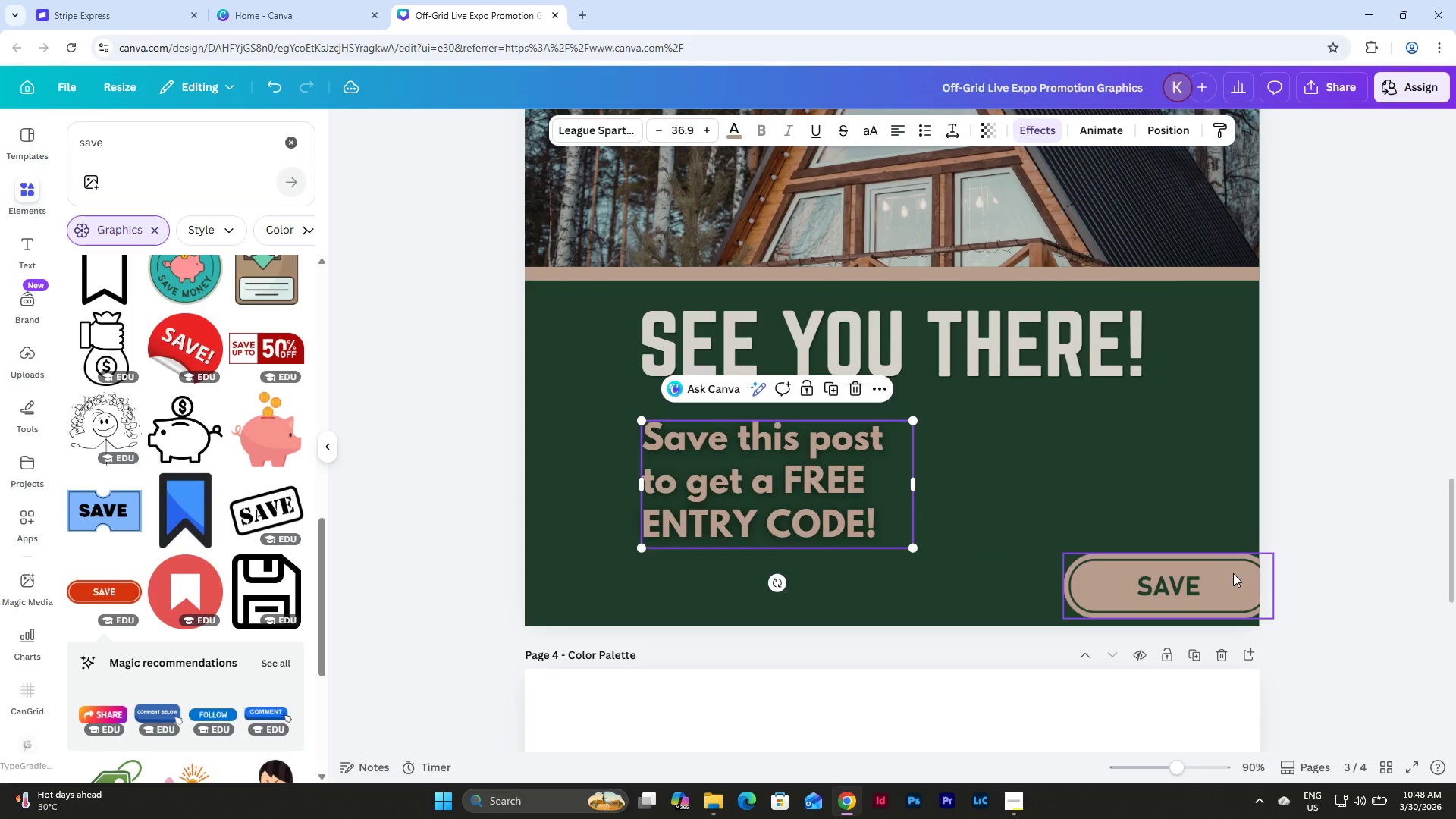 
left_click([1233, 573])
 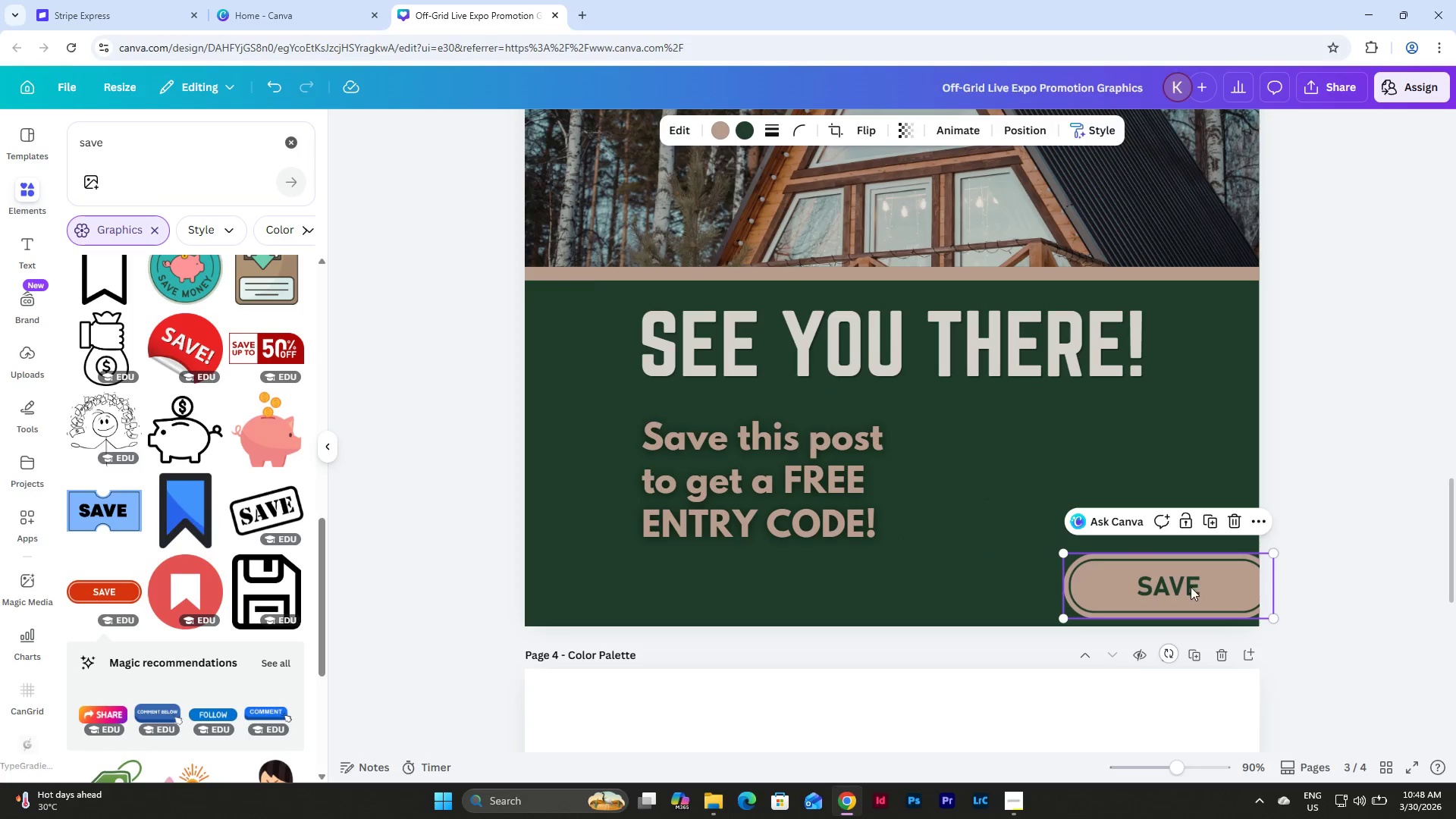 
left_click_drag(start_coordinate=[1185, 584], to_coordinate=[1045, 480])
 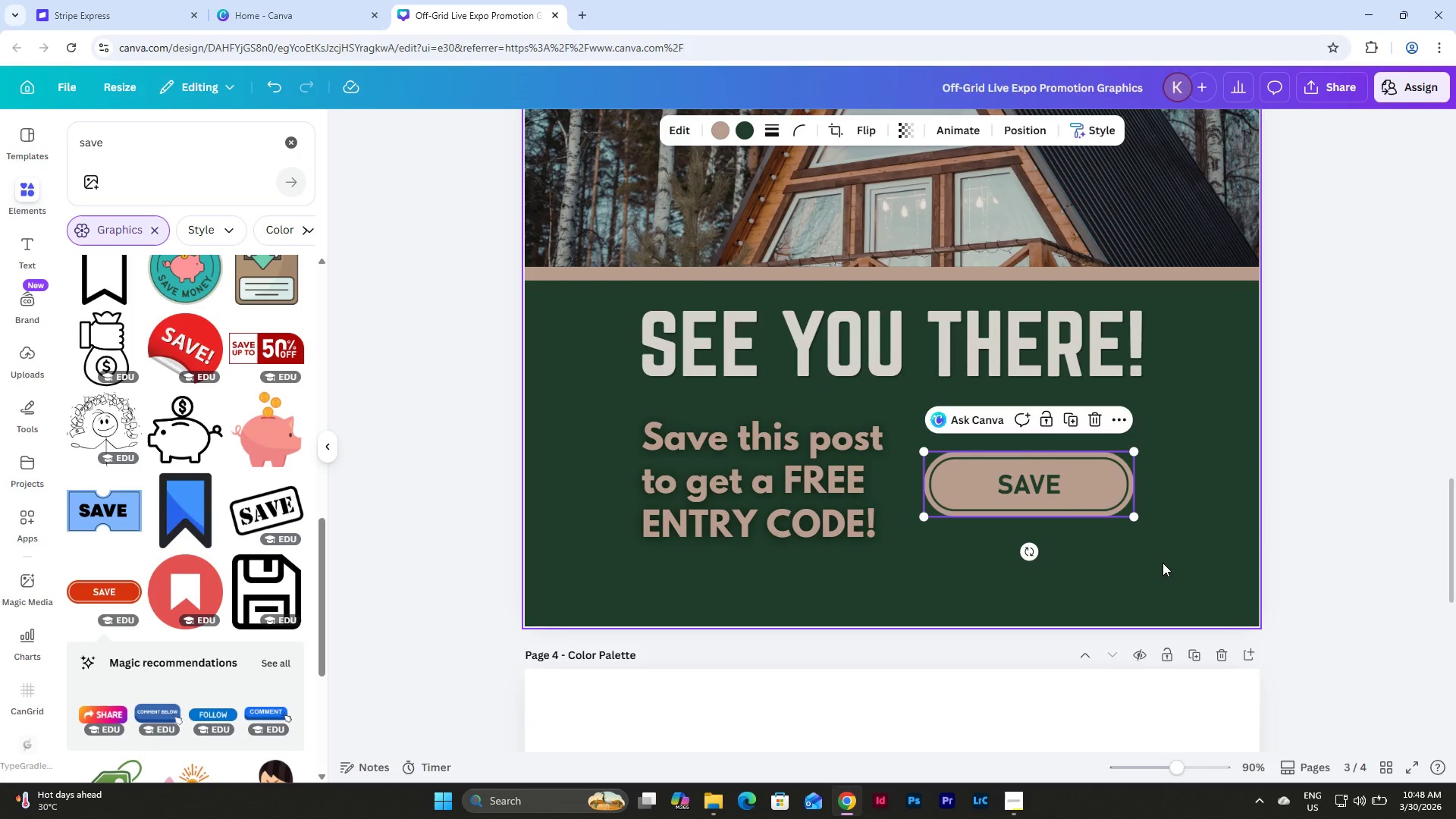 
left_click_drag(start_coordinate=[1163, 563], to_coordinate=[619, 416])
 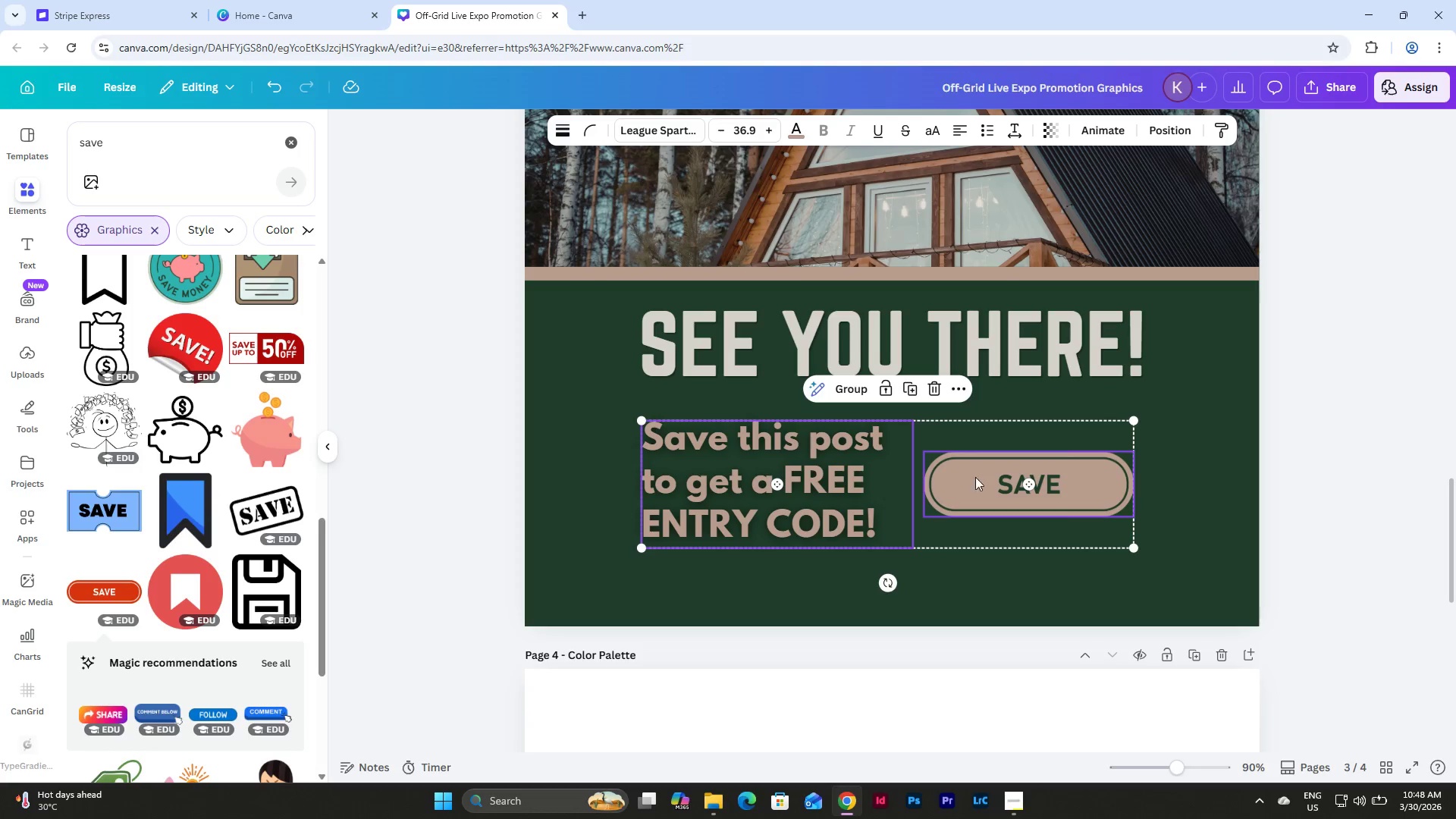 
left_click_drag(start_coordinate=[984, 477], to_coordinate=[988, 477])
 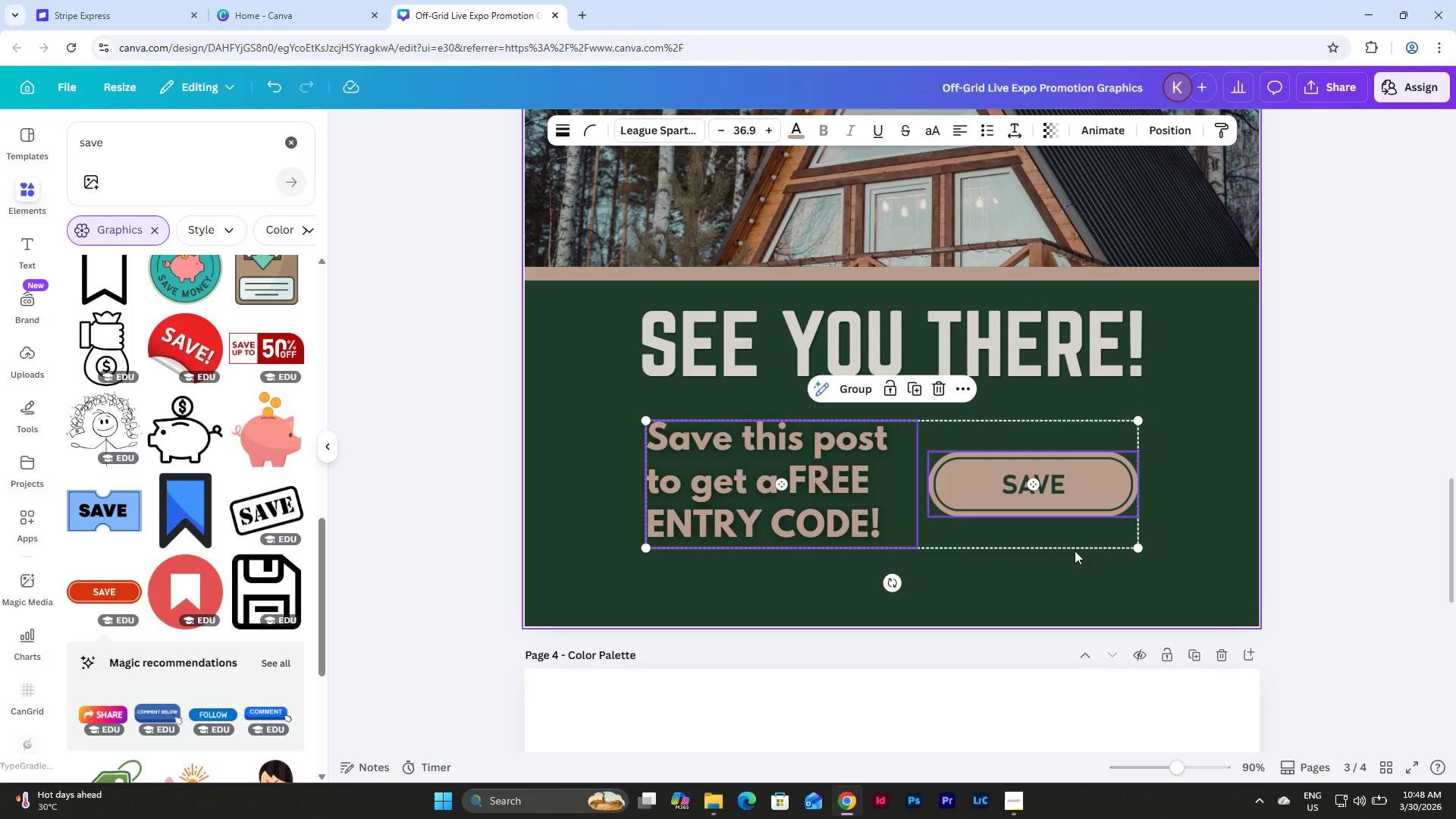 
left_click([1075, 551])
 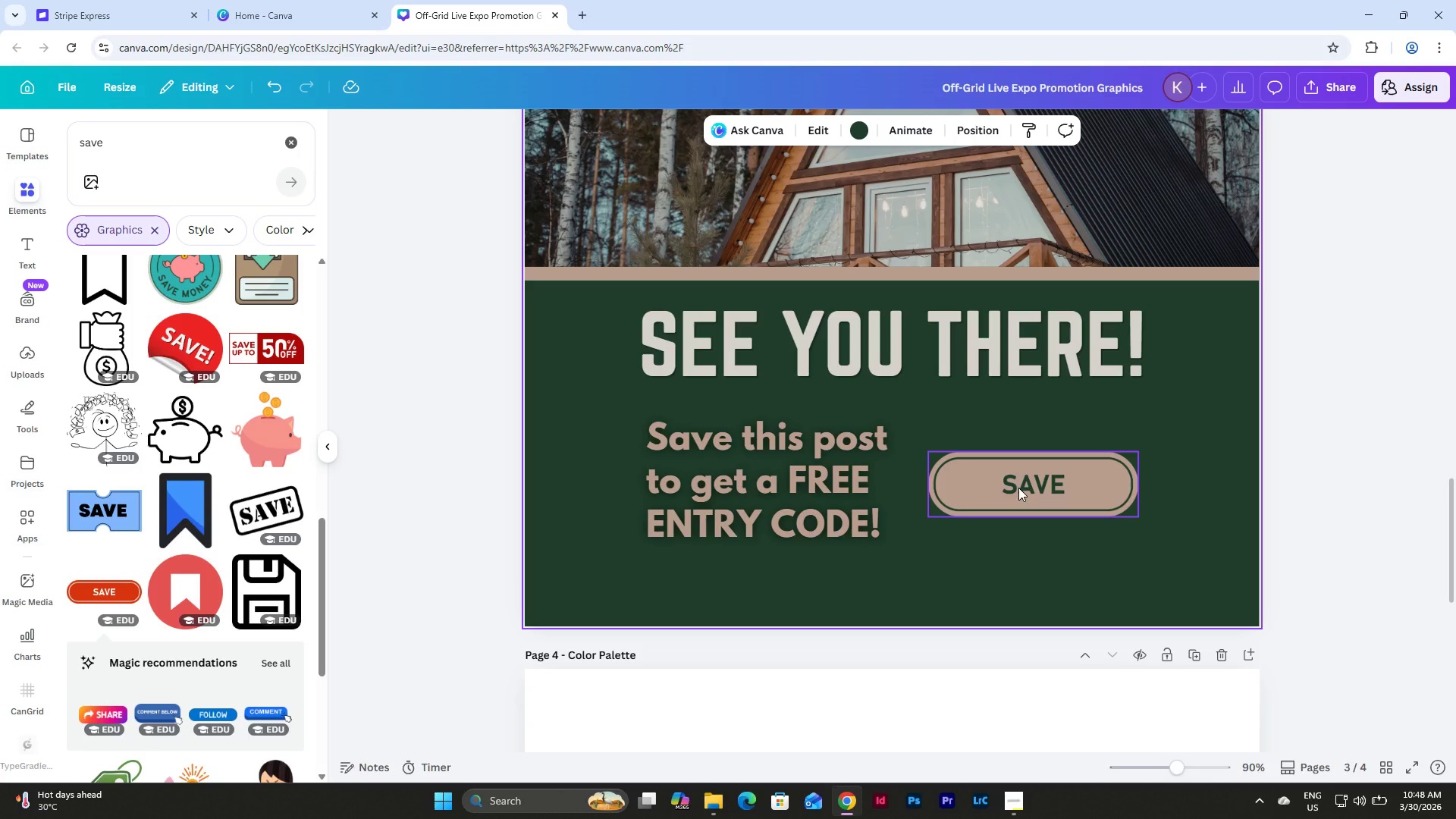 
left_click_drag(start_coordinate=[1063, 551], to_coordinate=[678, 425])
 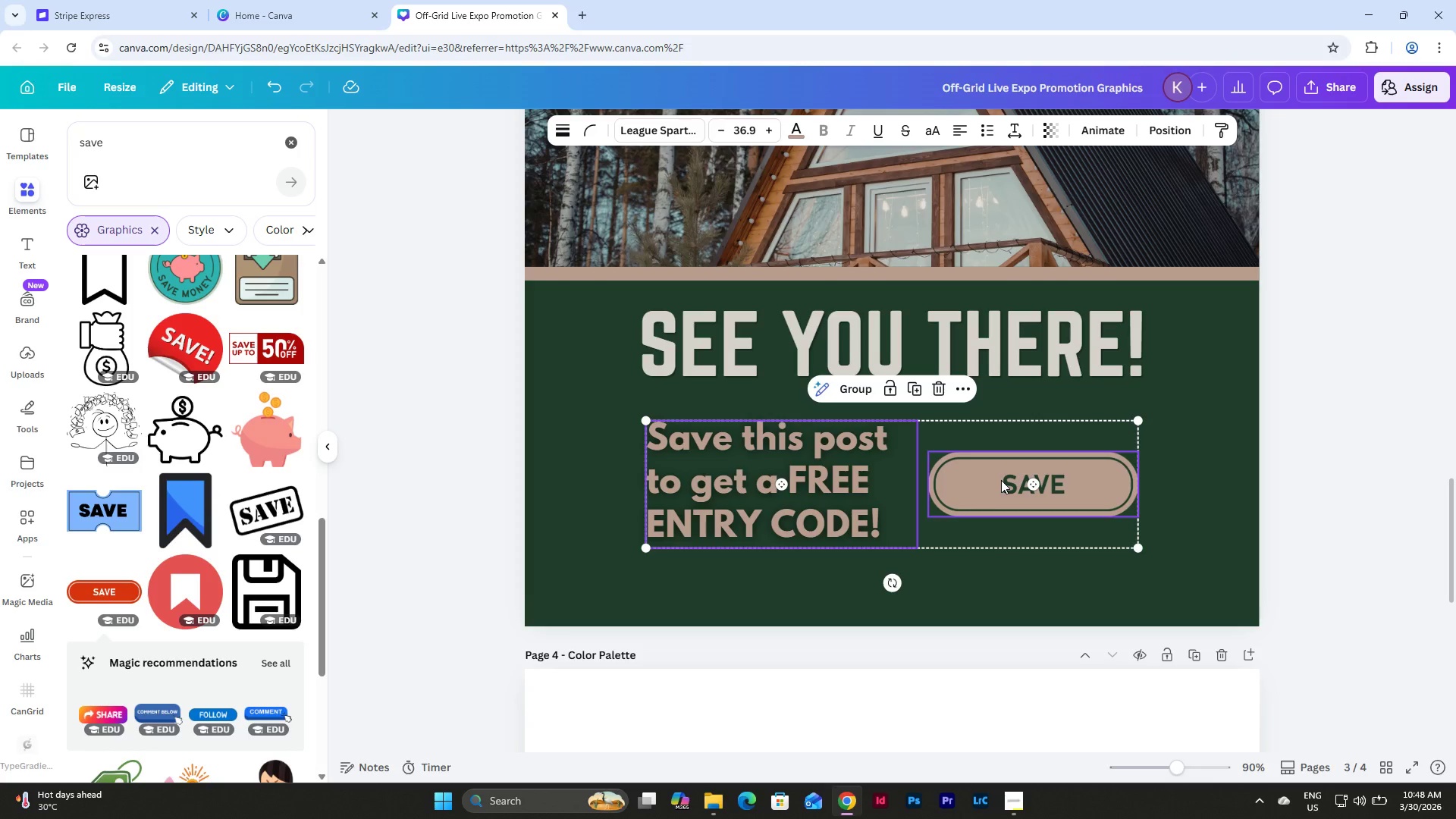 
left_click_drag(start_coordinate=[1000, 480], to_coordinate=[998, 485])
 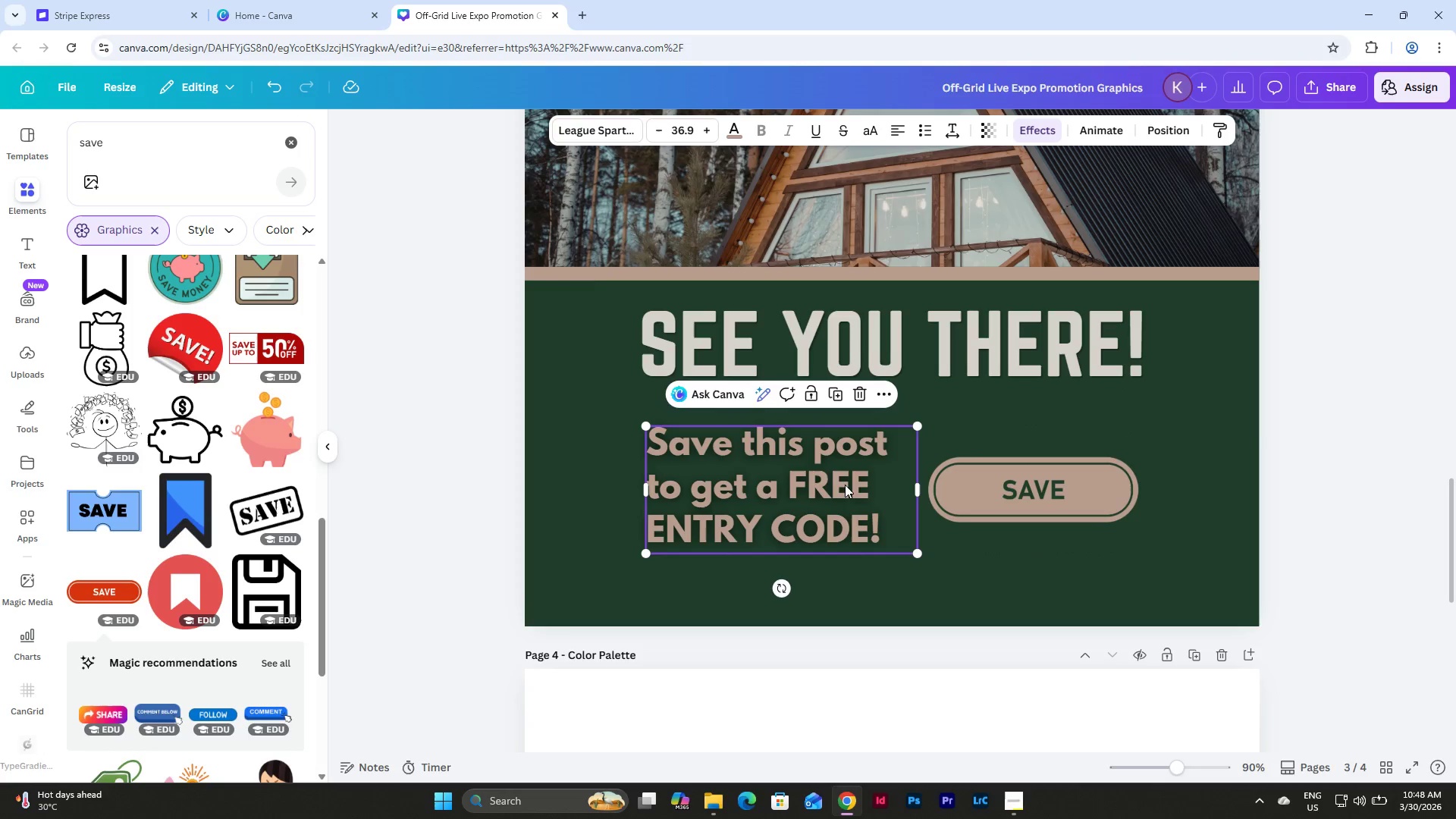 
double_click([801, 455])
 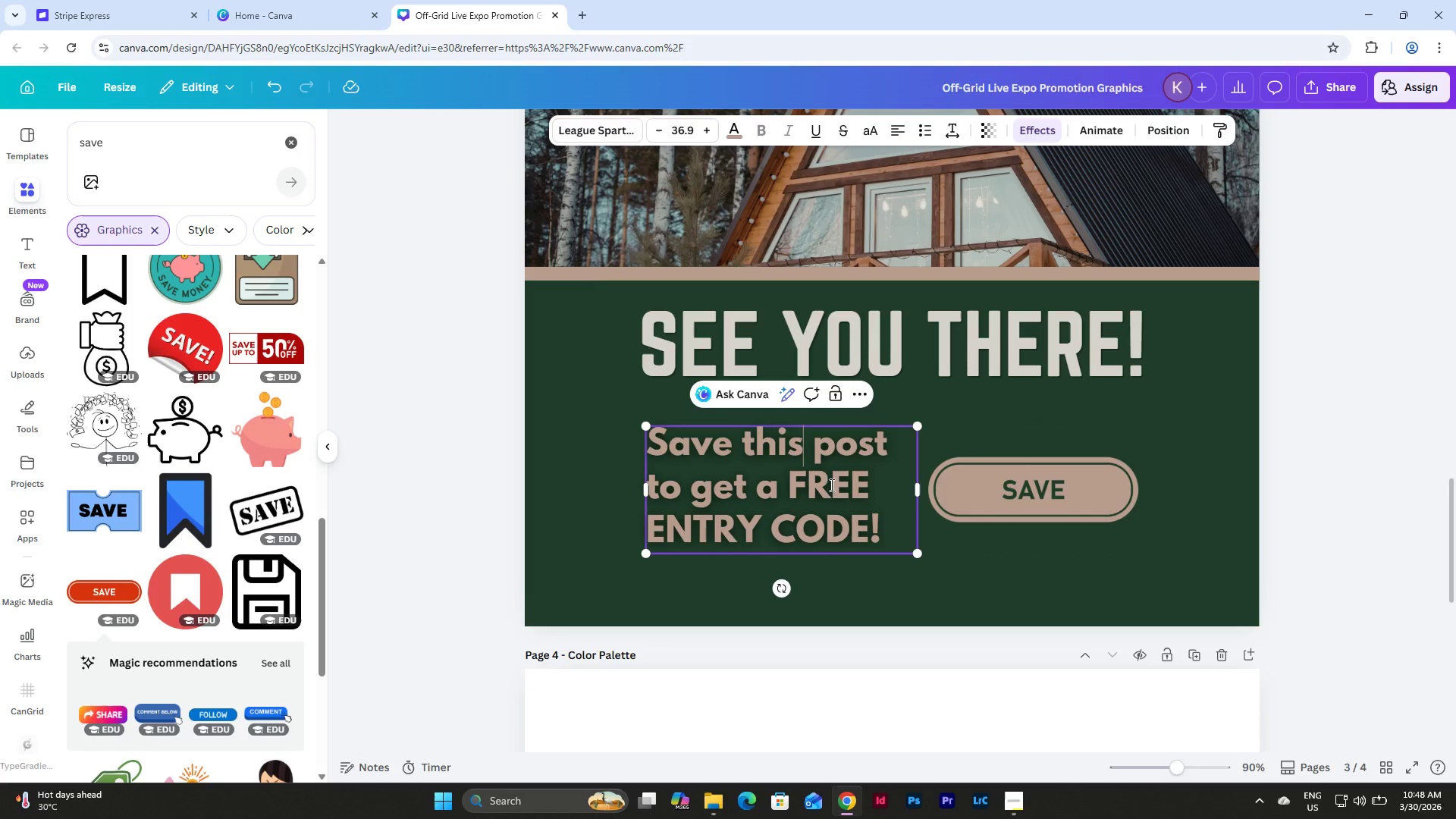 
triple_click([839, 490])
 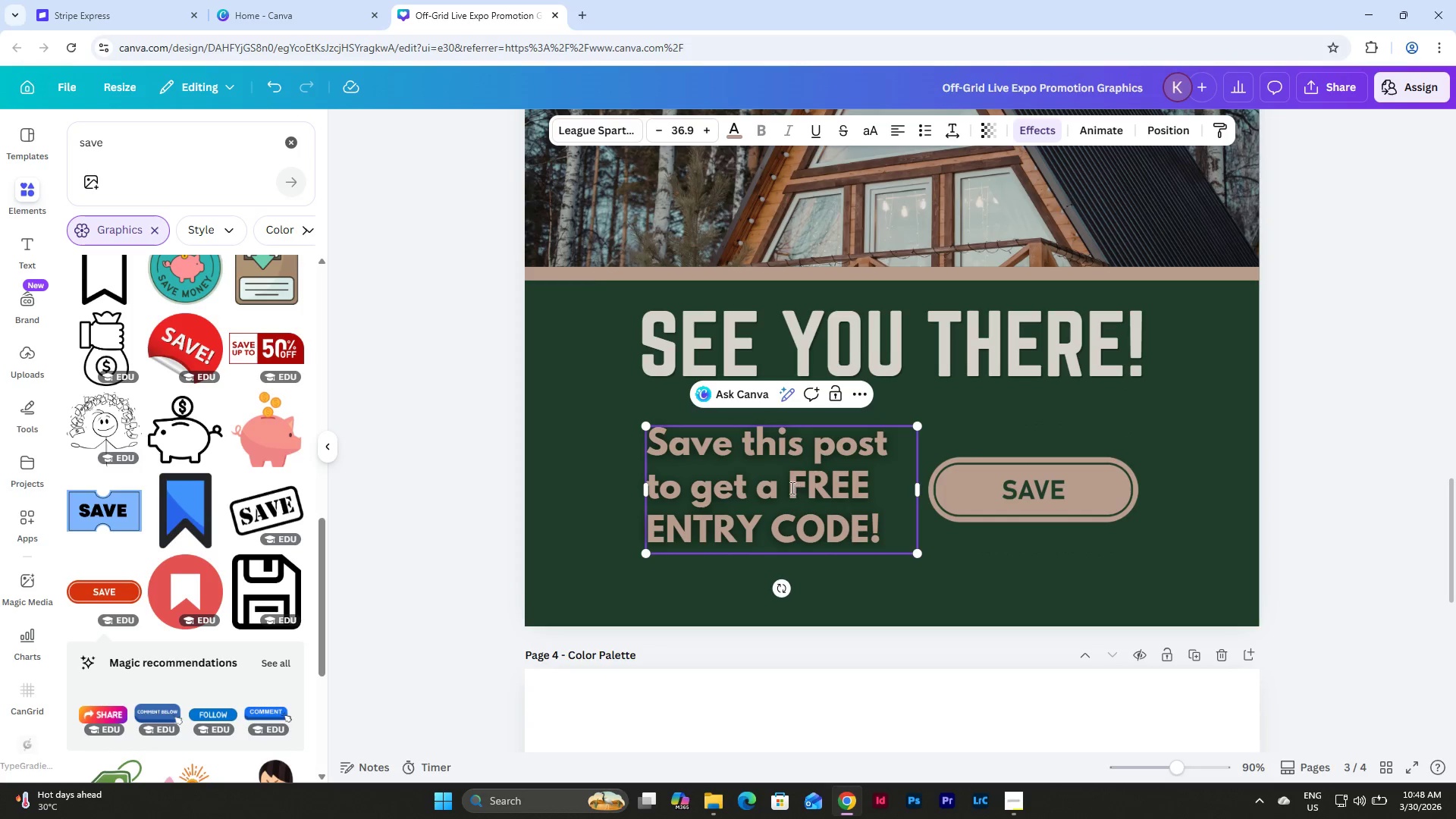 
left_click_drag(start_coordinate=[788, 487], to_coordinate=[868, 523])
 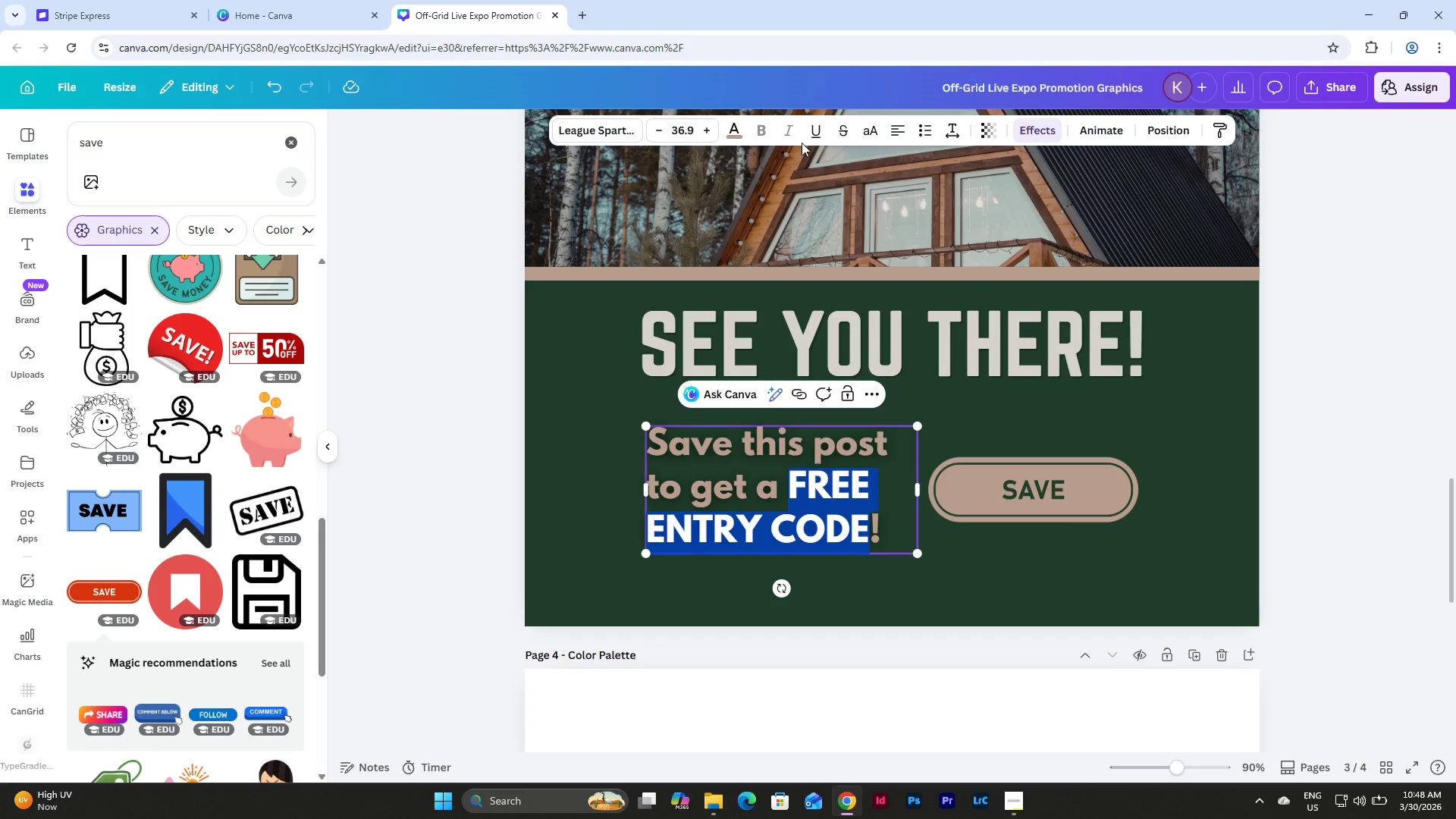 
left_click([824, 124])
 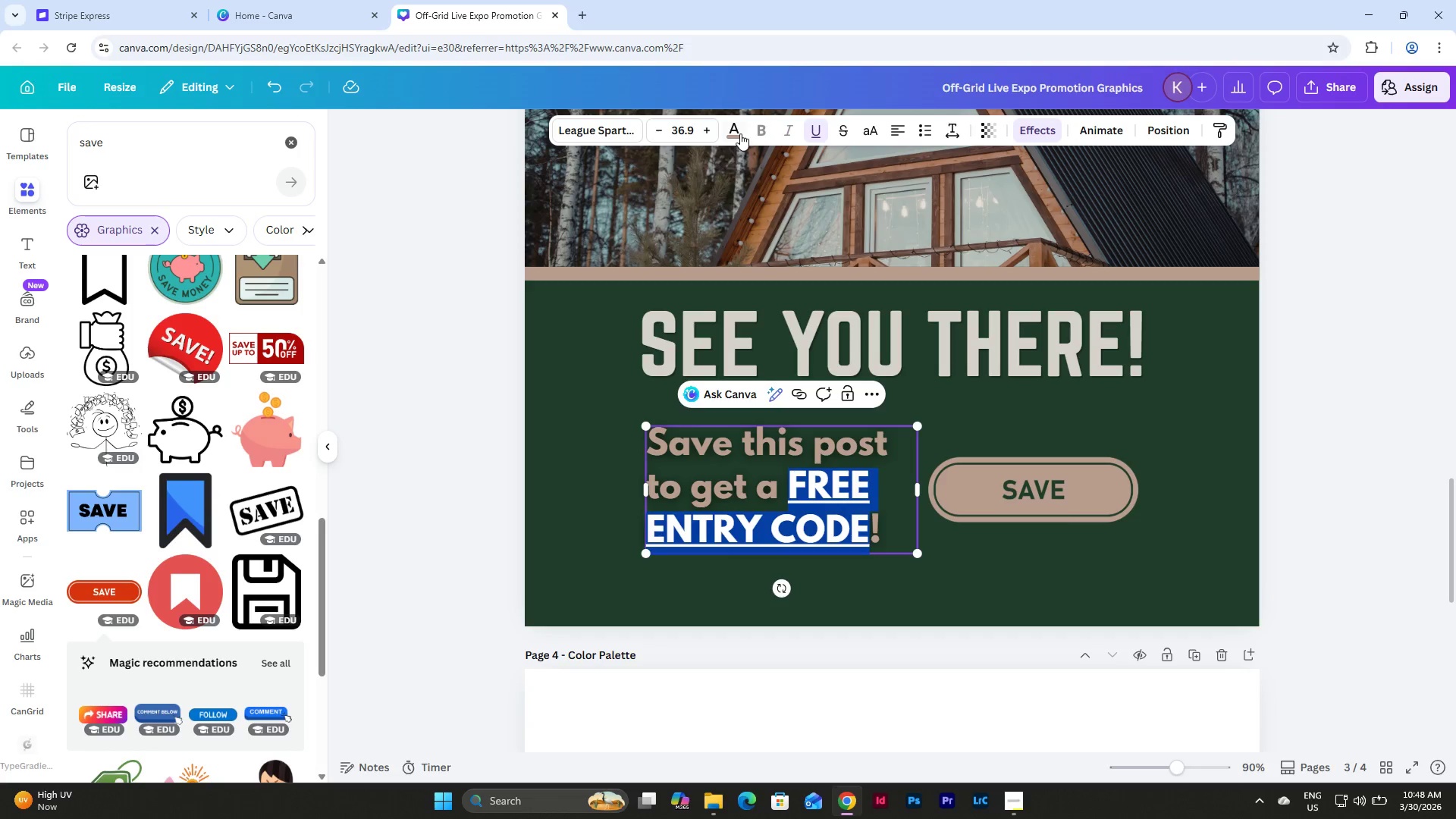 
left_click([740, 133])
 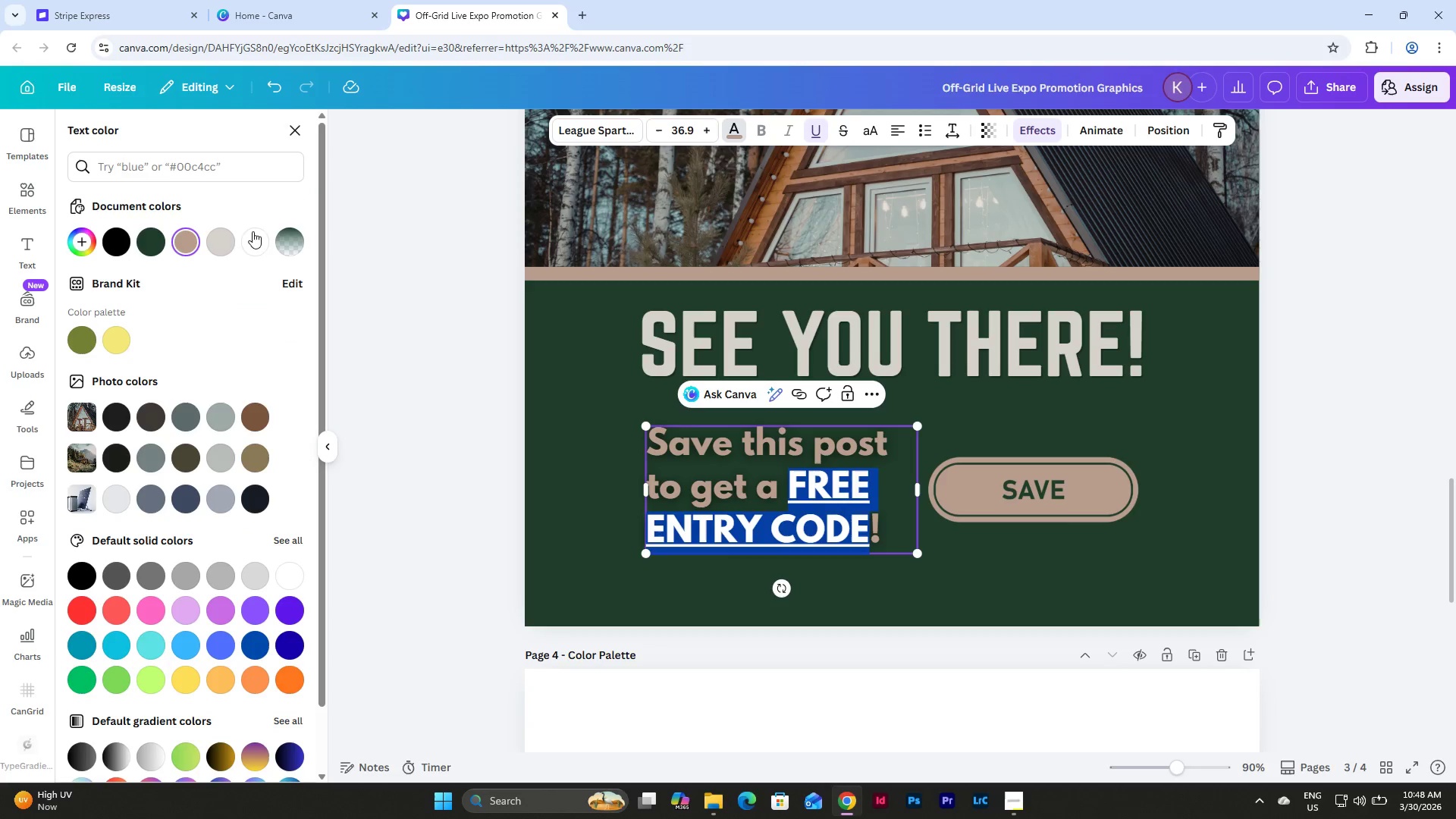 
left_click([225, 240])
 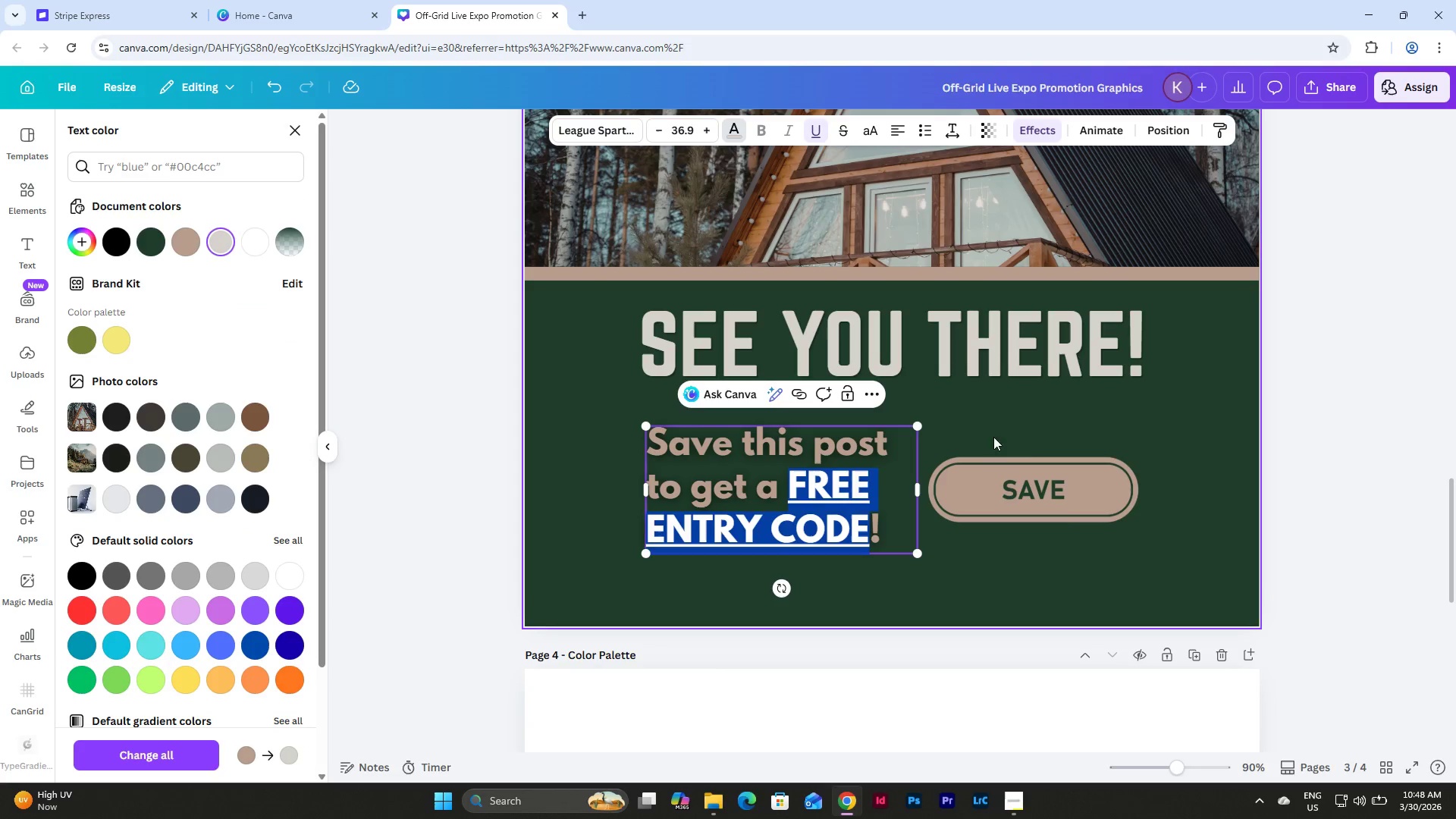 
left_click([1028, 438])
 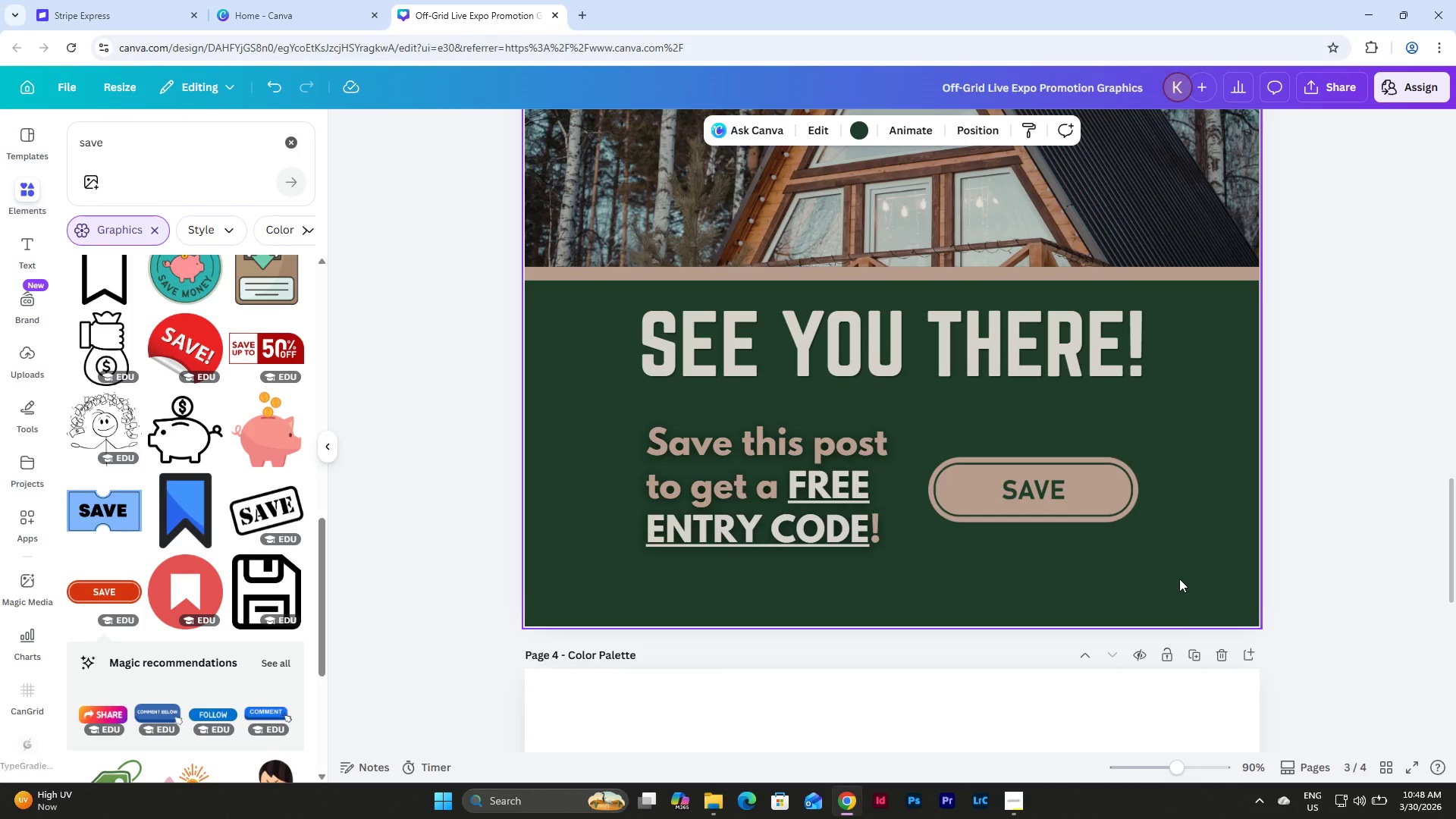 
left_click_drag(start_coordinate=[1173, 758], to_coordinate=[1173, 746])
 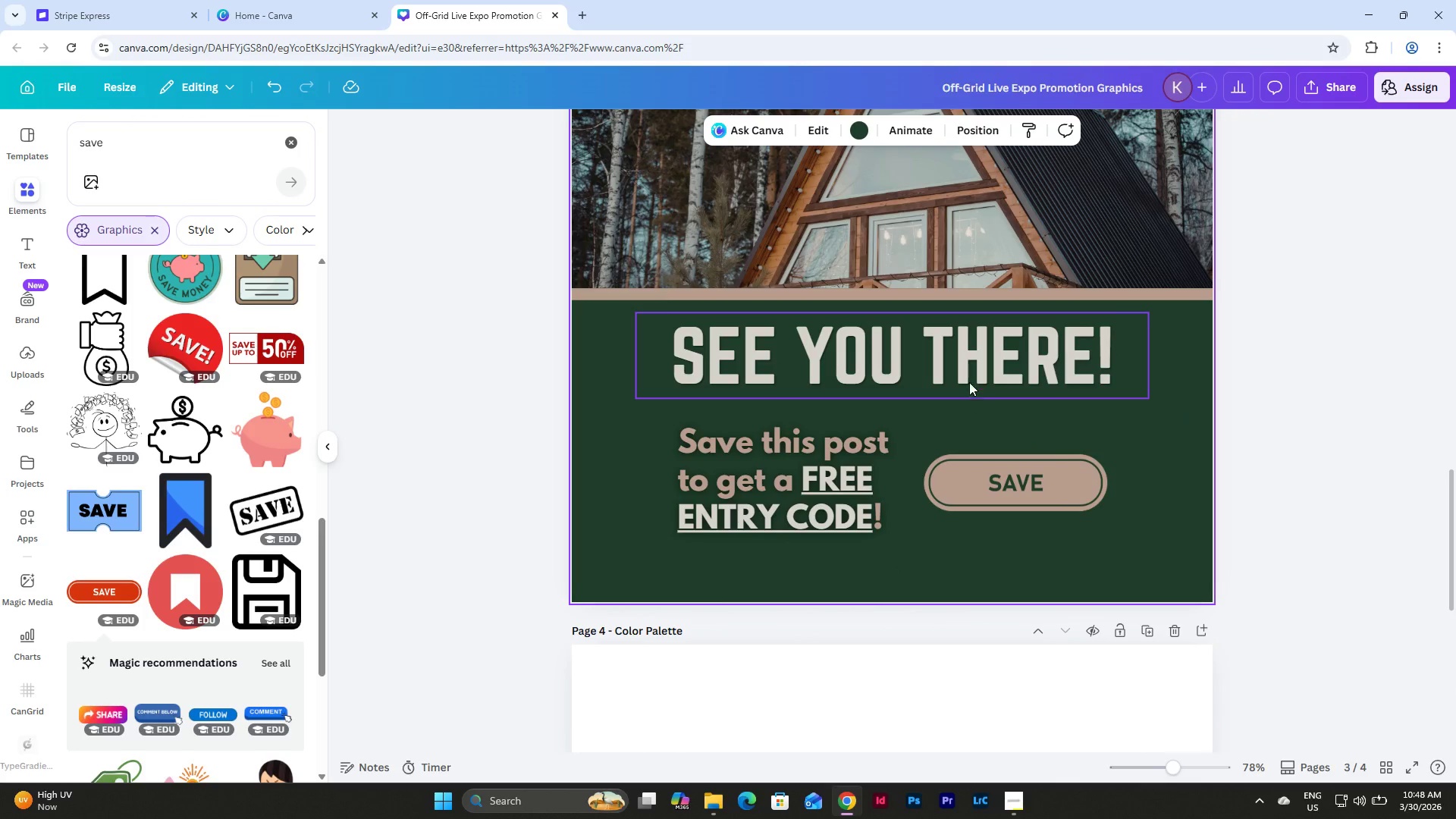 
left_click_drag(start_coordinate=[959, 362], to_coordinate=[959, 366])
 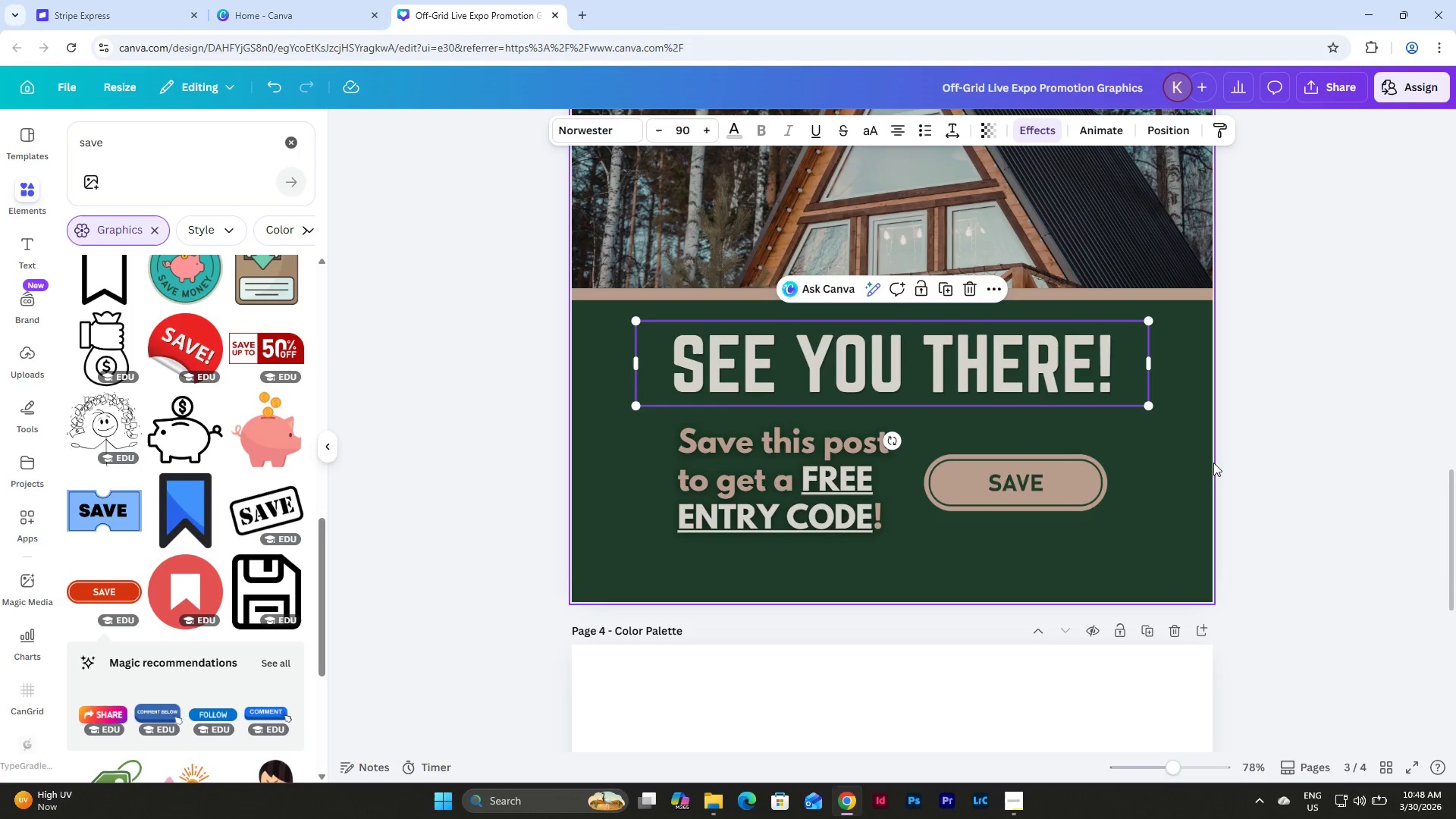 
left_click([1213, 463])
 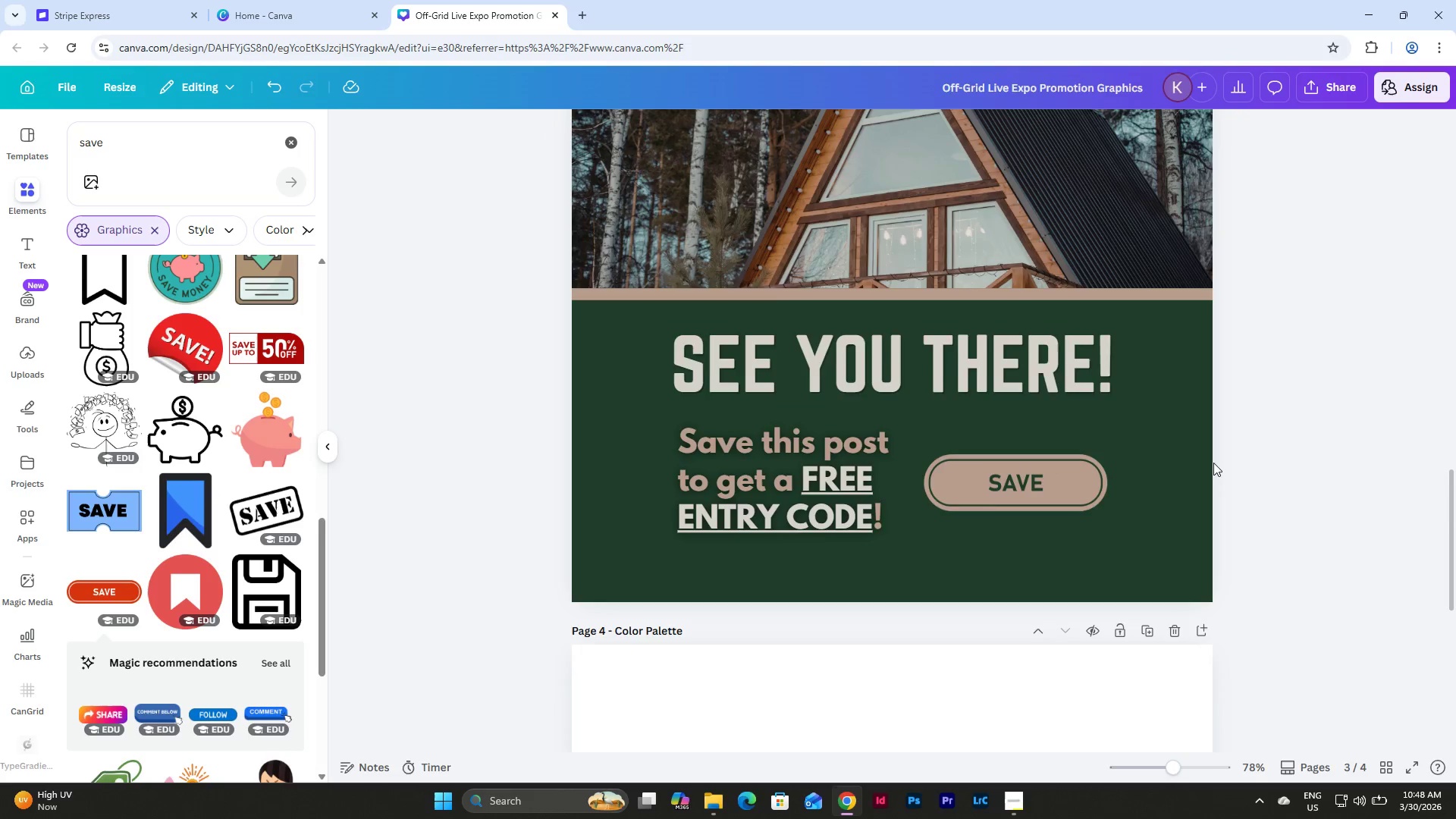 
scroll: coordinate [1213, 463], scroll_direction: none, amount: 0.0
 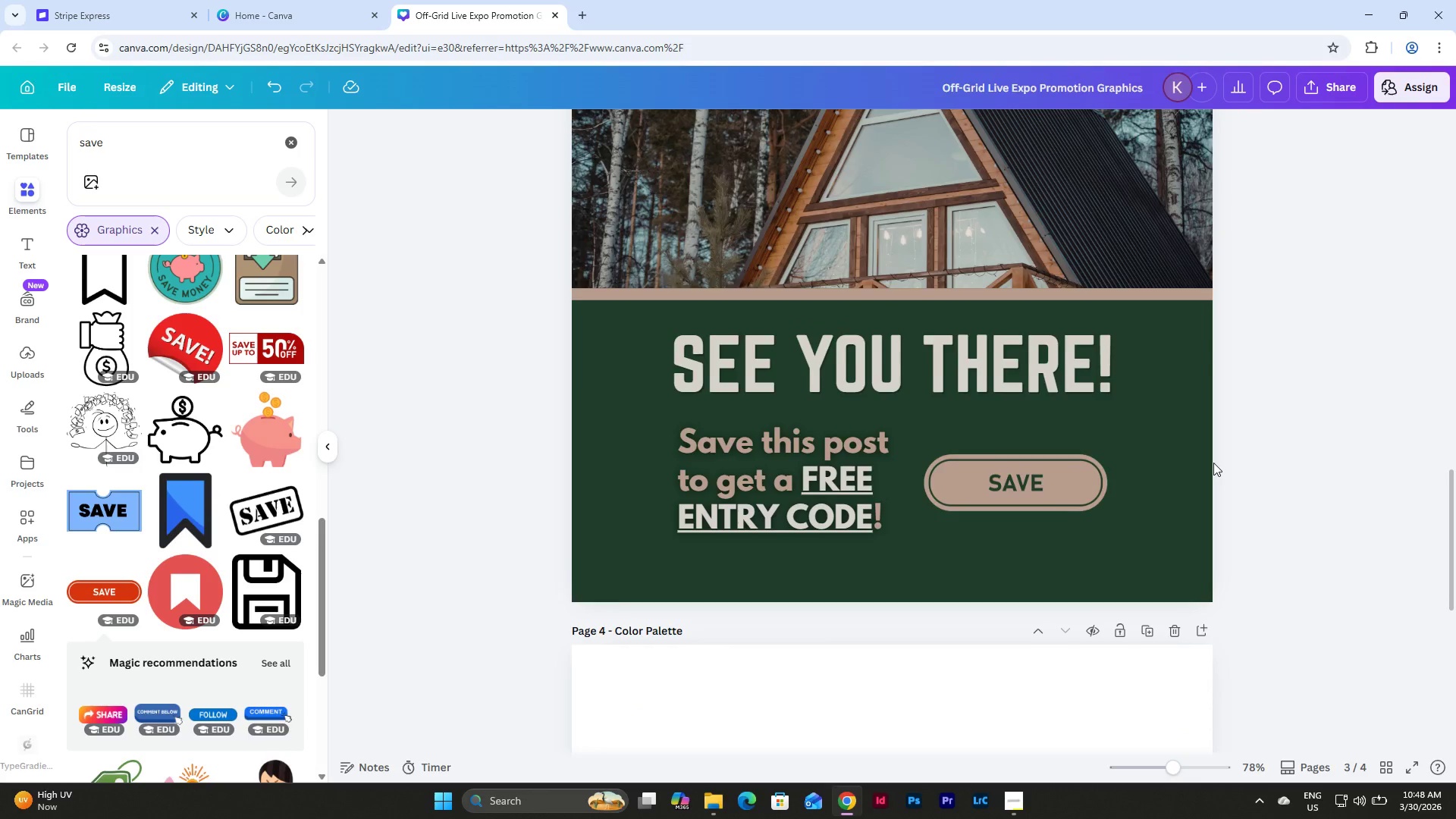 
scroll: coordinate [1213, 463], scroll_direction: up, amount: 3.0
 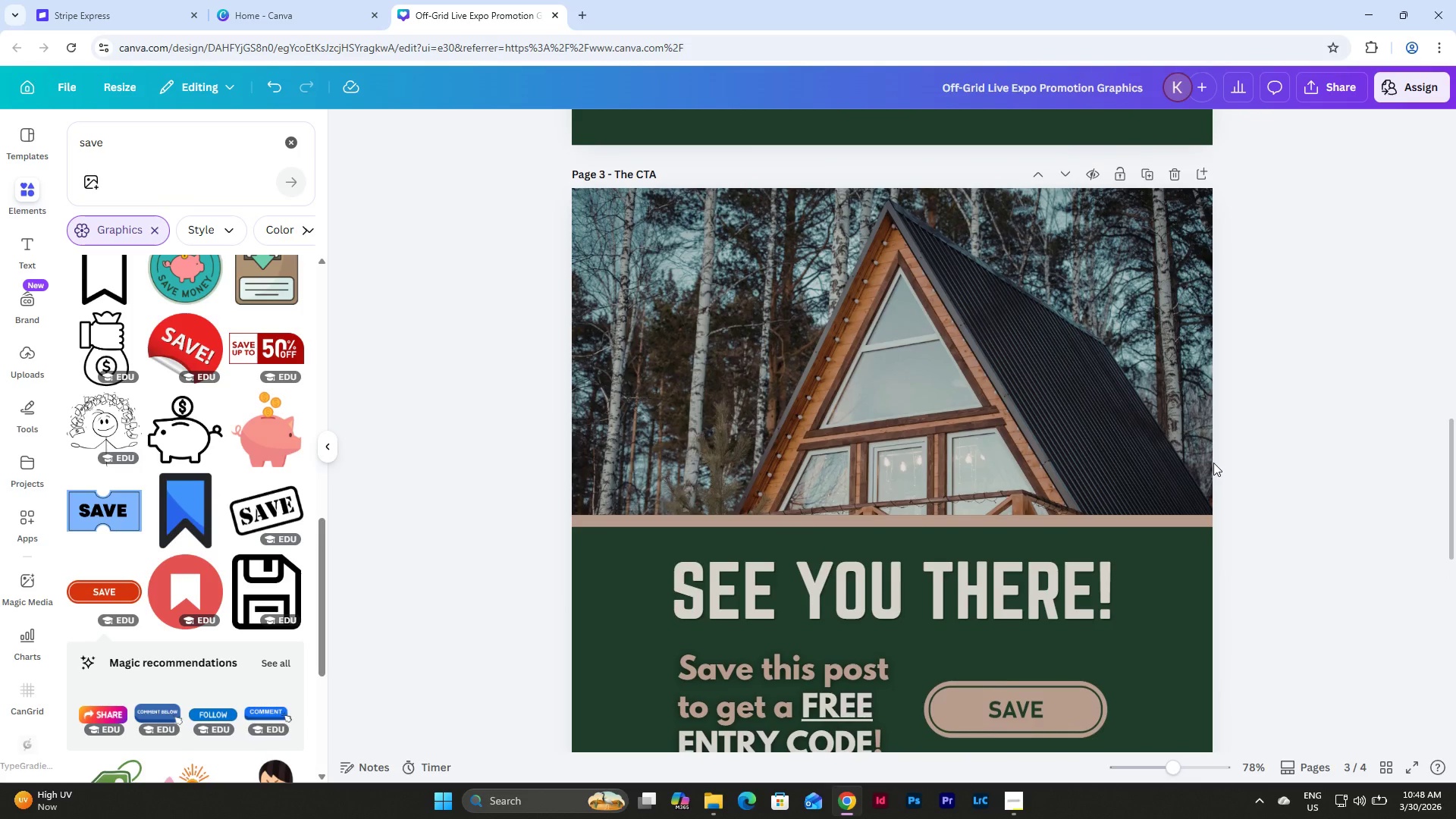 
scroll: coordinate [1213, 463], scroll_direction: down, amount: 2.0
 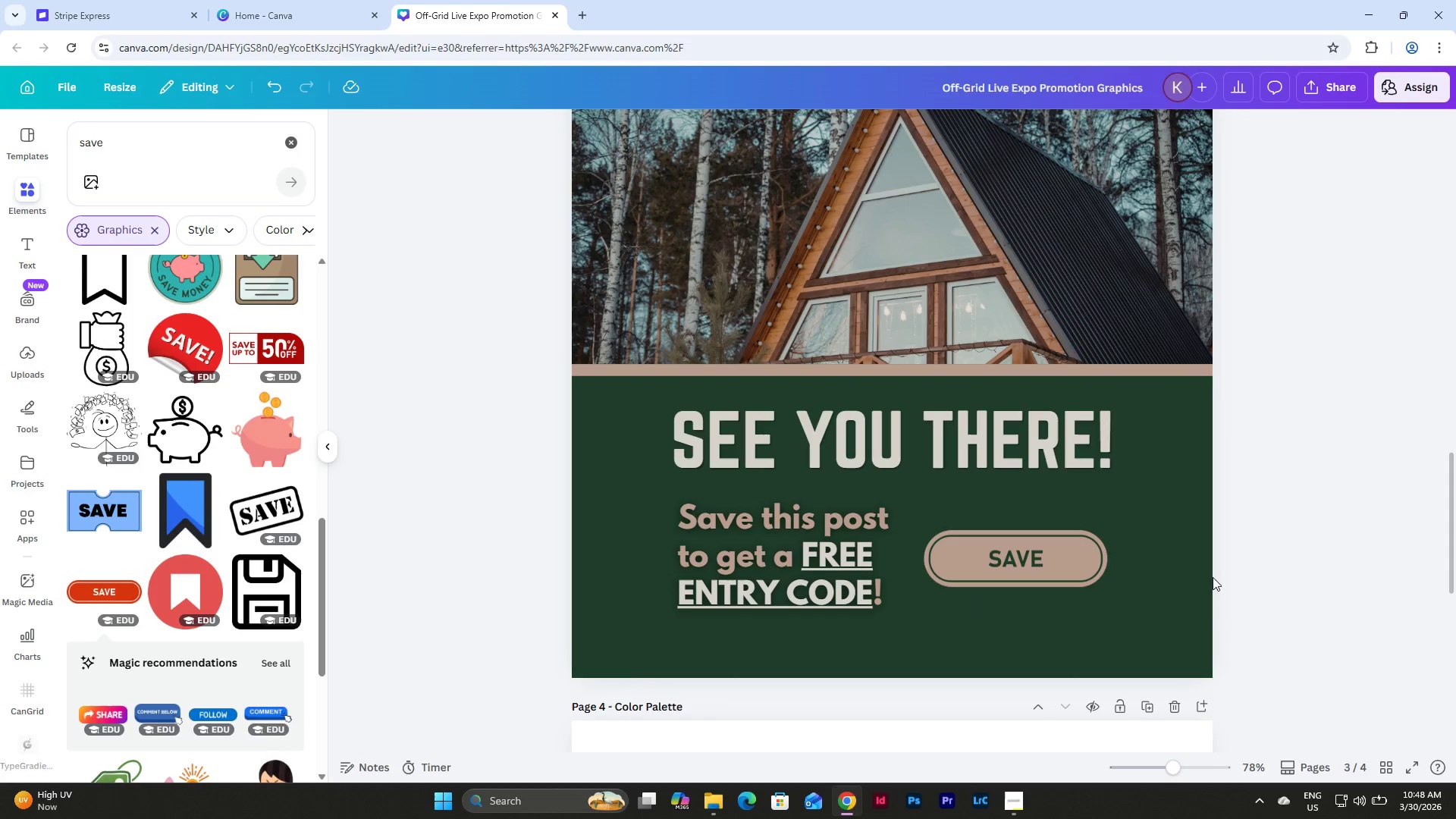 
left_click_drag(start_coordinate=[1203, 626], to_coordinate=[622, 392])
 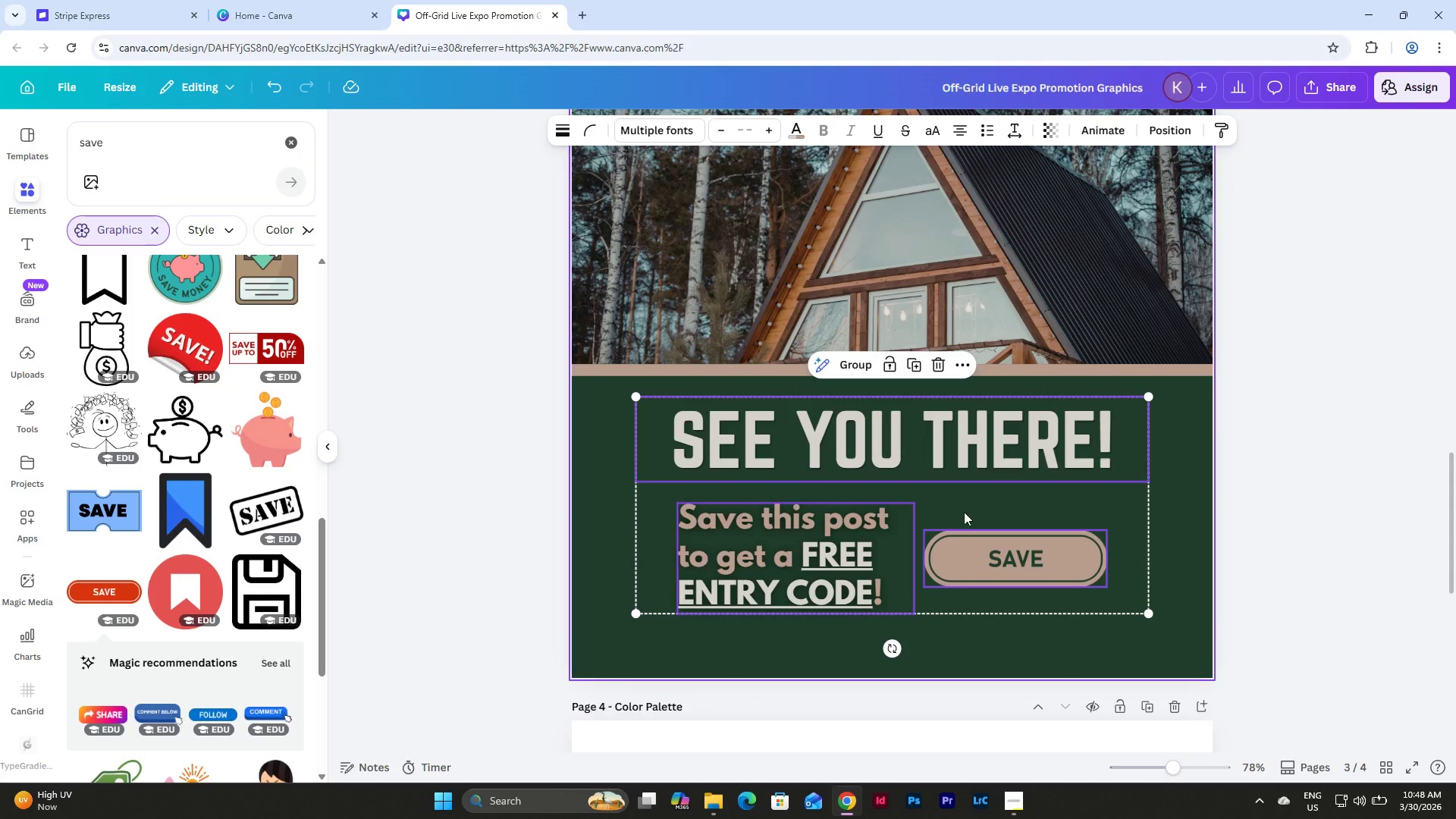 
left_click_drag(start_coordinate=[981, 518], to_coordinate=[985, 504])
 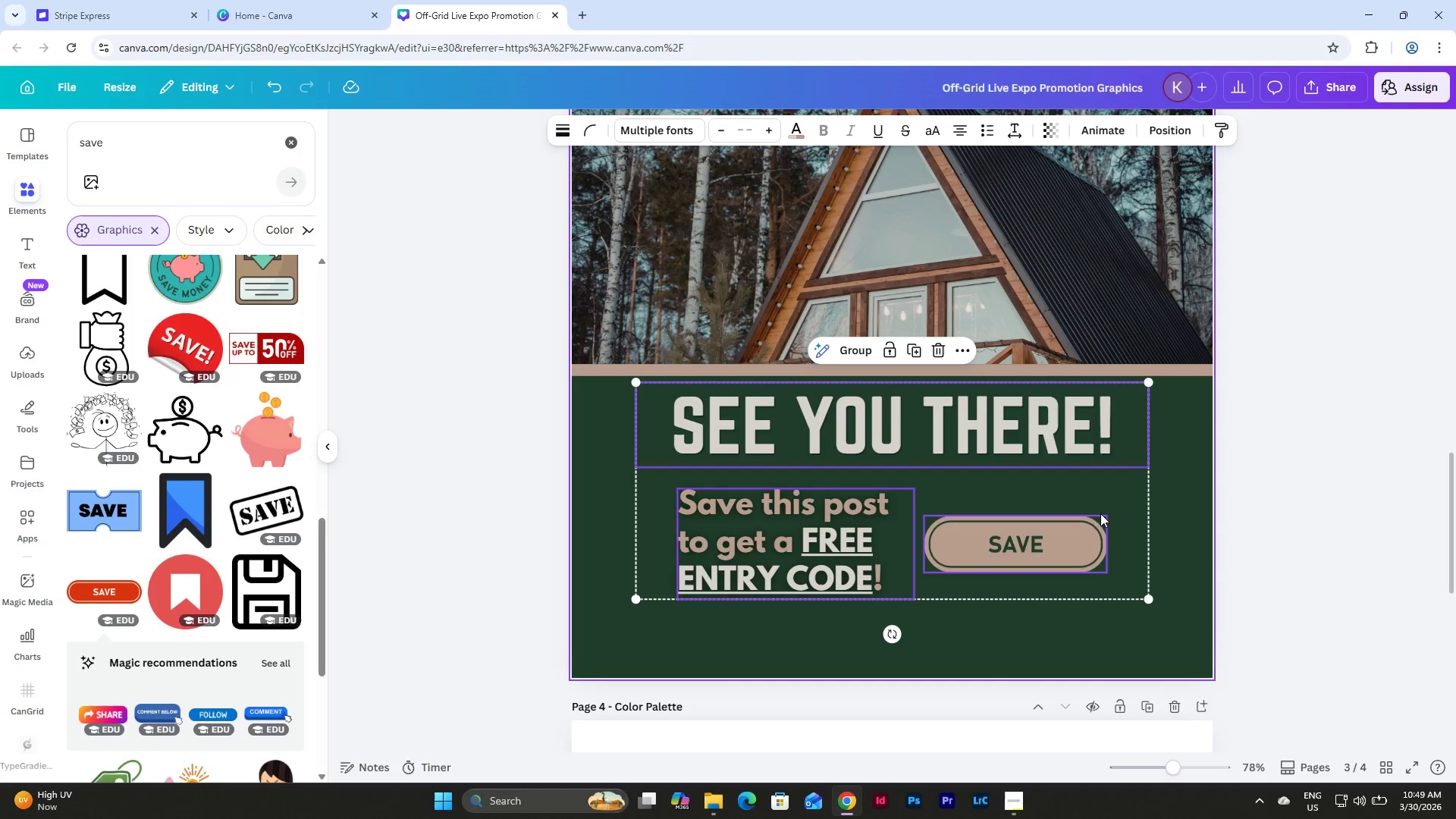 
left_click([1161, 504])
 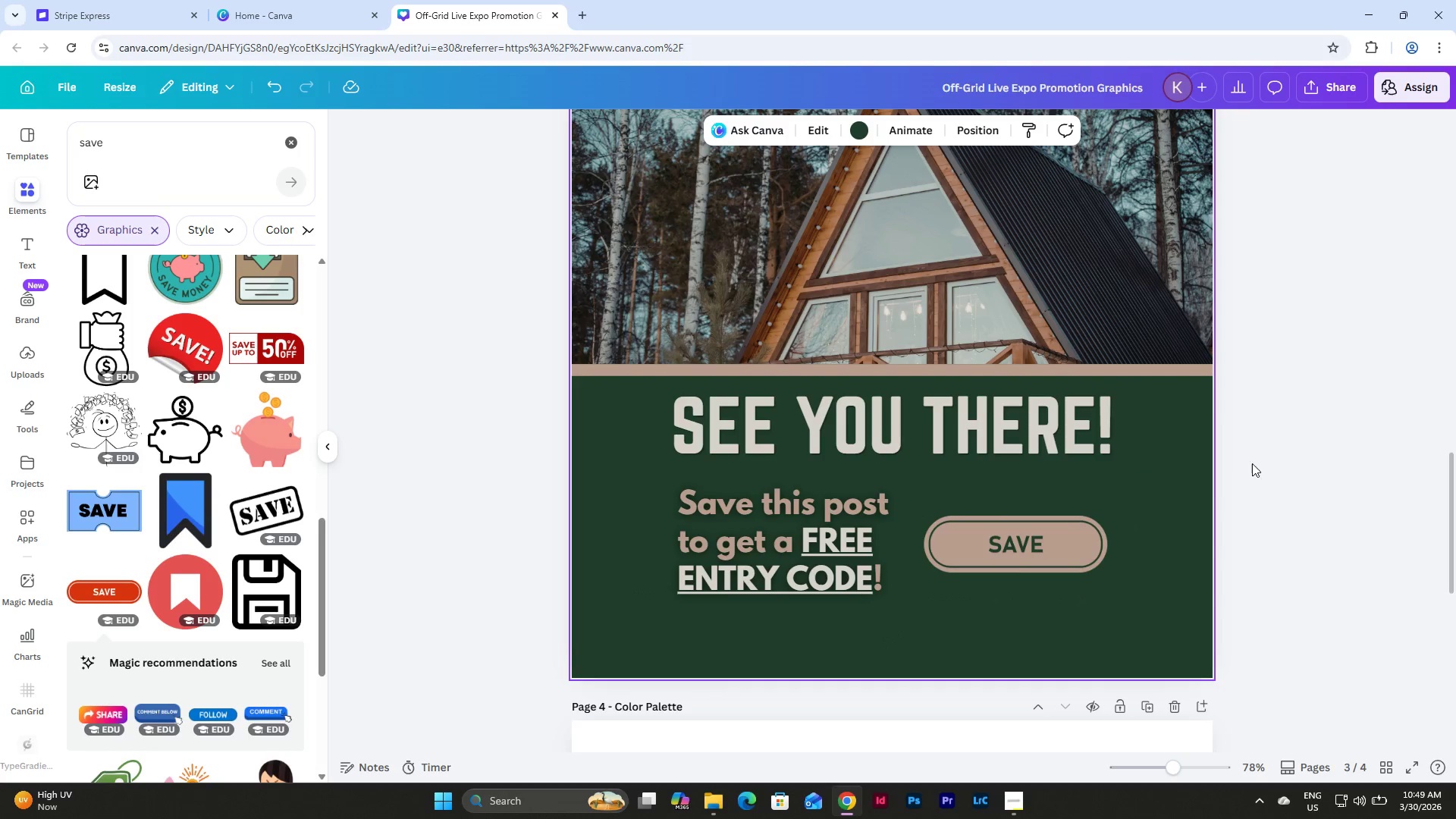 
left_click([740, 514])
 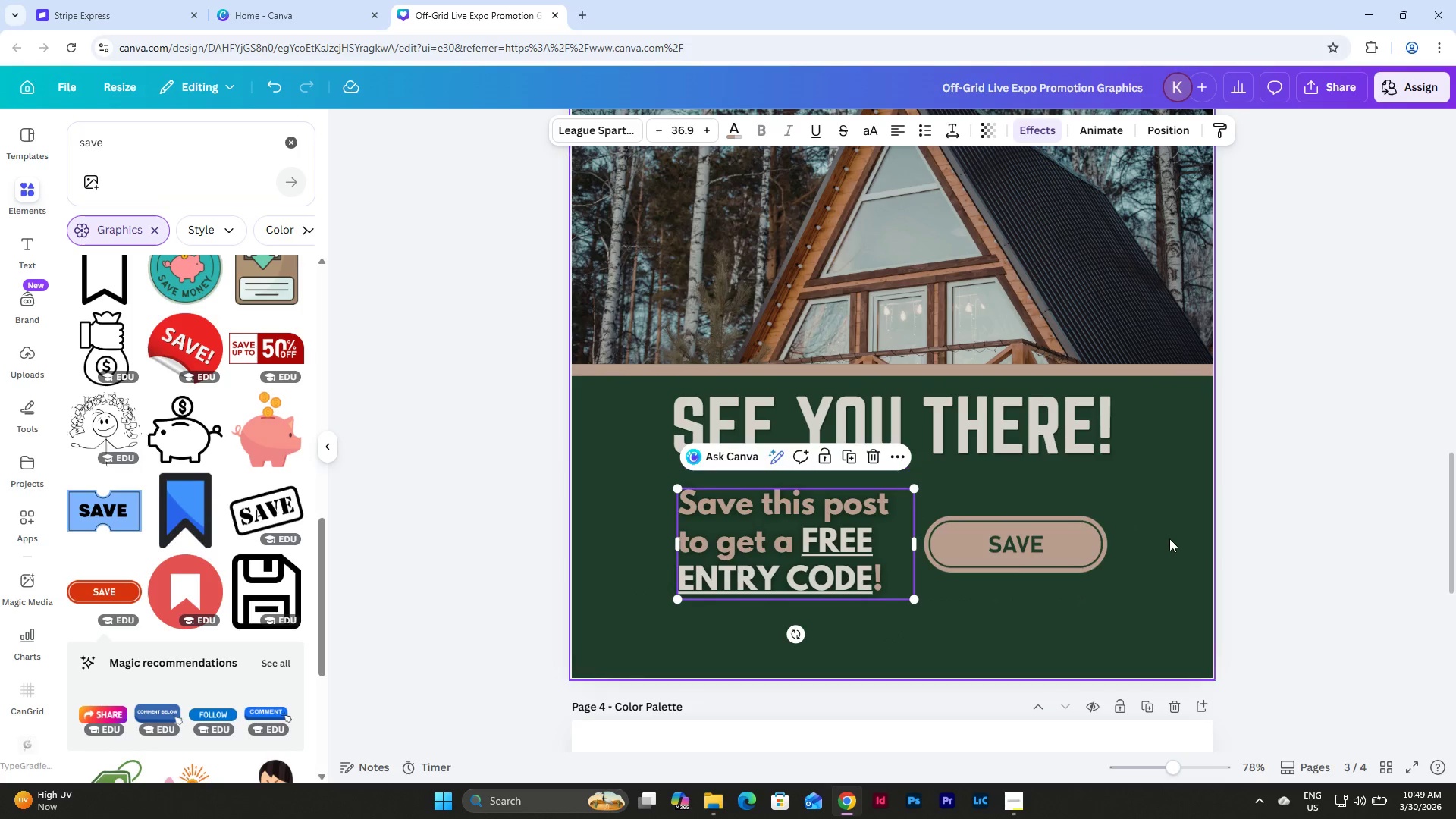 
scroll: coordinate [1175, 539], scroll_direction: up, amount: 2.0
 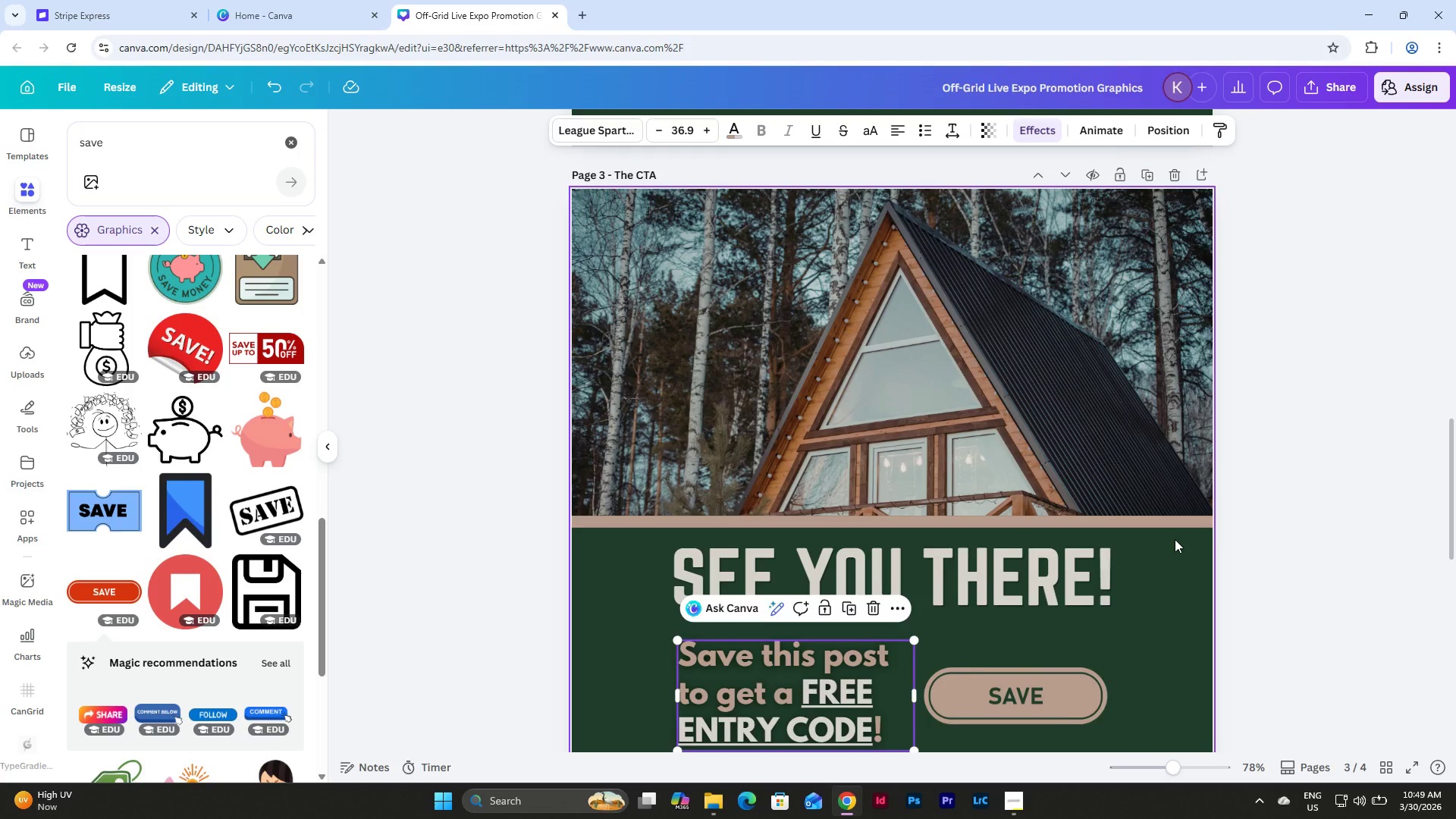 
scroll: coordinate [1175, 539], scroll_direction: none, amount: 0.0
 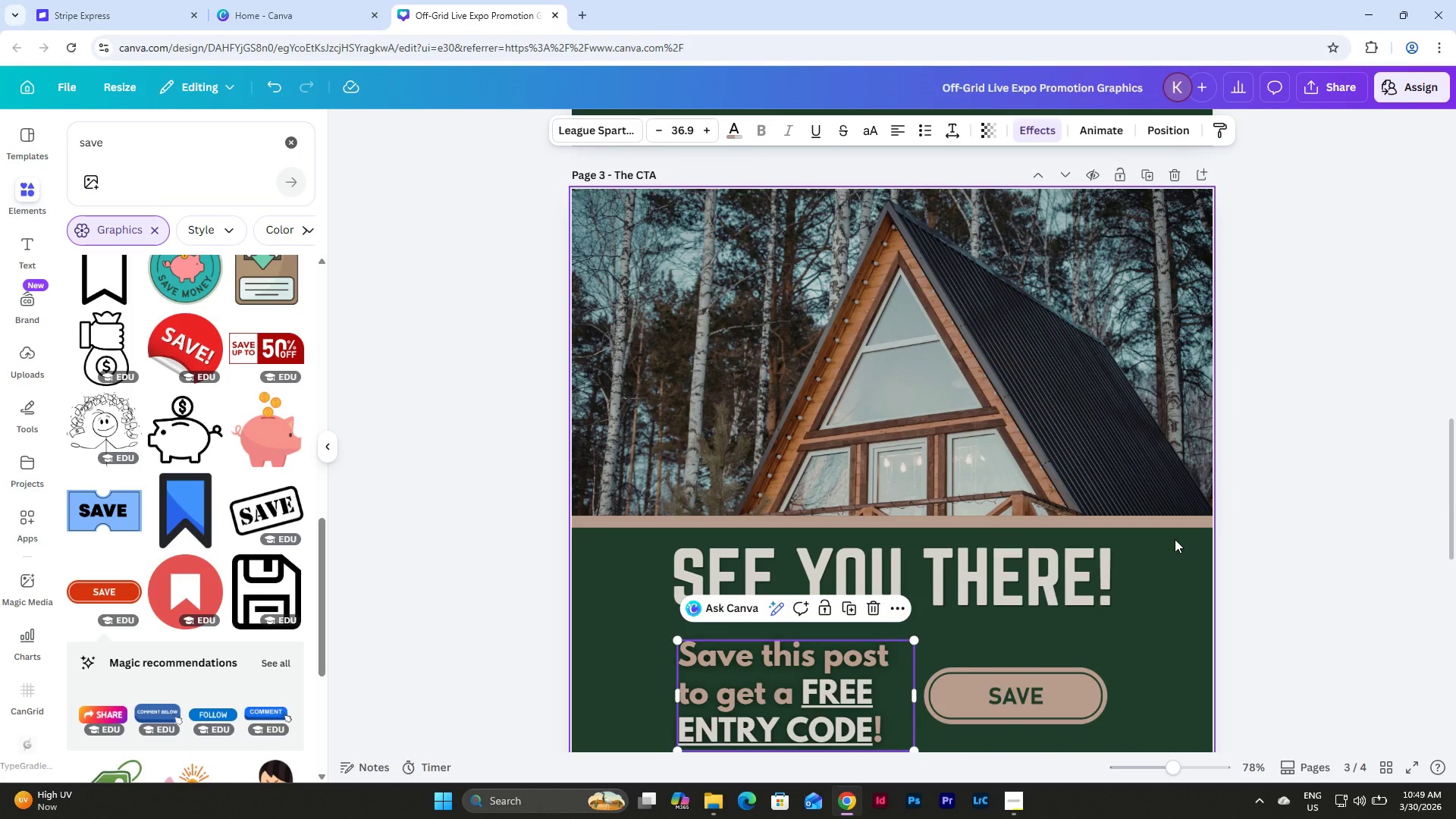 
scroll: coordinate [1175, 539], scroll_direction: down, amount: 2.0
 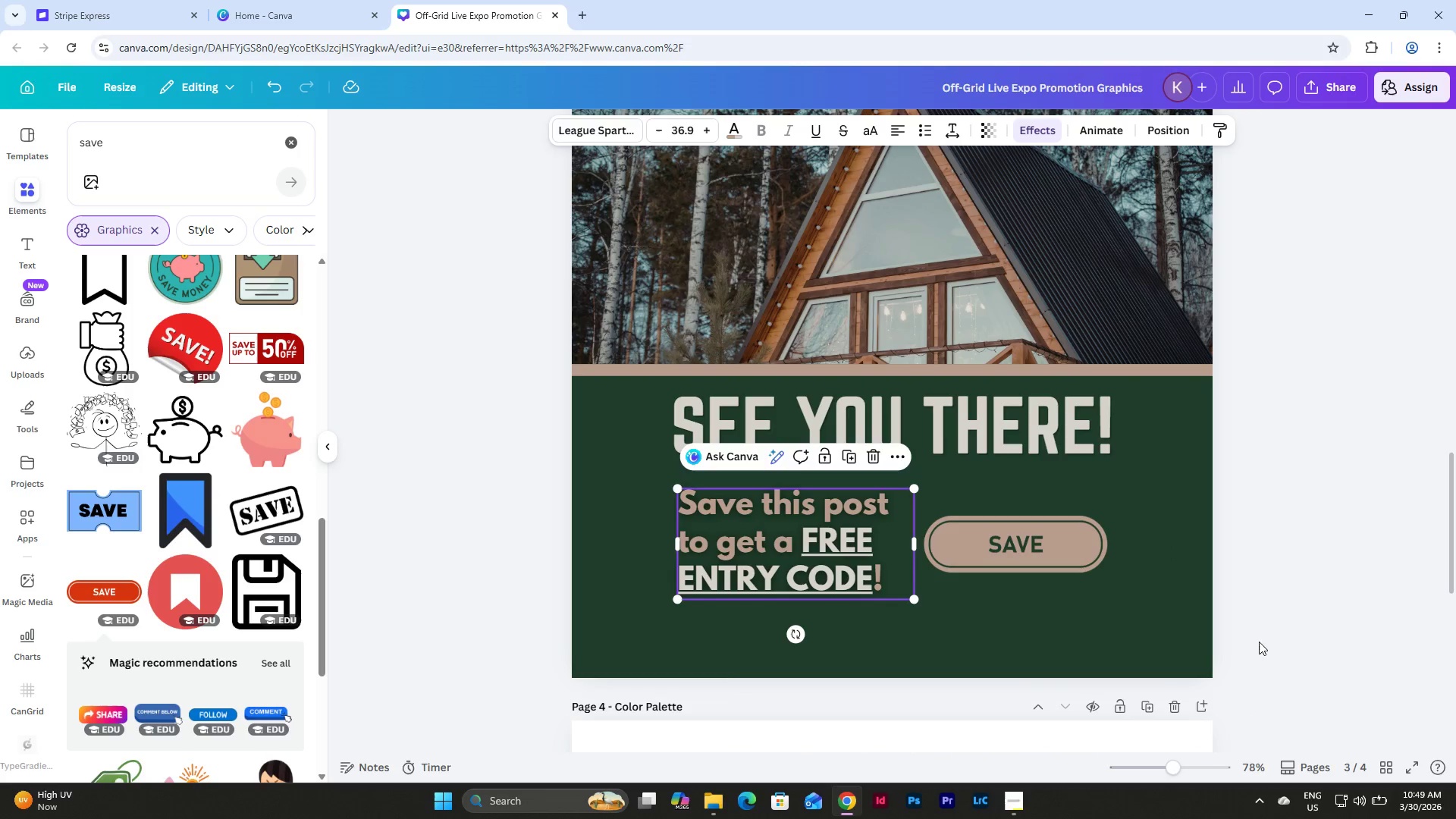 
left_click_drag(start_coordinate=[1260, 644], to_coordinate=[522, 297])
 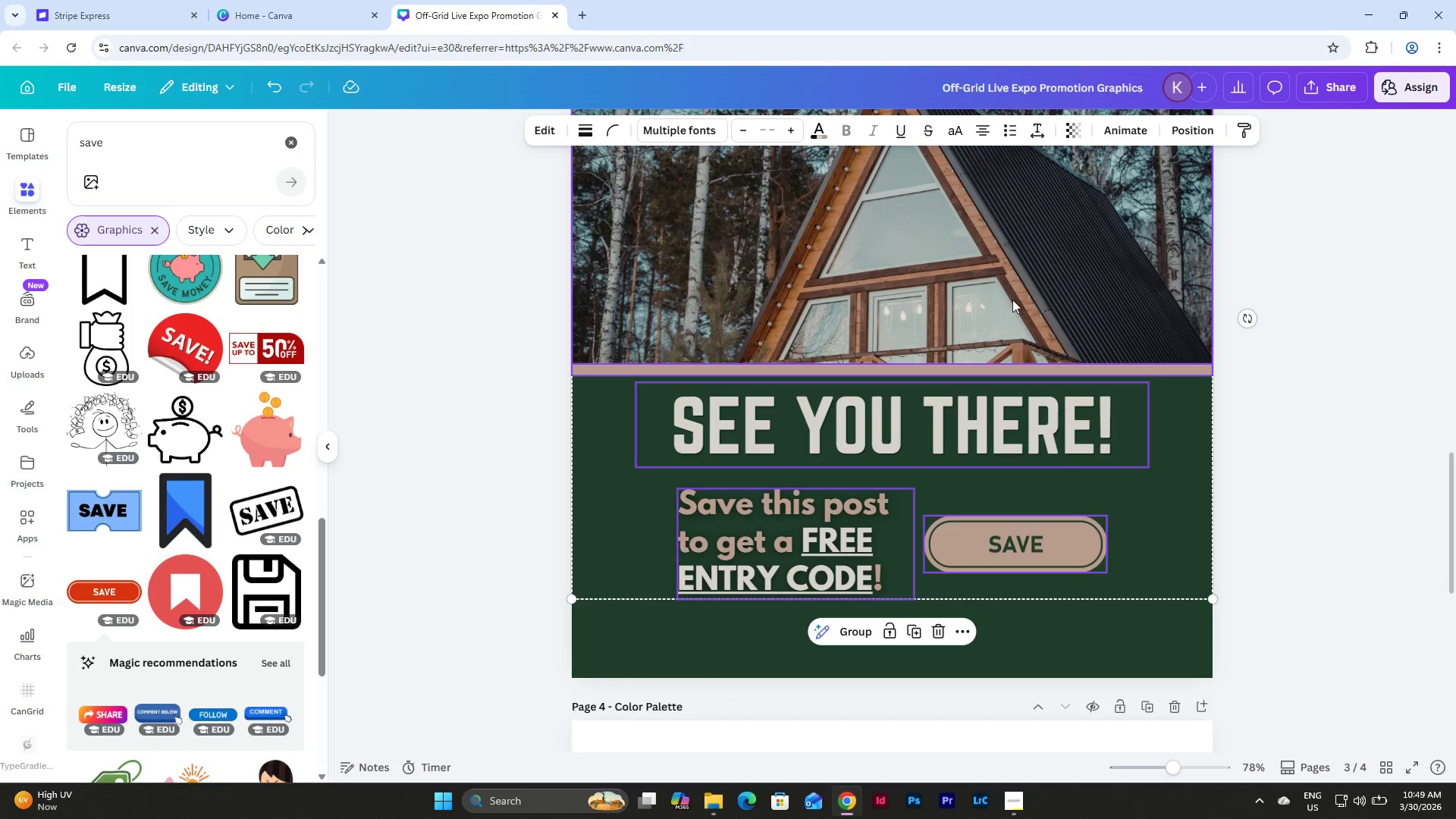 
left_click_drag(start_coordinate=[1012, 298], to_coordinate=[1012, 316])
 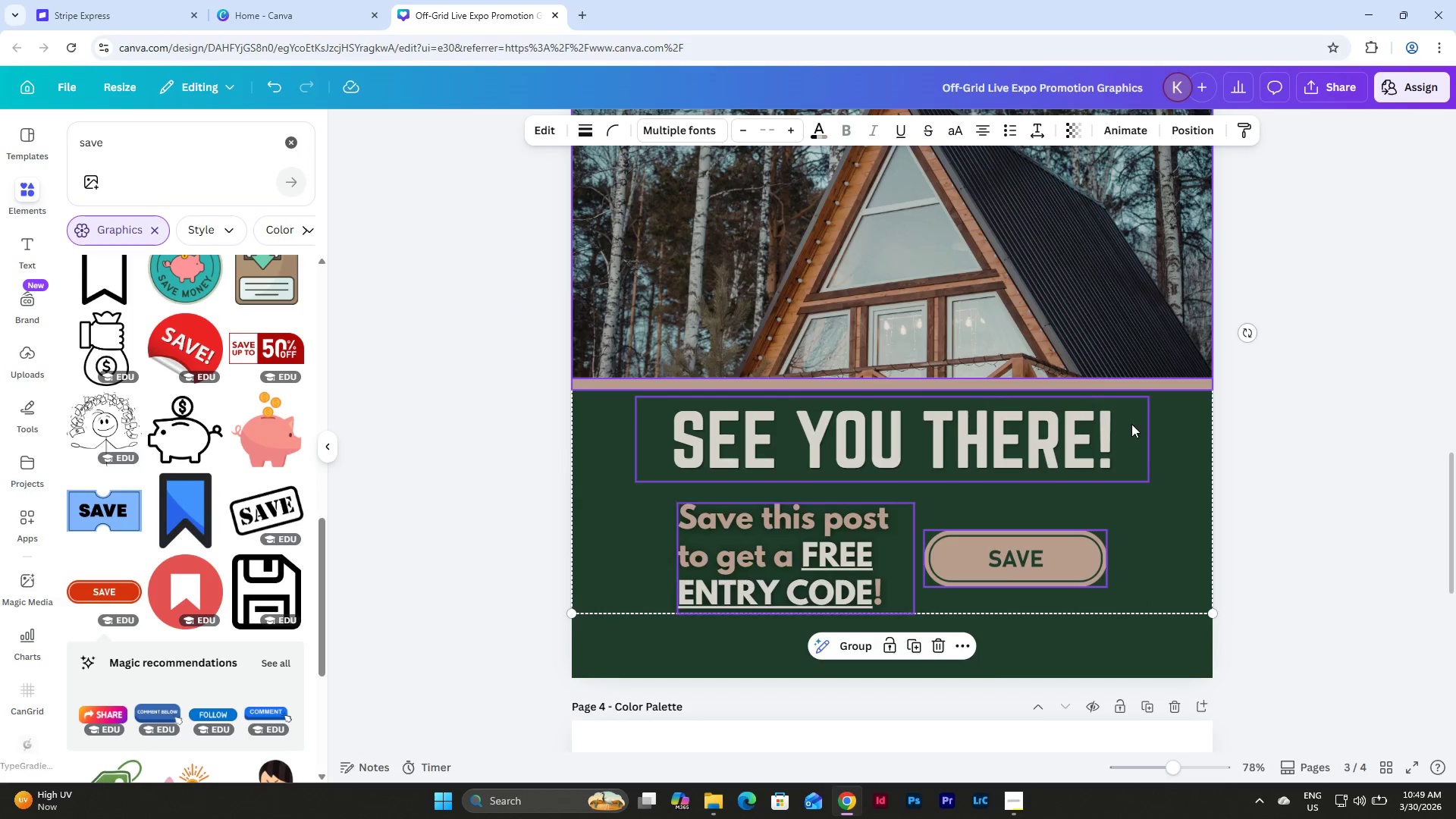 
scroll: coordinate [1131, 424], scroll_direction: up, amount: 7.0
 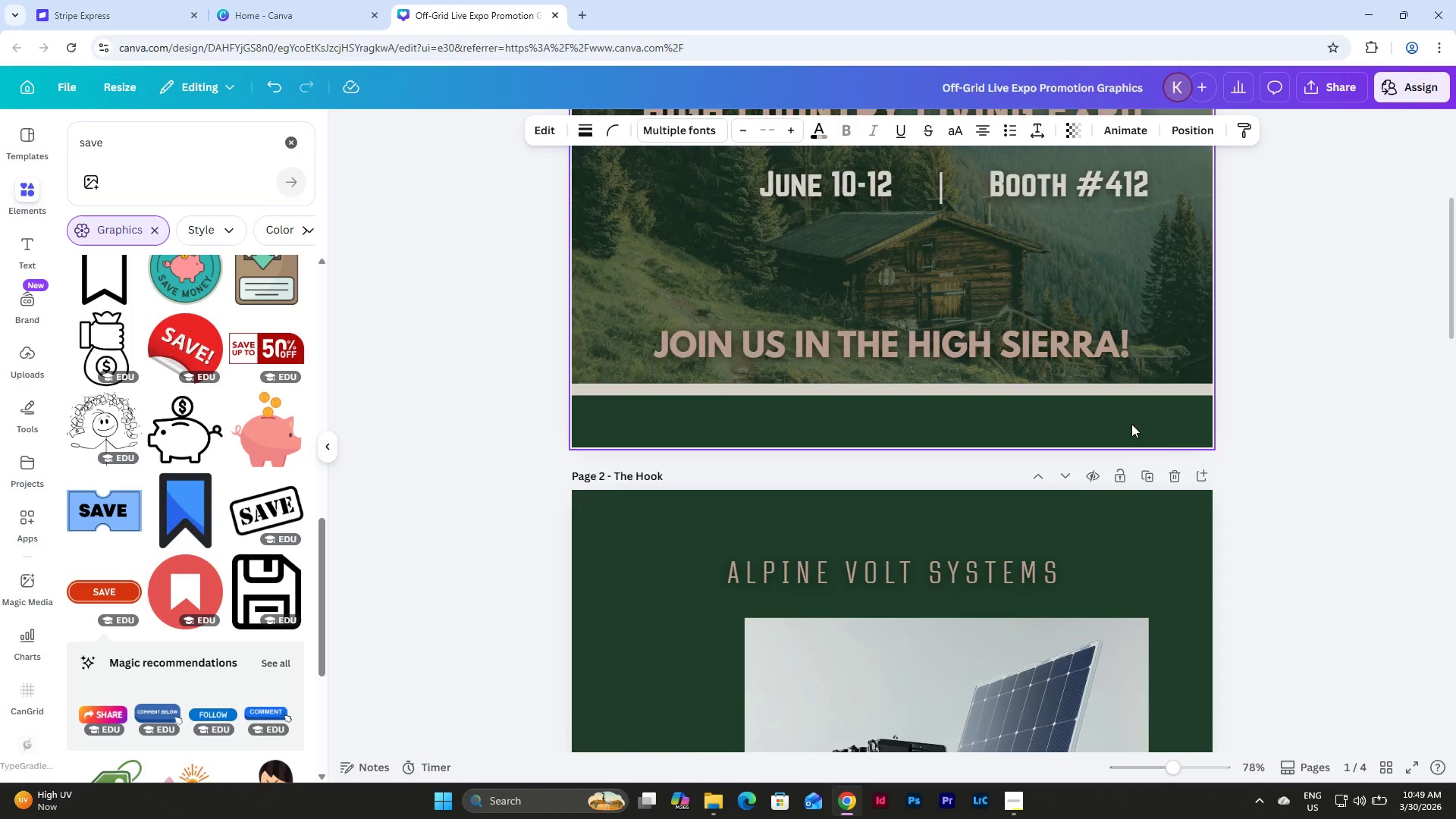 
scroll: coordinate [882, 428], scroll_direction: down, amount: 9.0
 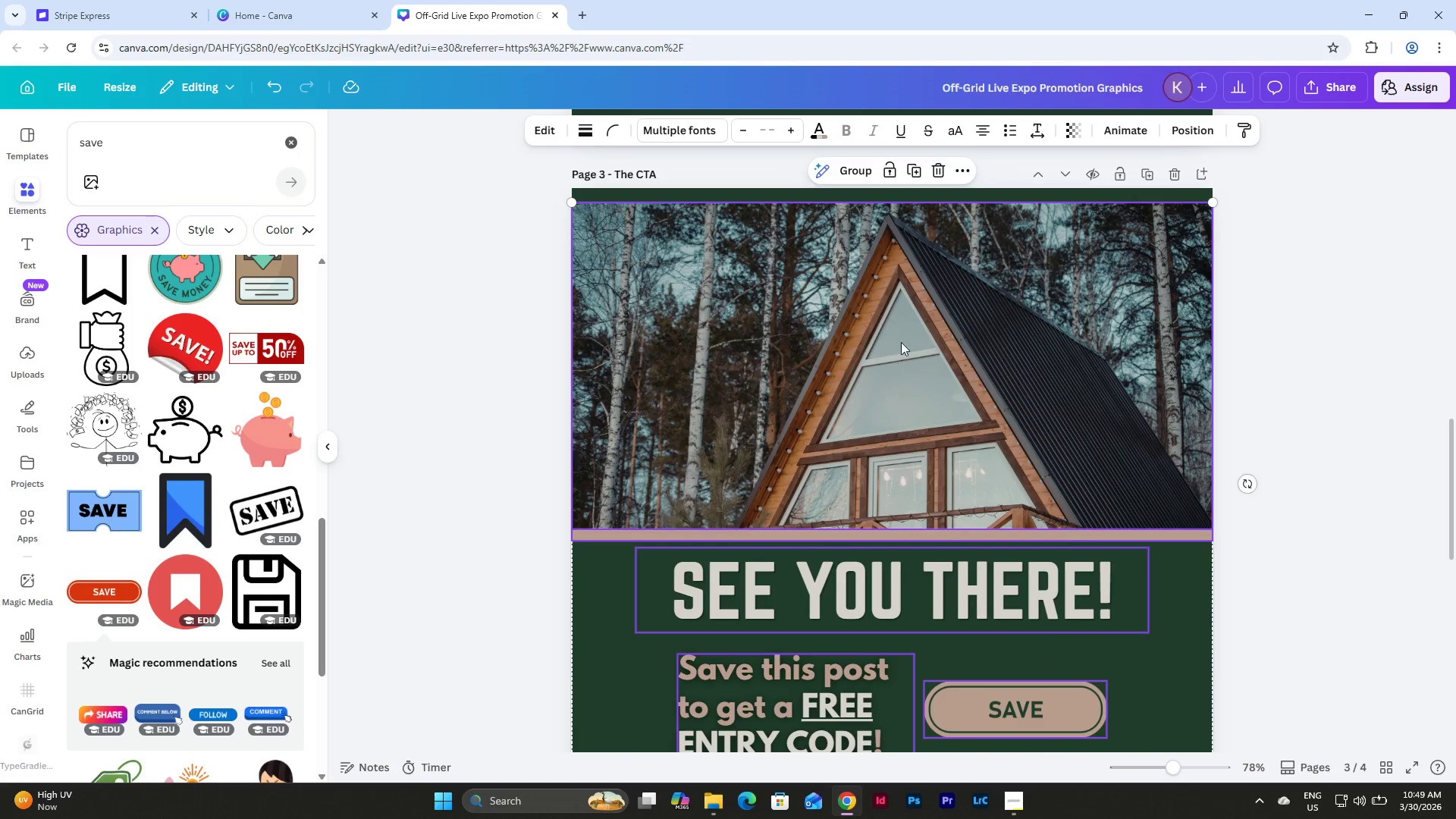 
left_click([902, 333])
 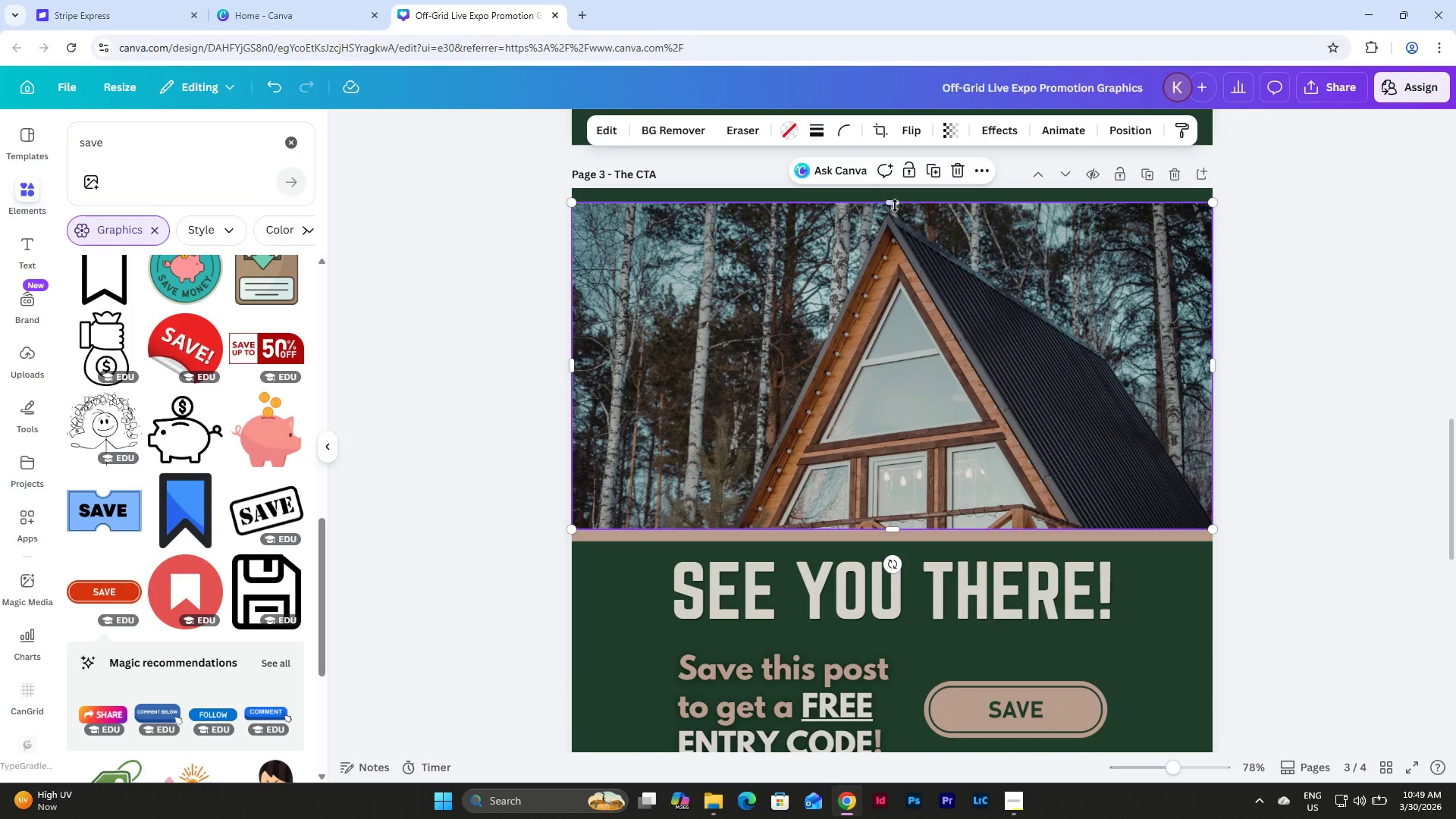 
left_click_drag(start_coordinate=[895, 203], to_coordinate=[893, 253])
 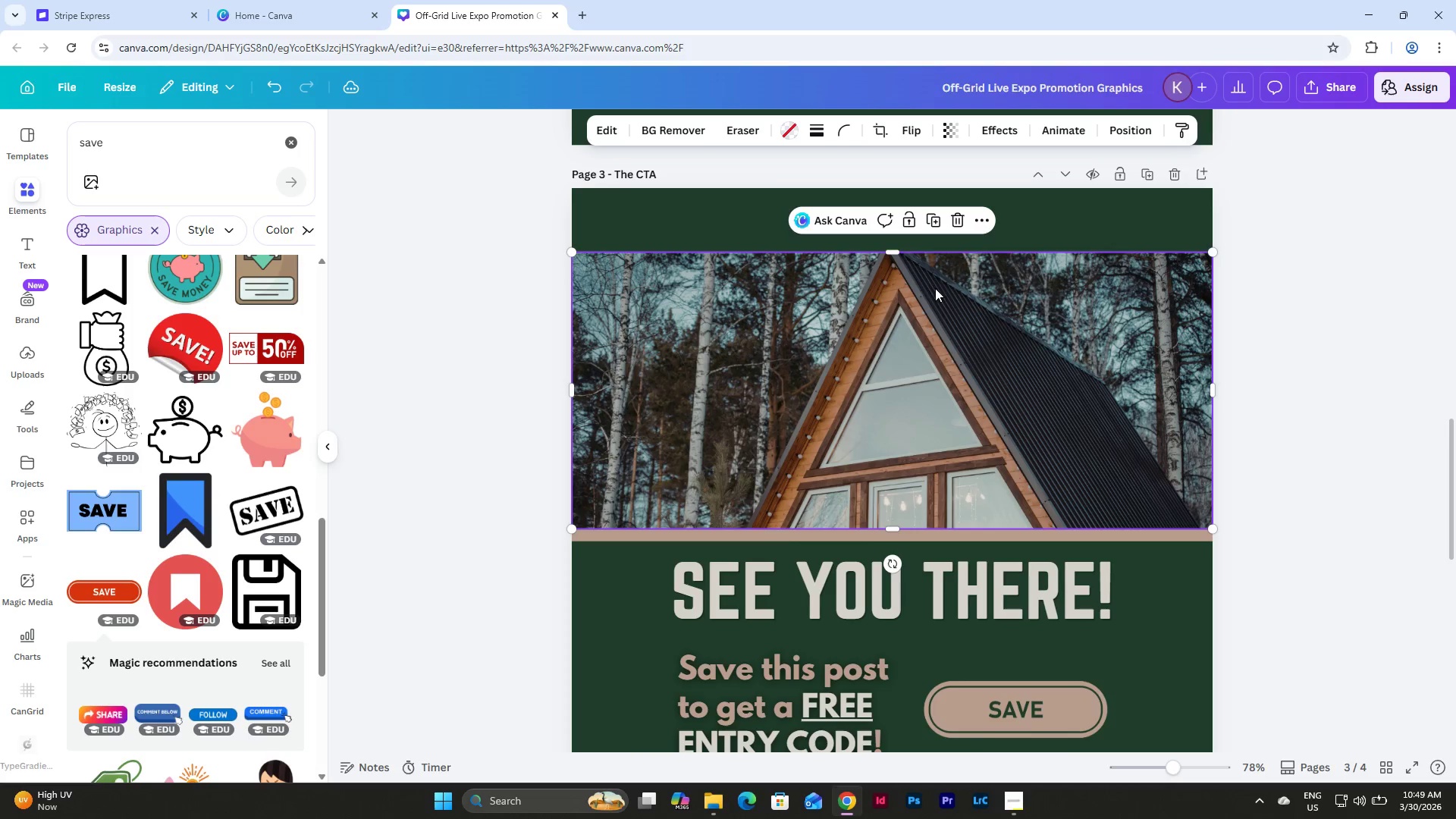 
scroll: coordinate [935, 288], scroll_direction: down, amount: 1.0
 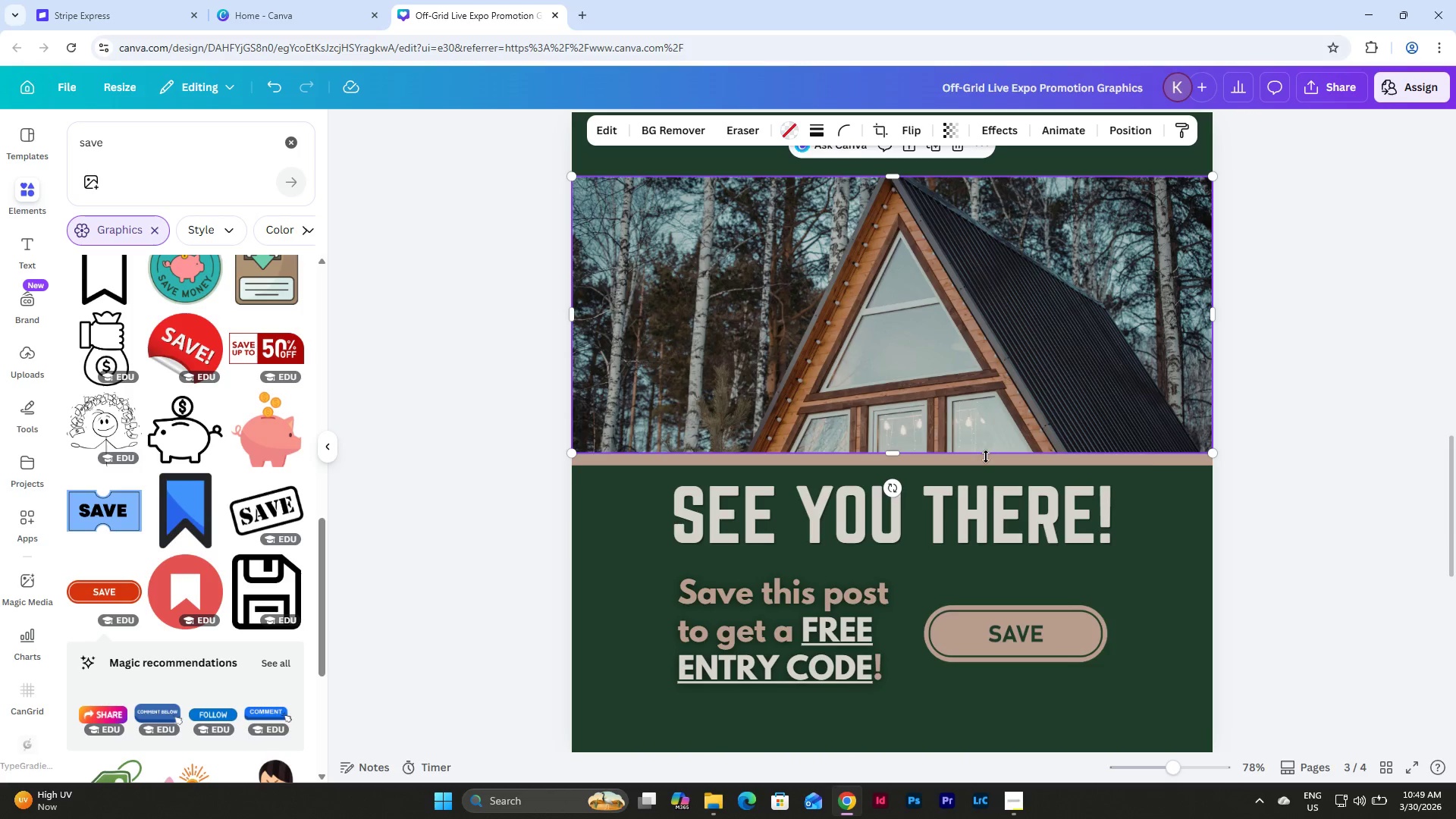 
left_click([984, 507])
 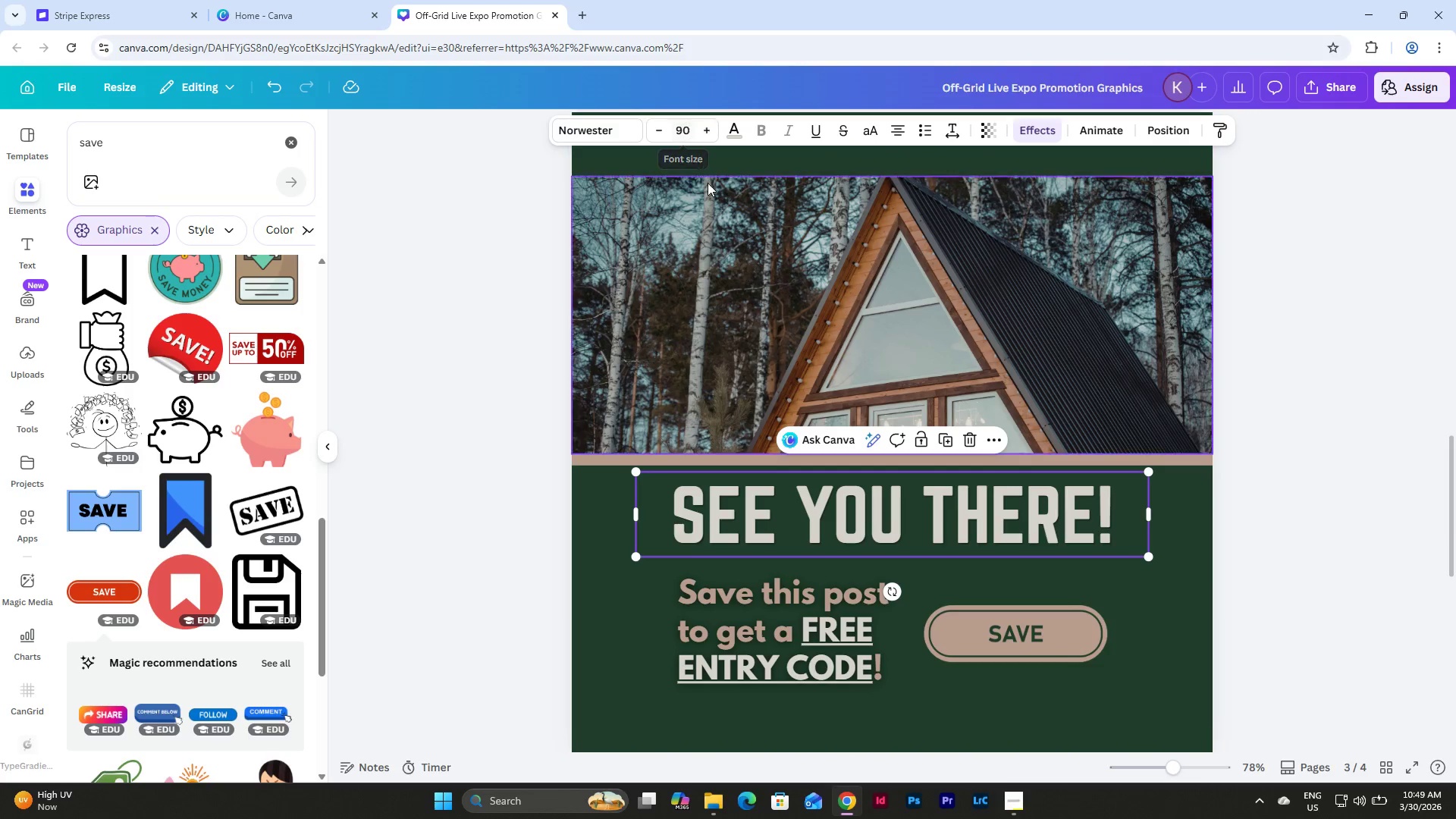 
left_click([689, 120])
 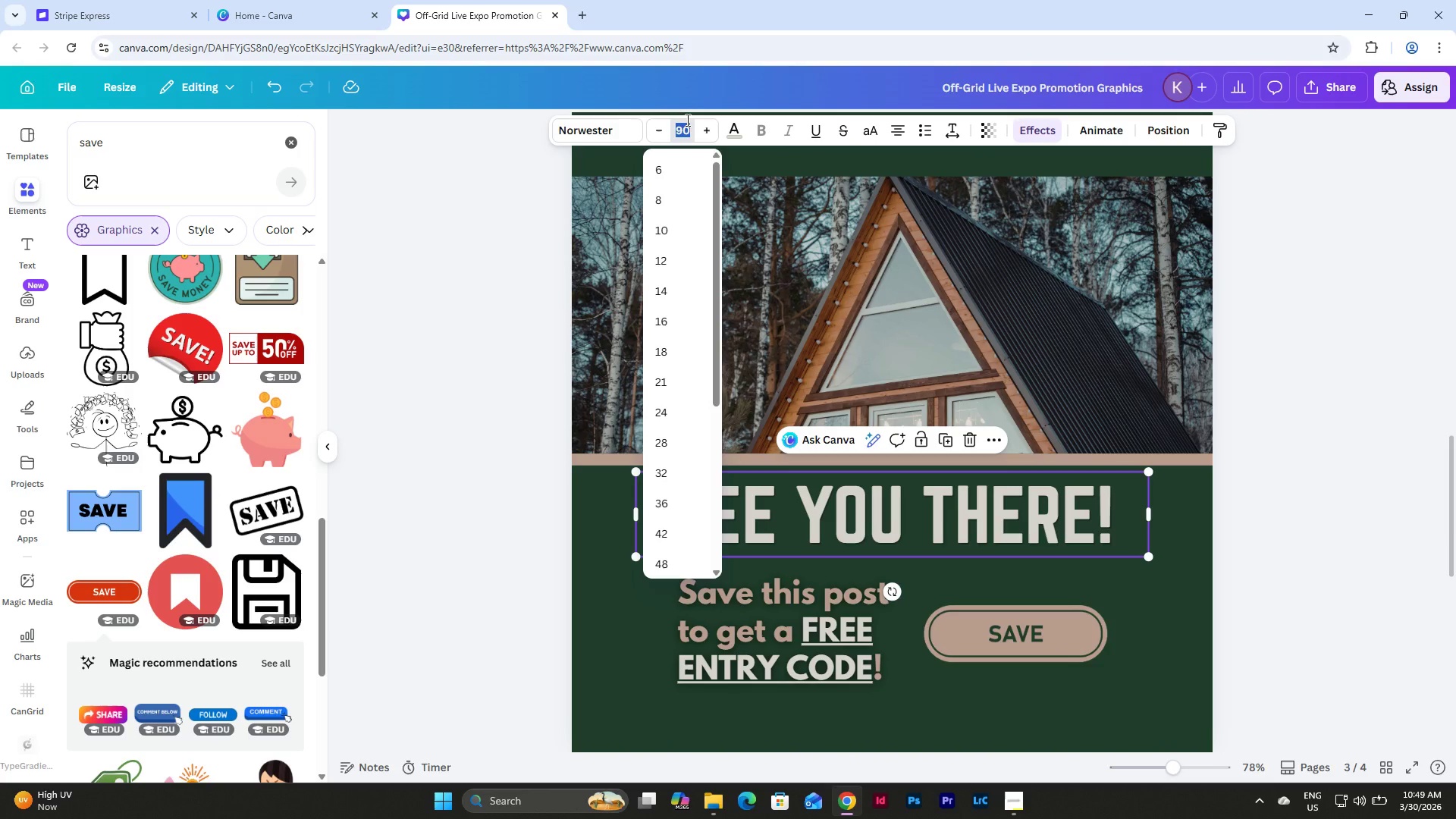 
key(Numpad7)
 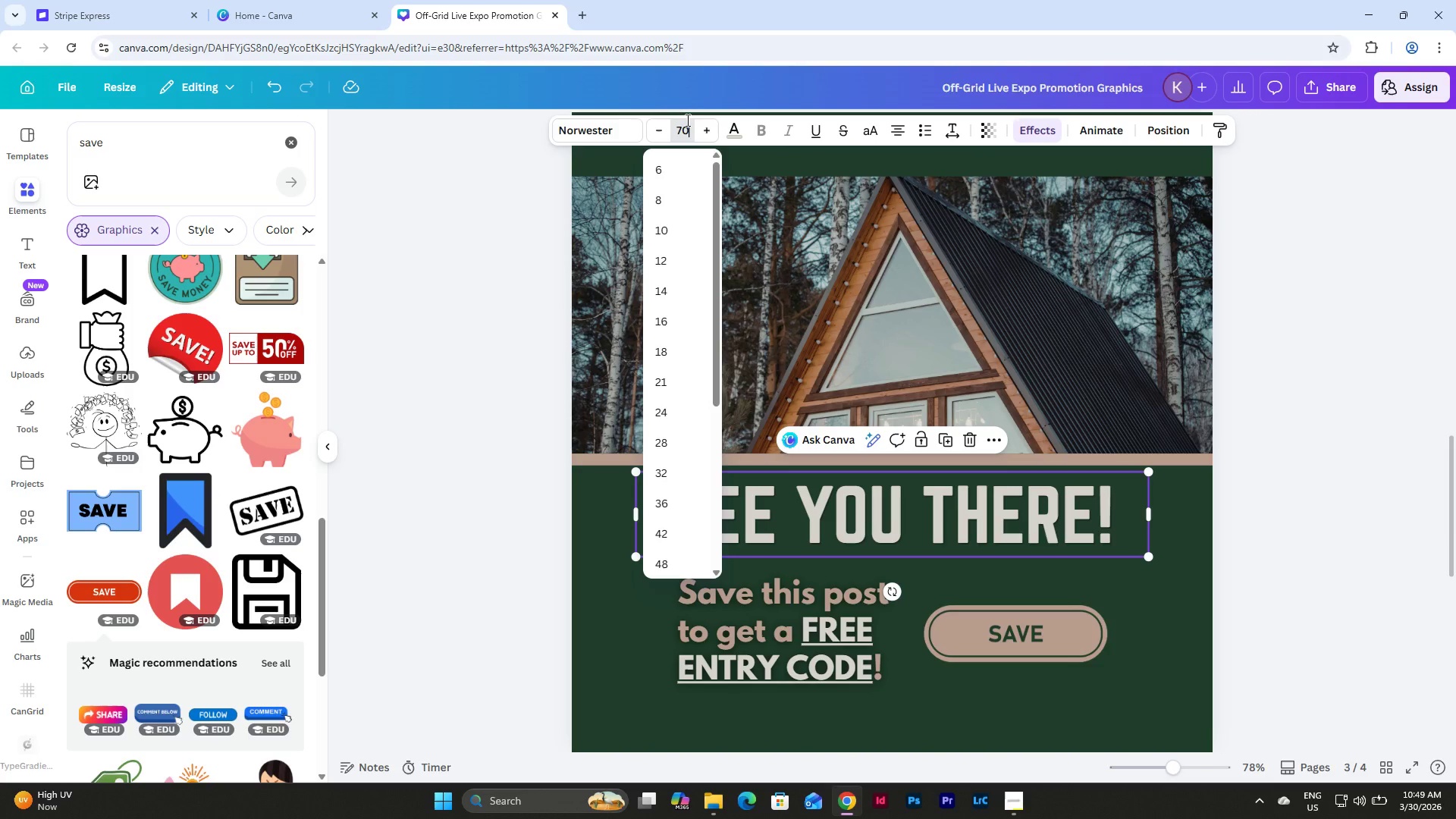 
key(Numpad0)
 